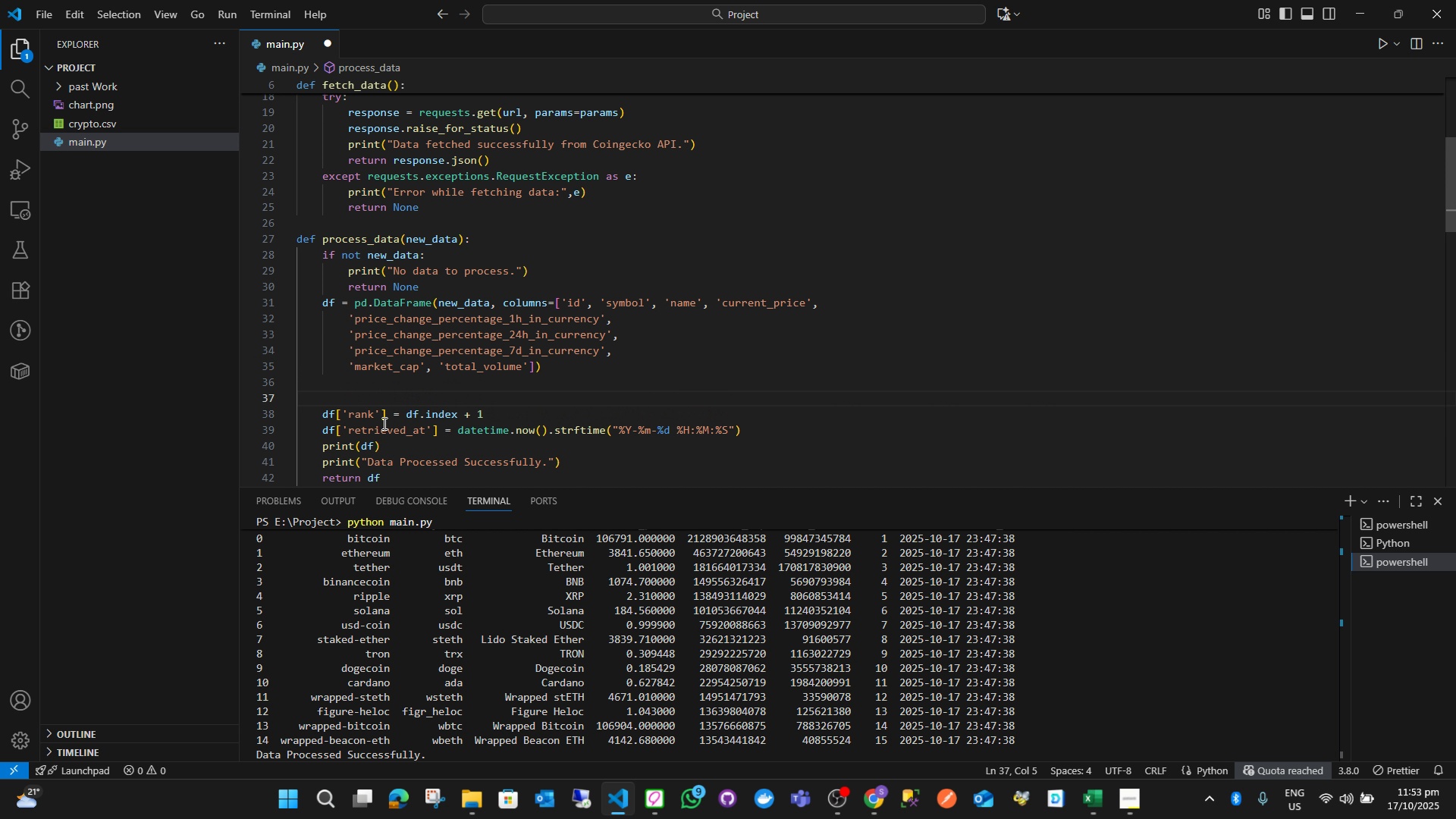 
key(ArrowUp)
 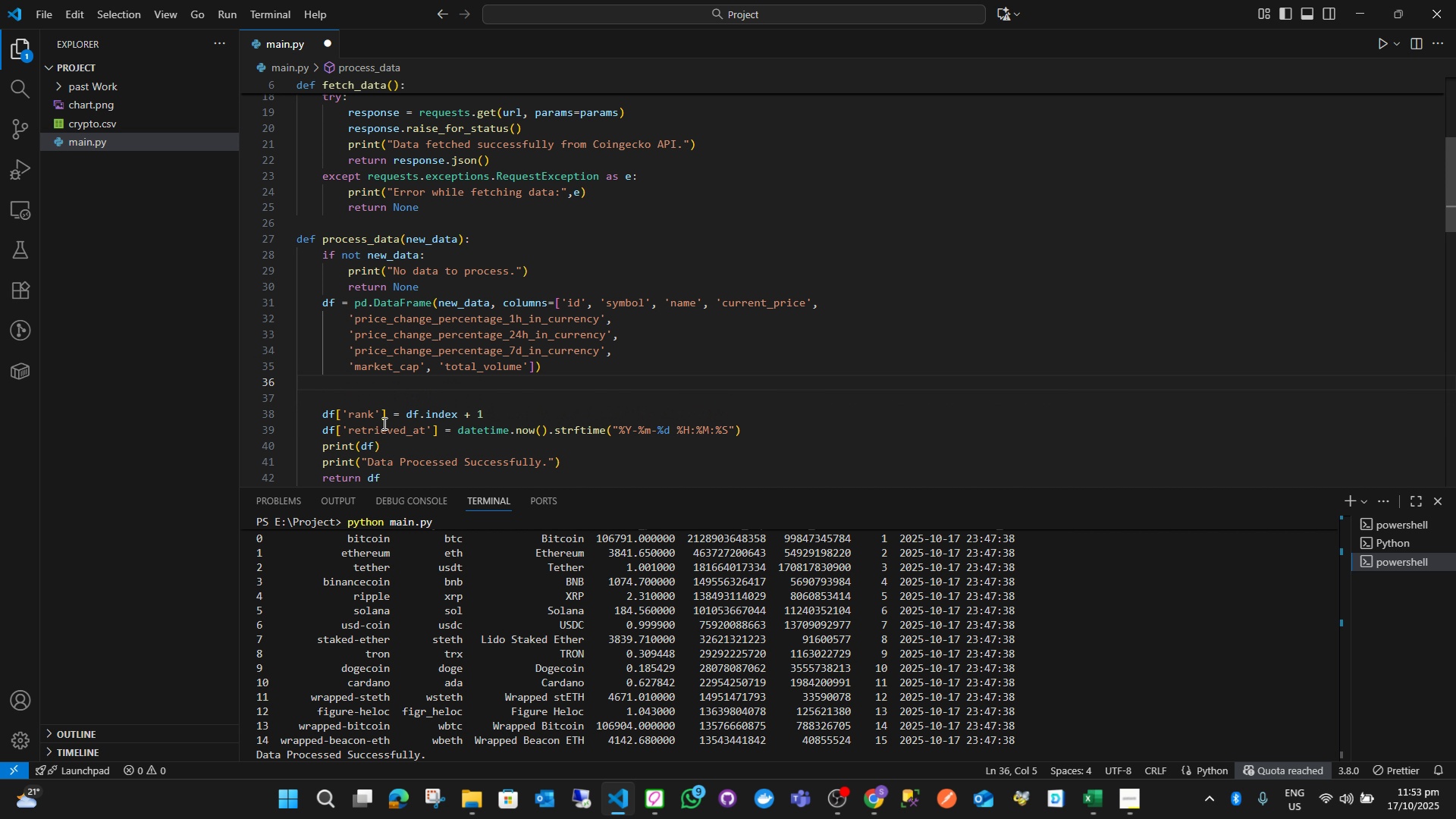 
type(df.rename(colu)
 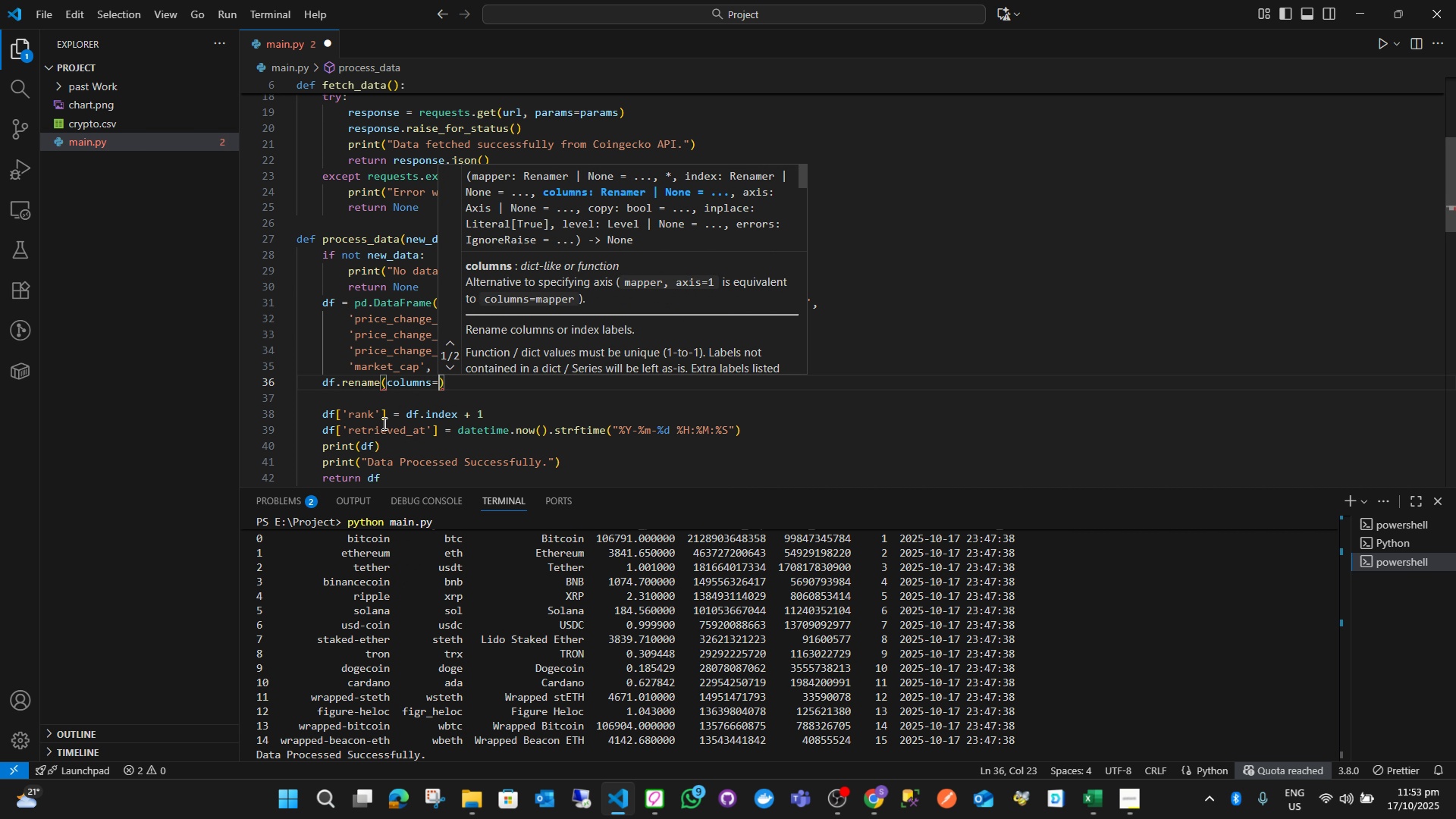 
 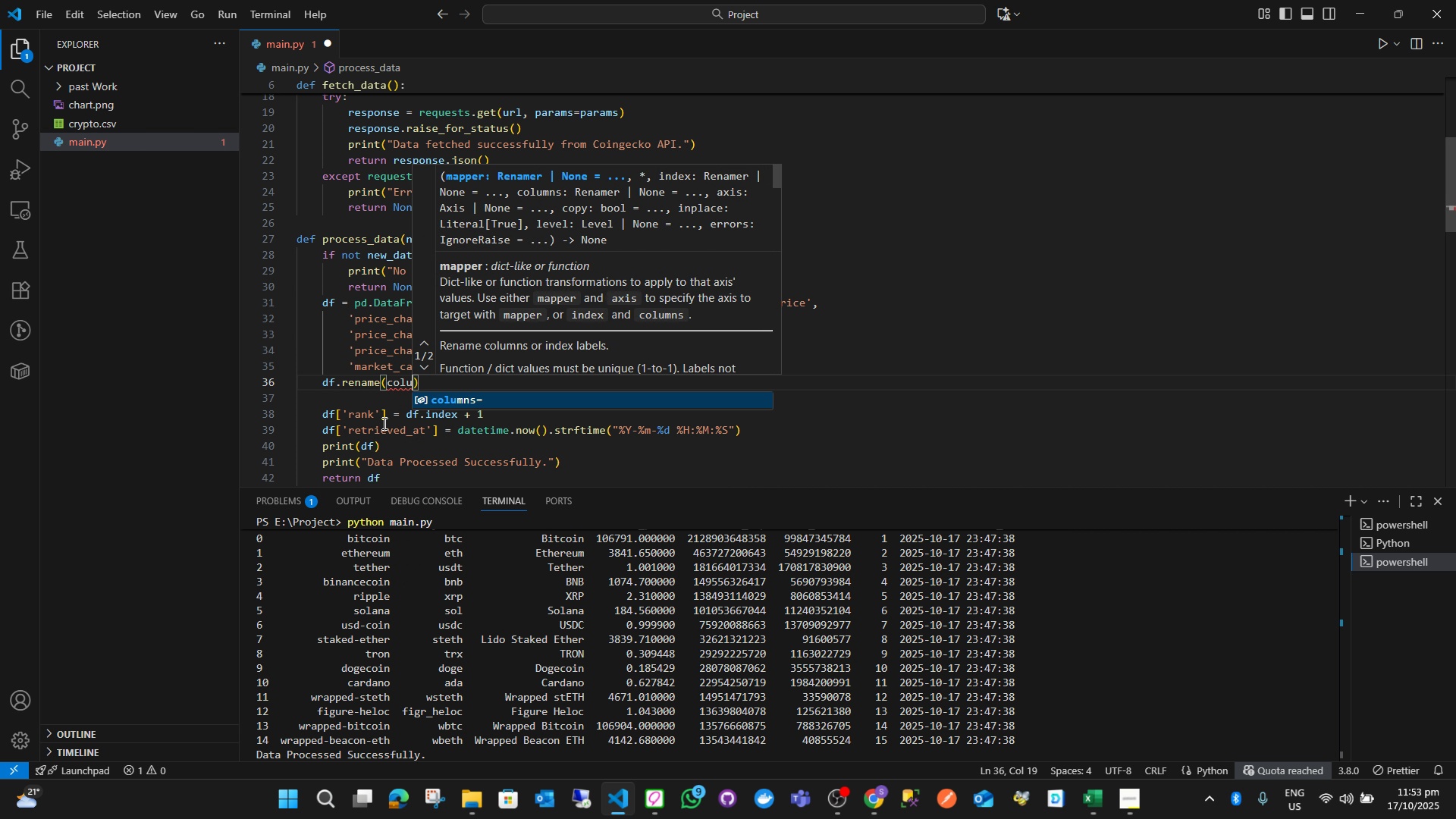 
key(Enter)
 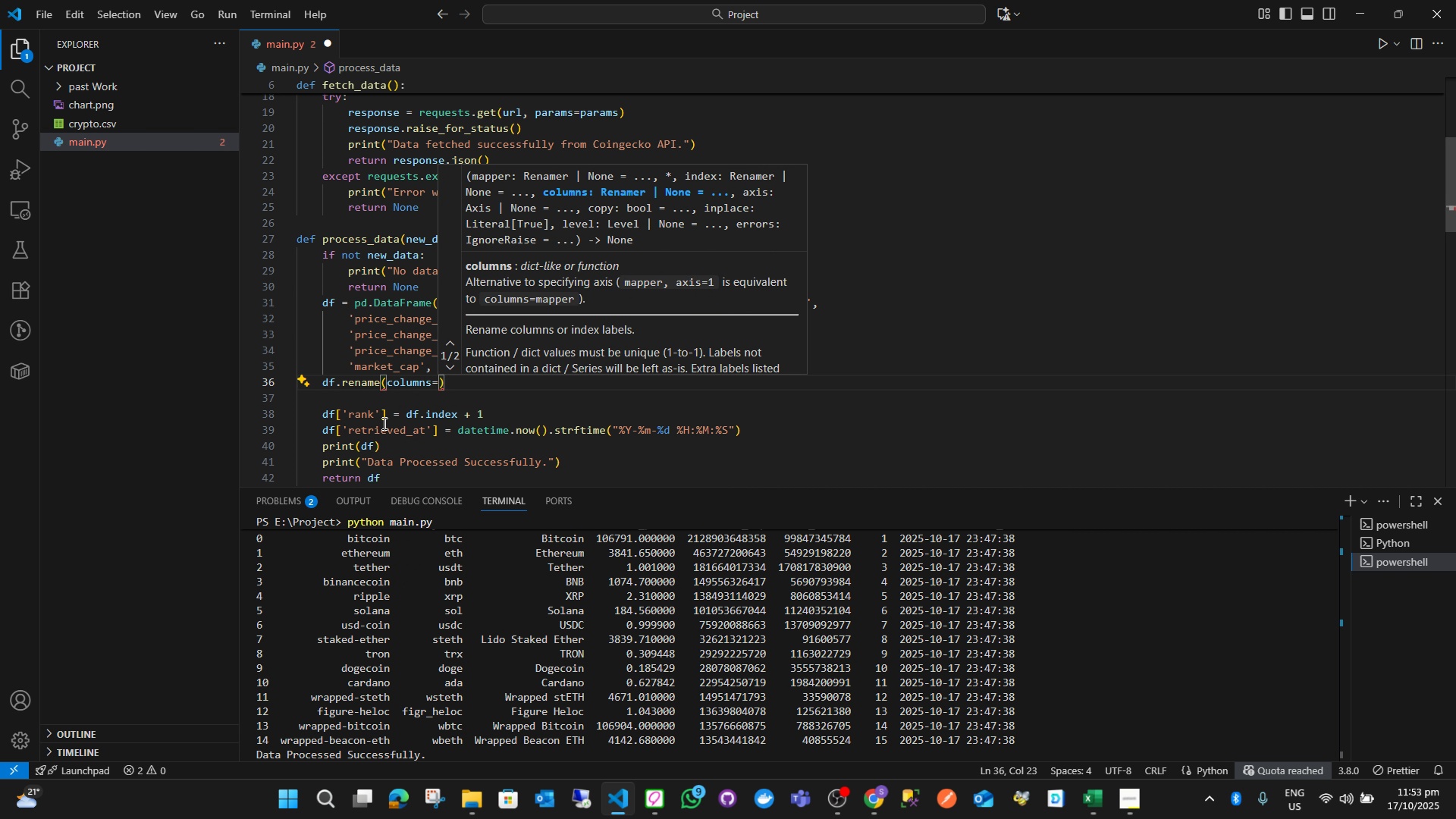 
key(Shift+BracketLeft)
 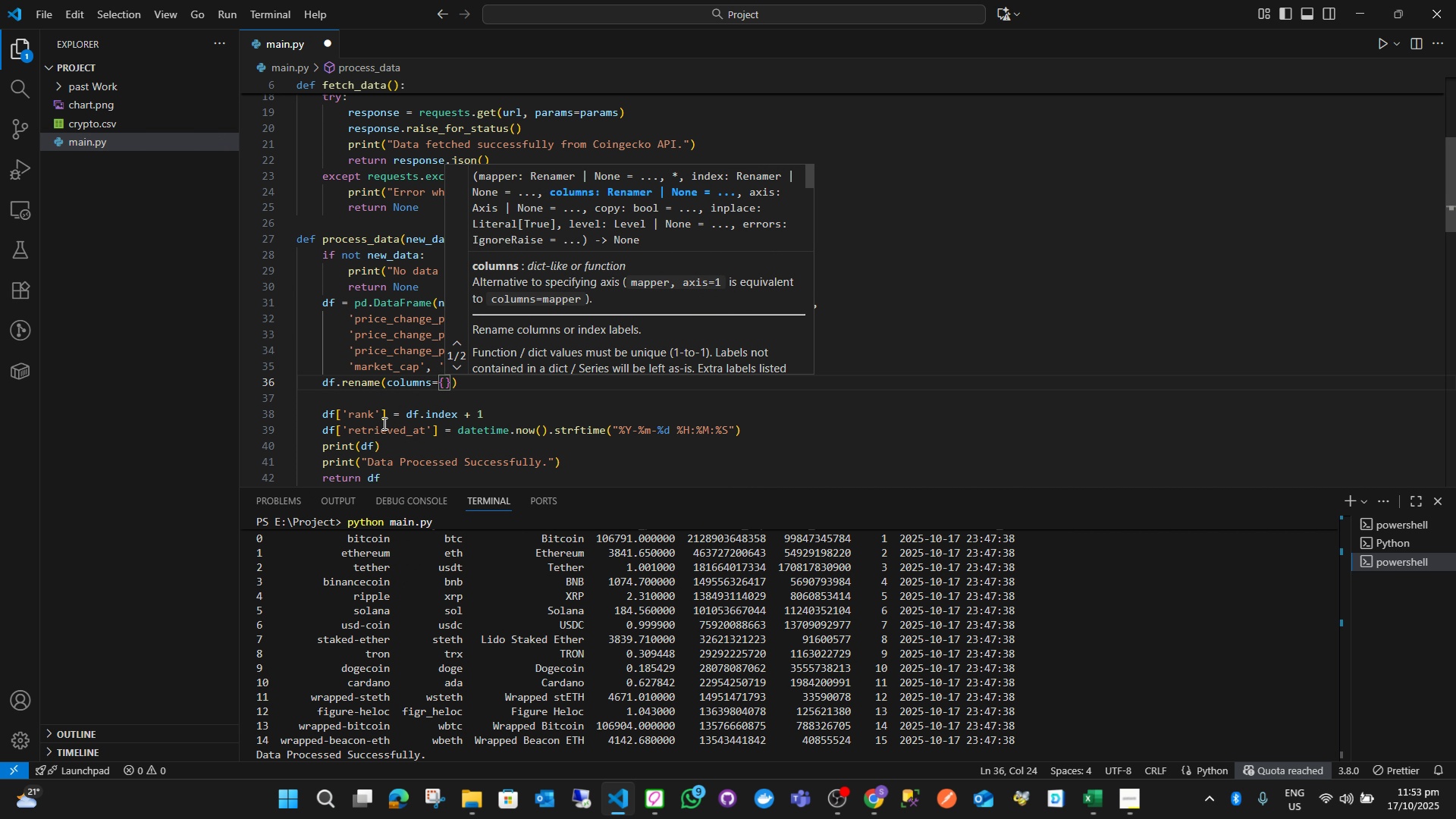 
key(Enter)
 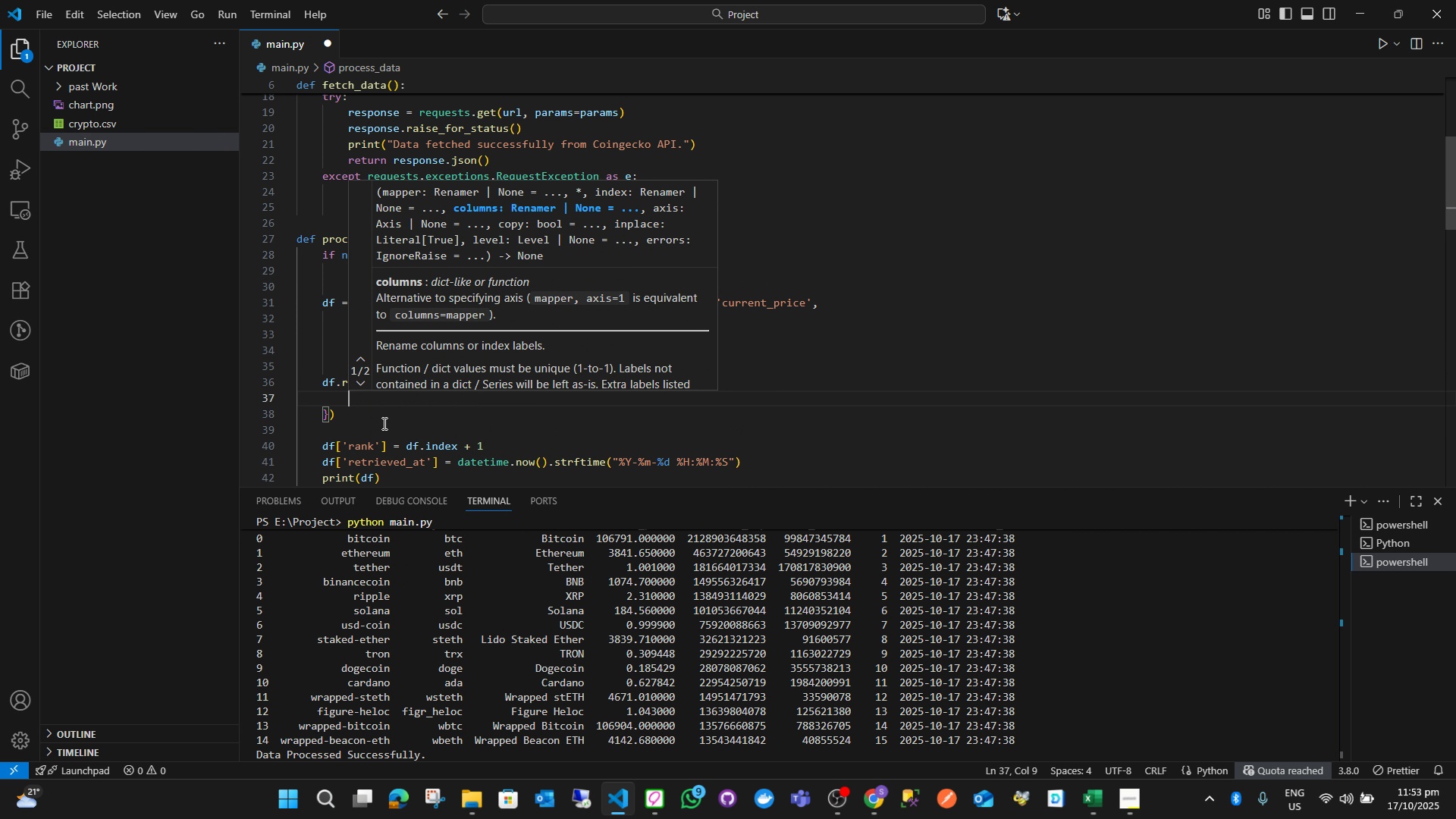 
type('price_change)
key(Backspace)
key(Backspace)
key(Backspace)
key(Backspace)
key(Backspace)
key(Backspace)
key(Backspace)
key(Backspace)
key(Backspace)
key(Backspace)
key(Backspace)
key(Backspace)
 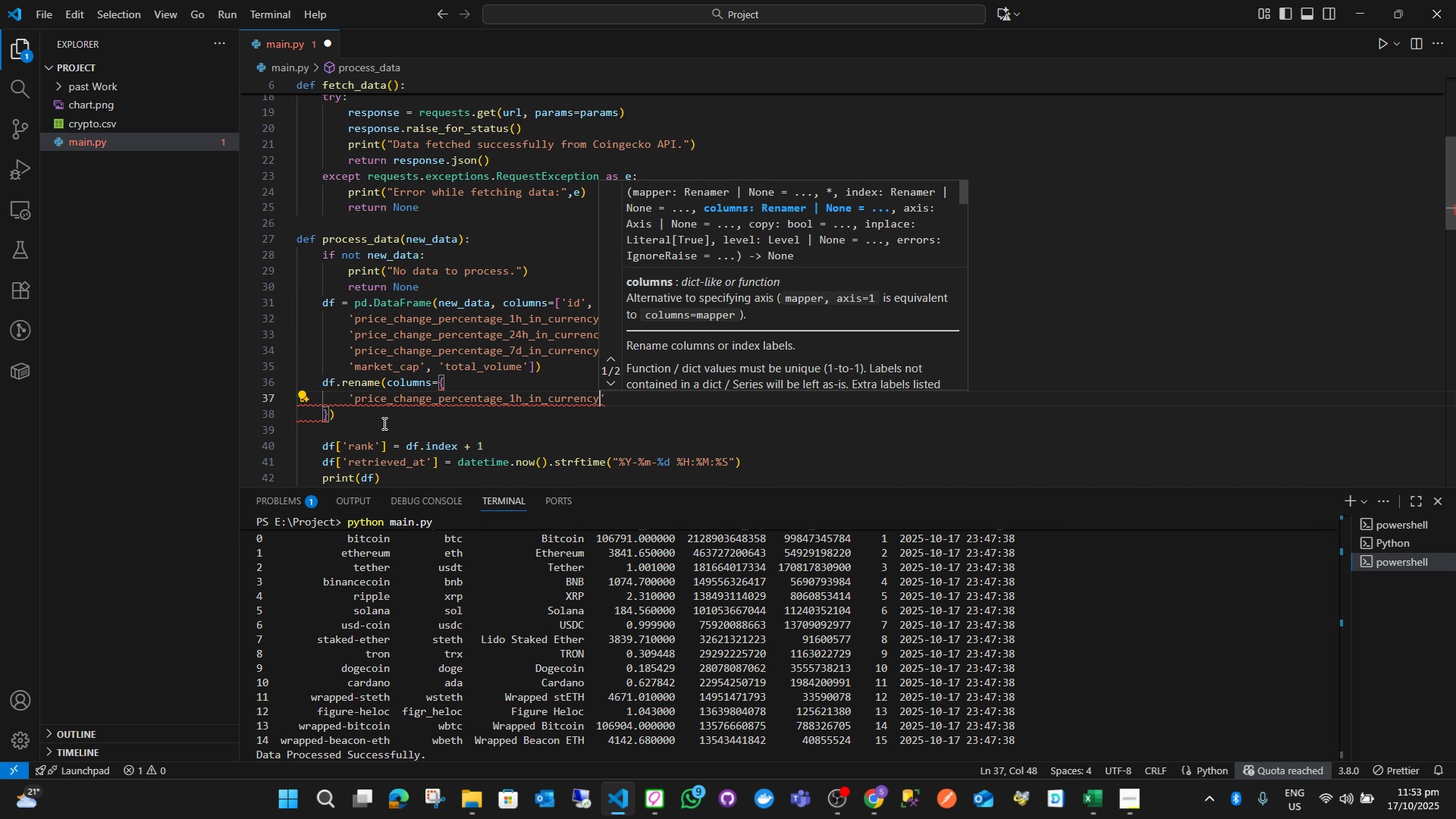 
 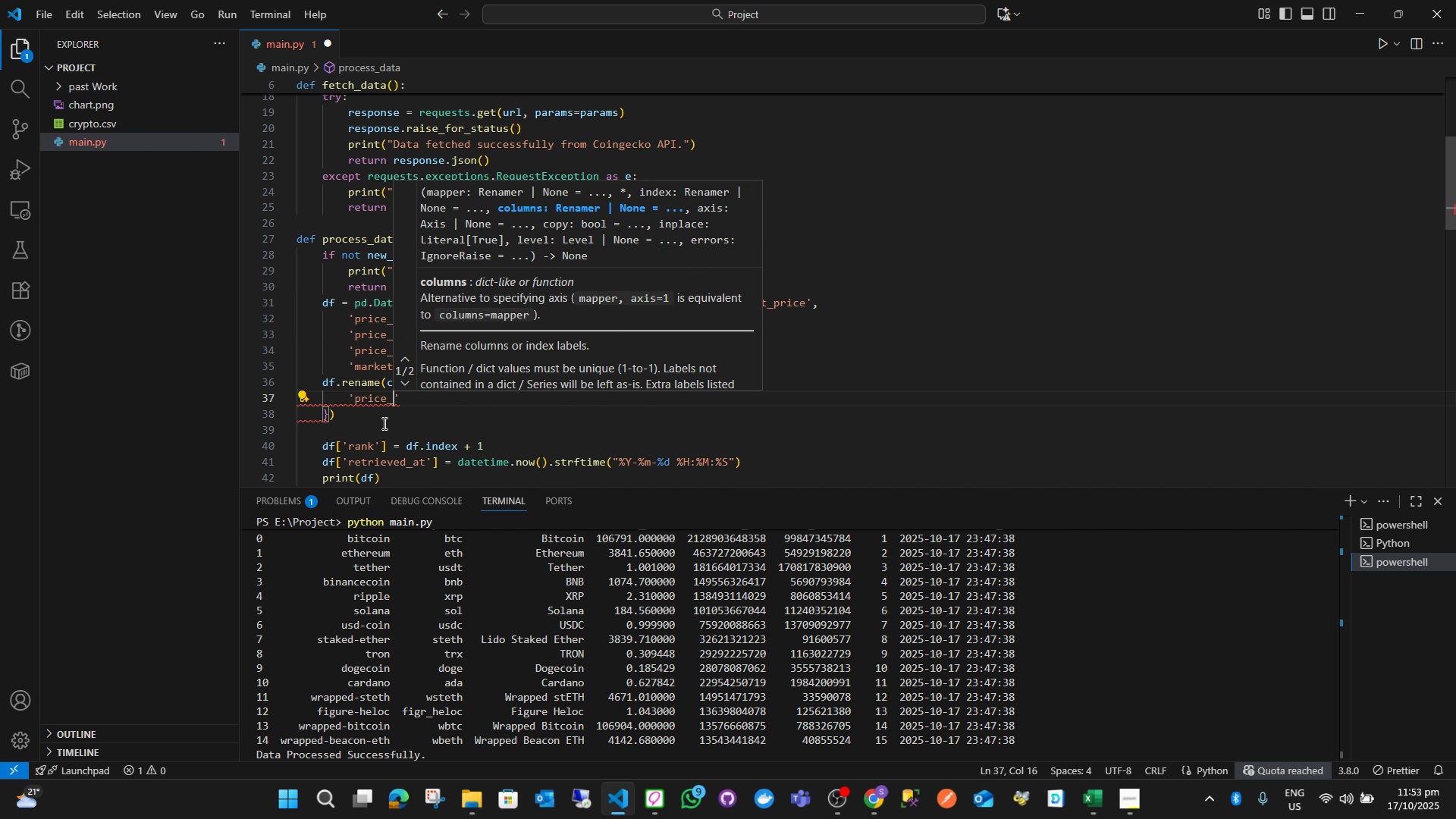 
key(Control+ControlLeft)
 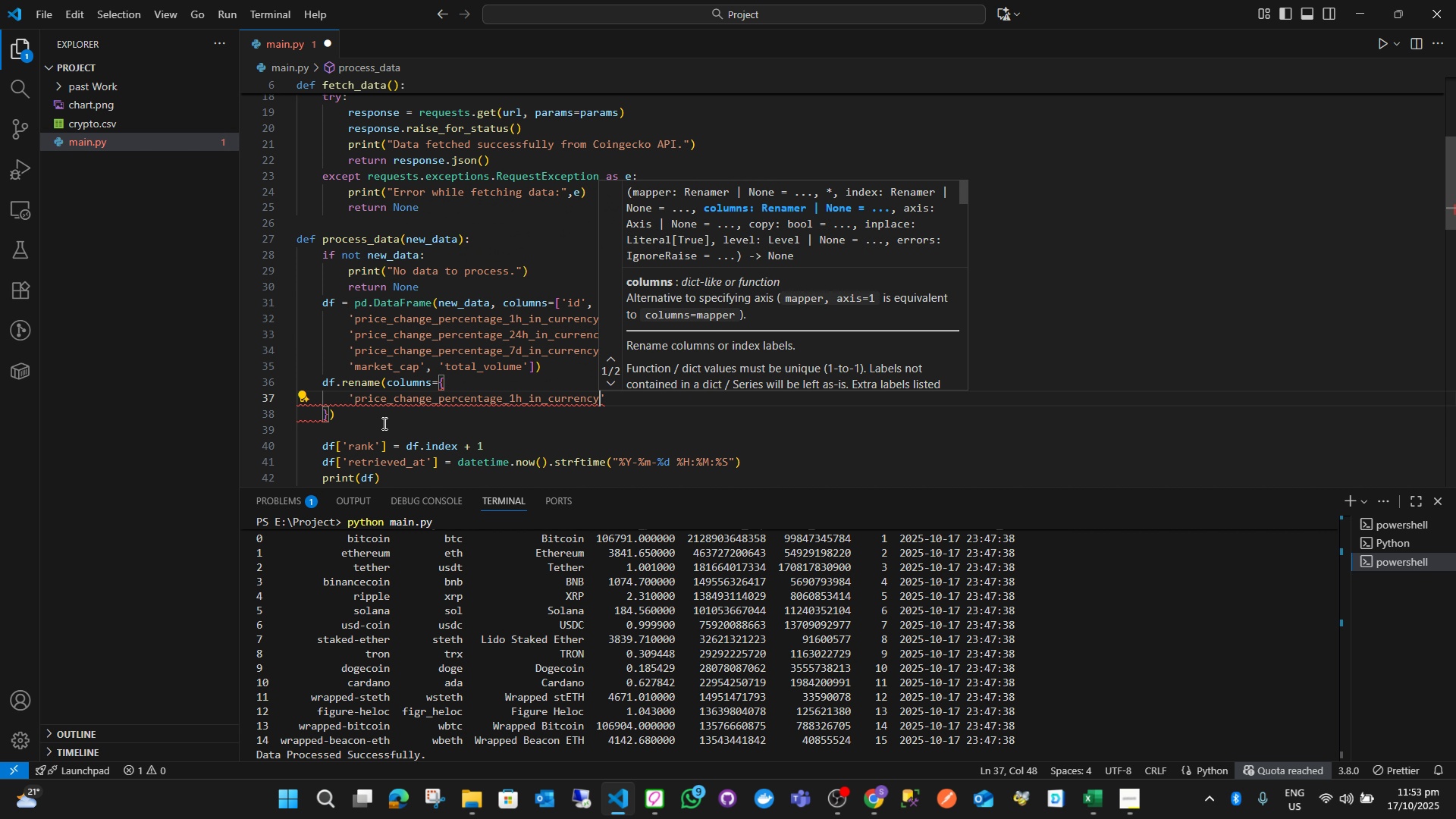 
key(Control+V)
 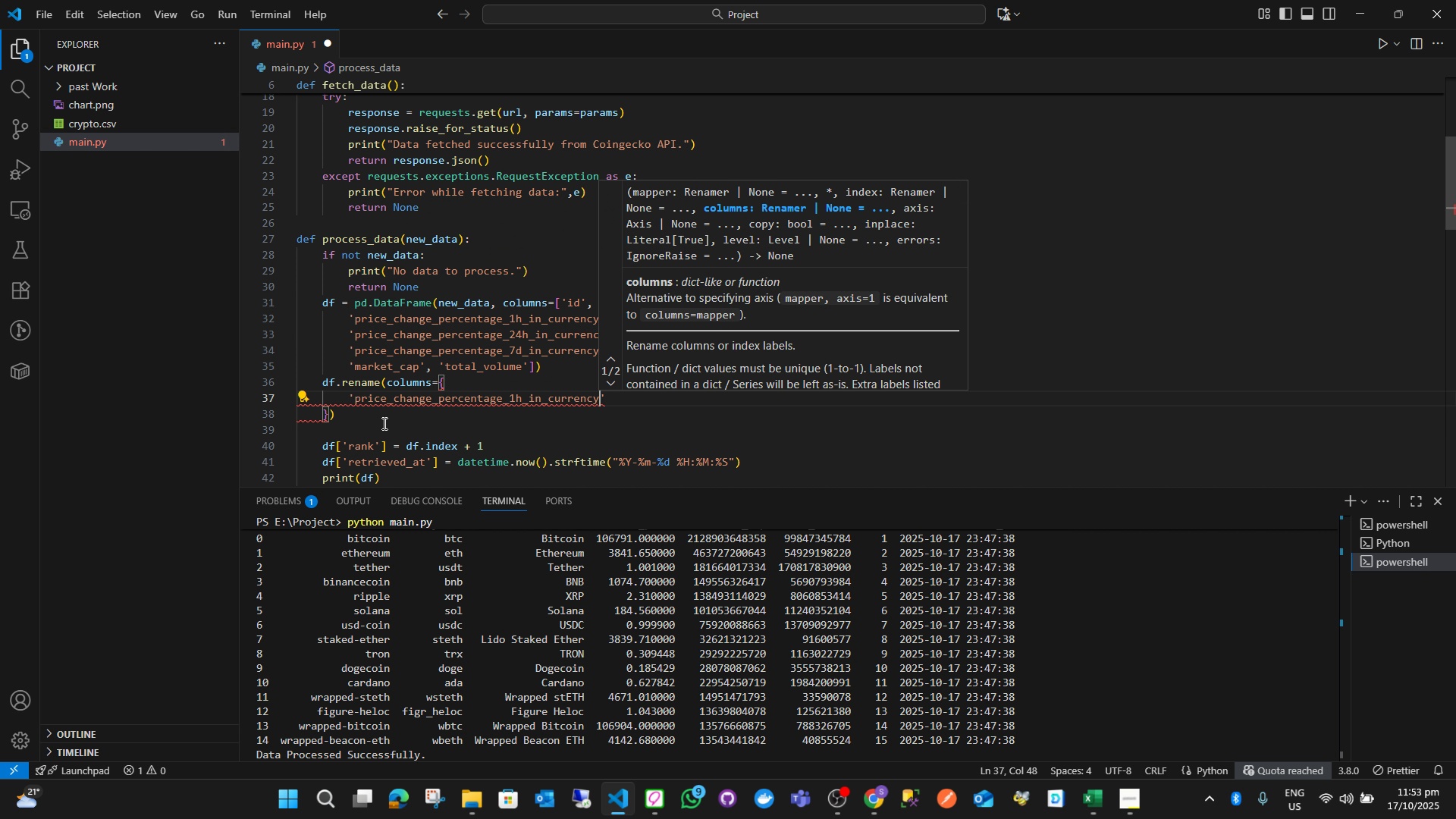 
key(ArrowRight)
 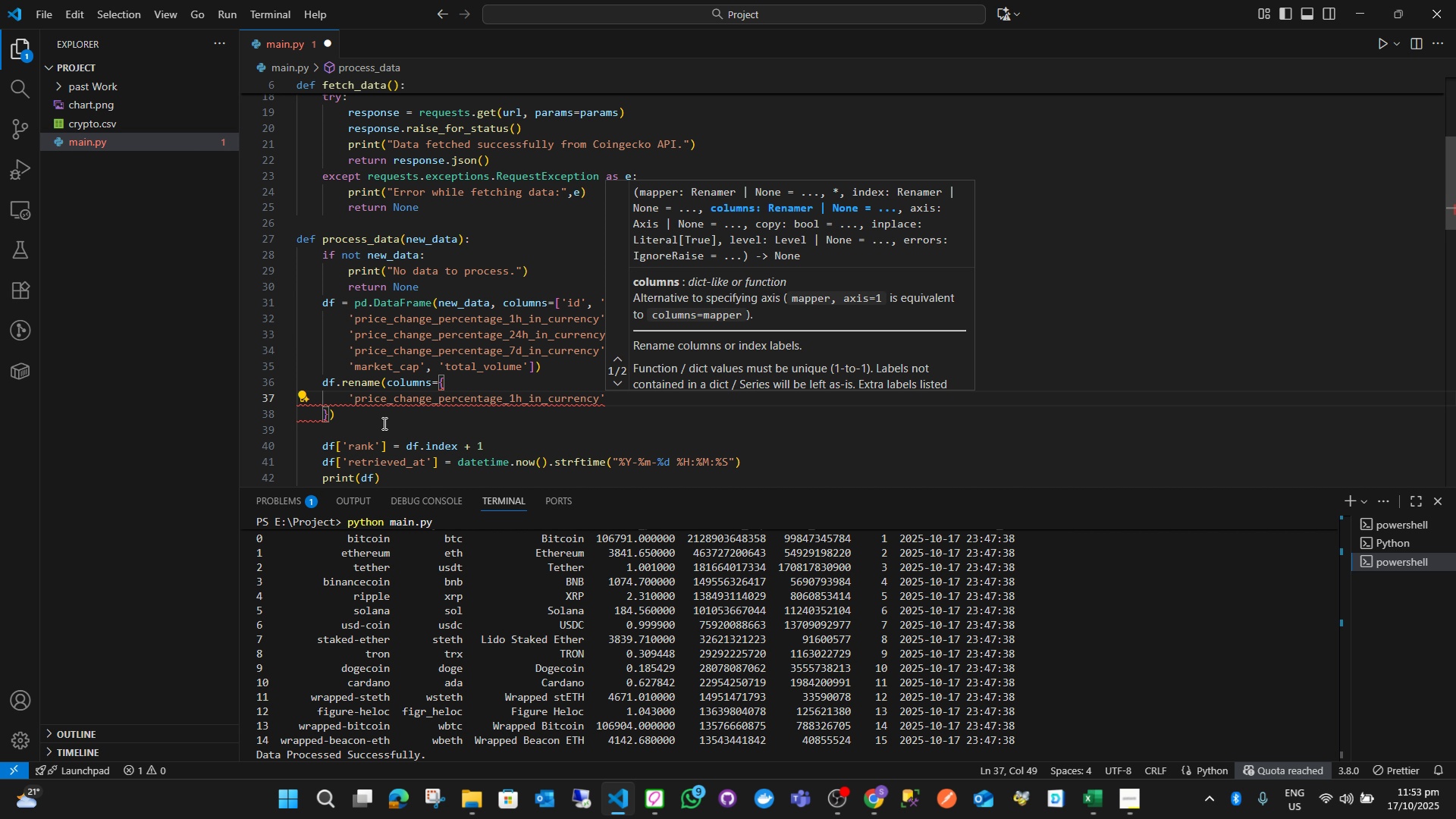 
wait(13.52)
 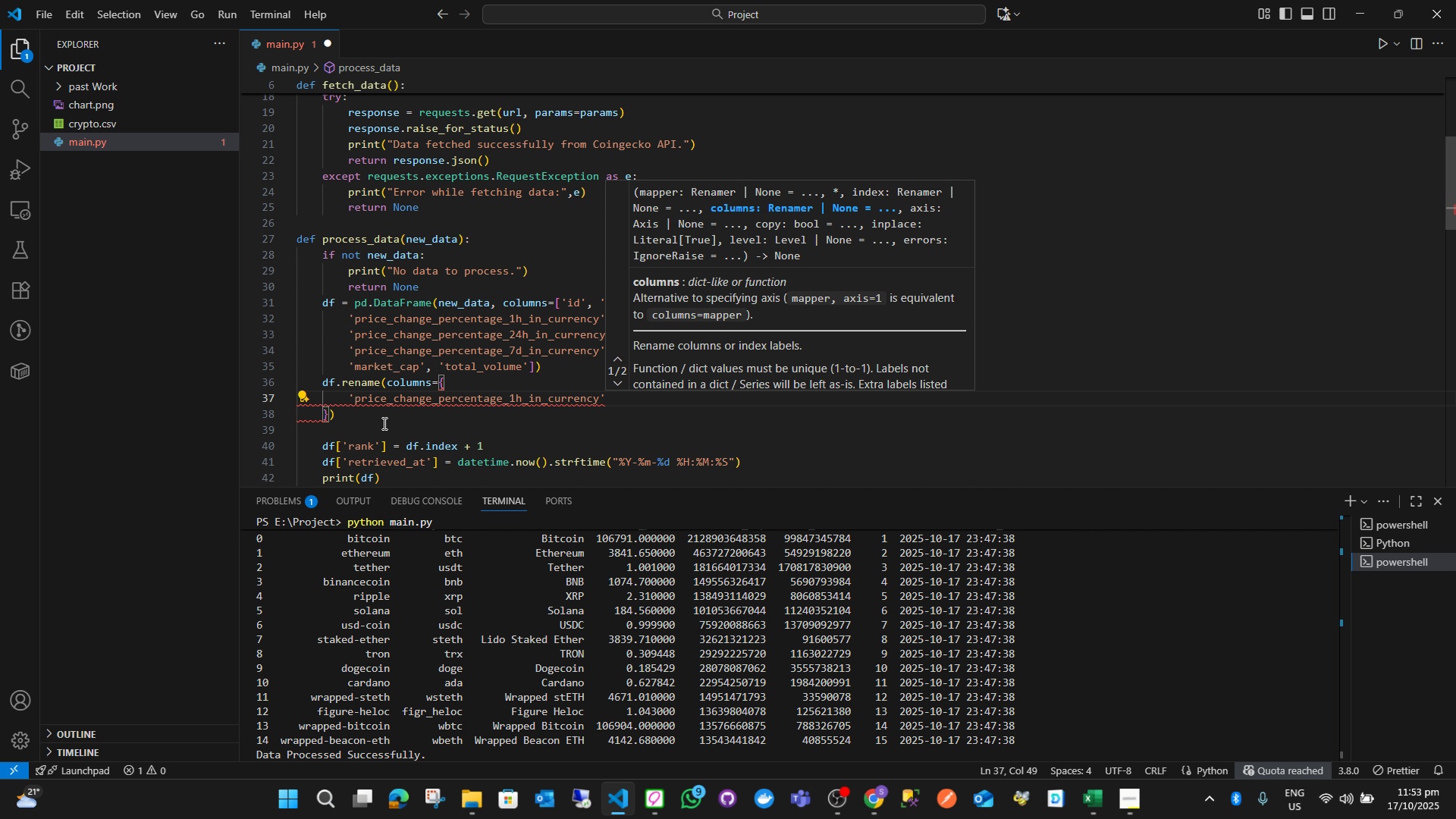 
key(Shift+Semicolon)
 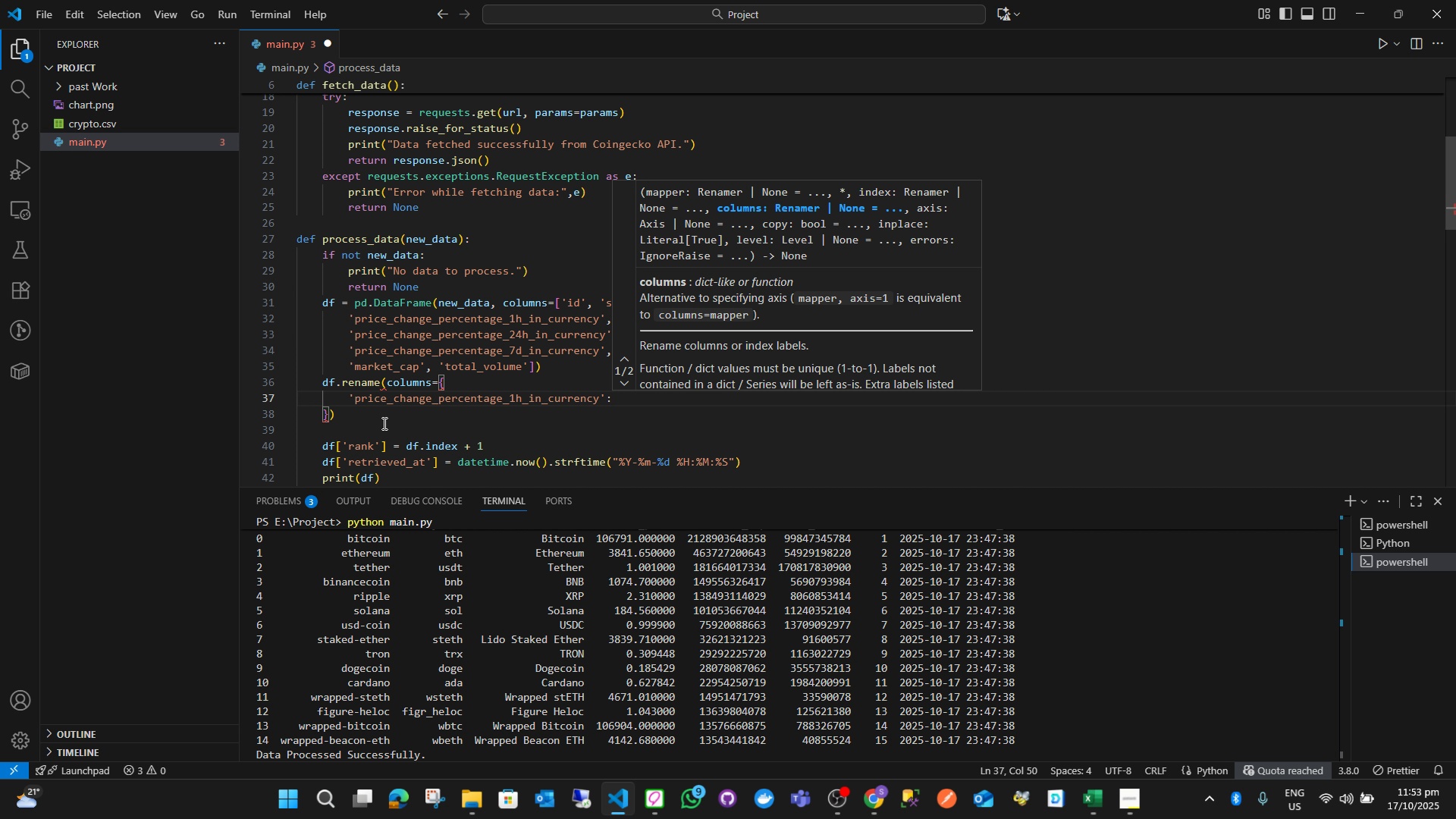 
type('change)
key(Backspace)
type(e_)
key(Backspace)
key(Backspace)
key(Backspace)
key(Backspace)
key(Backspace)
key(Backspace)
key(Backspace)
type(1h %)
 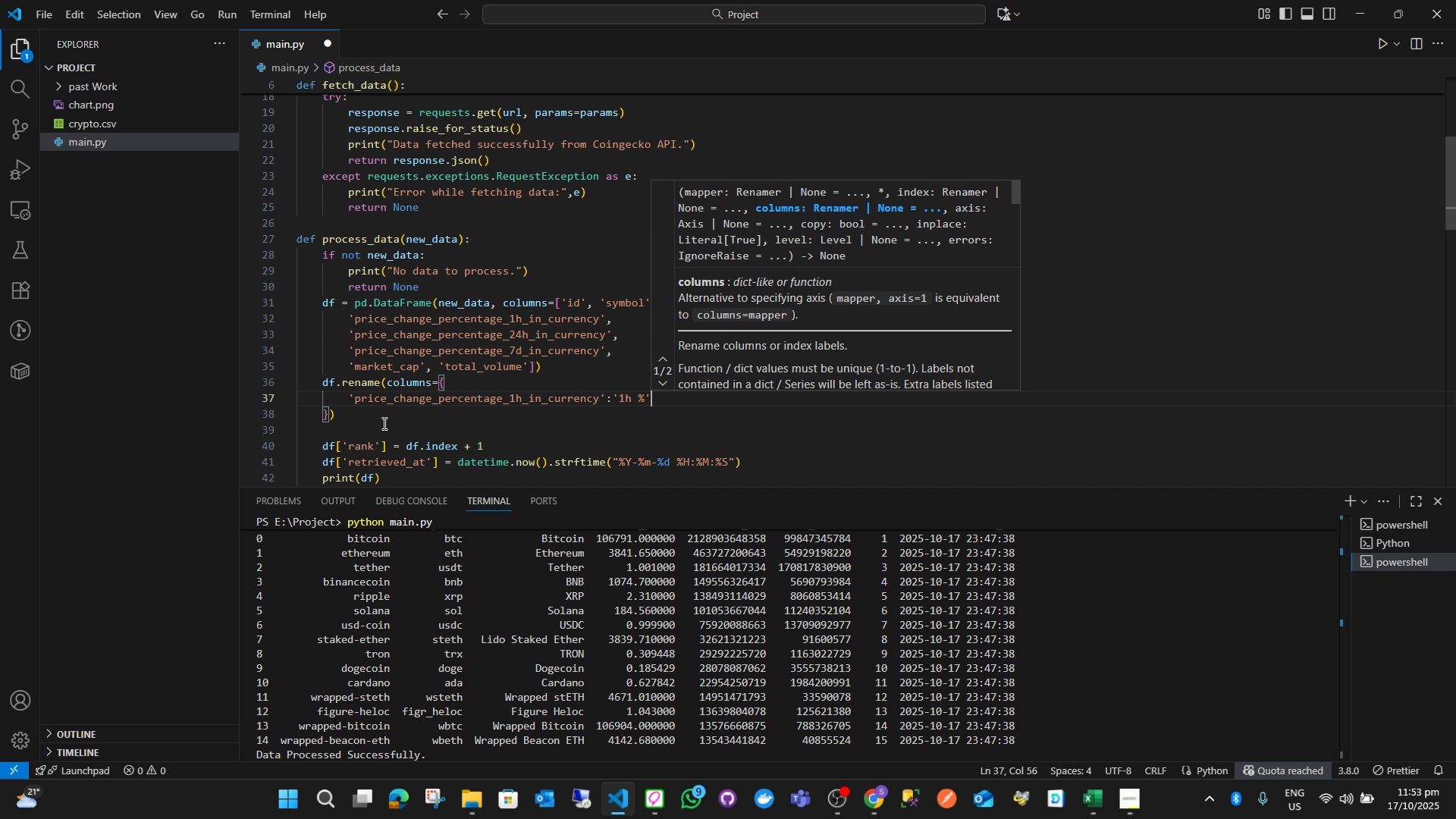 
 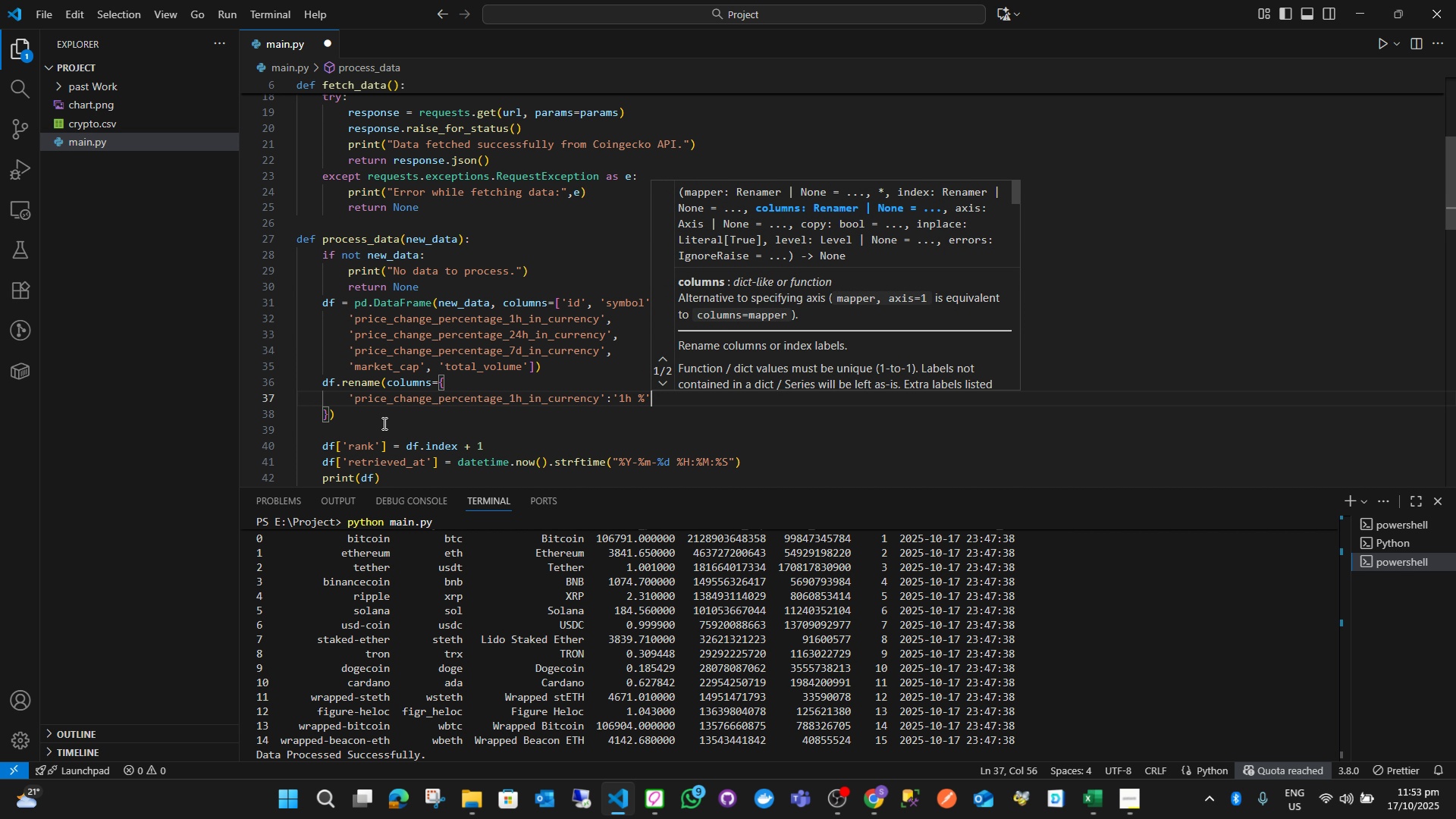 
key(ArrowRight)
 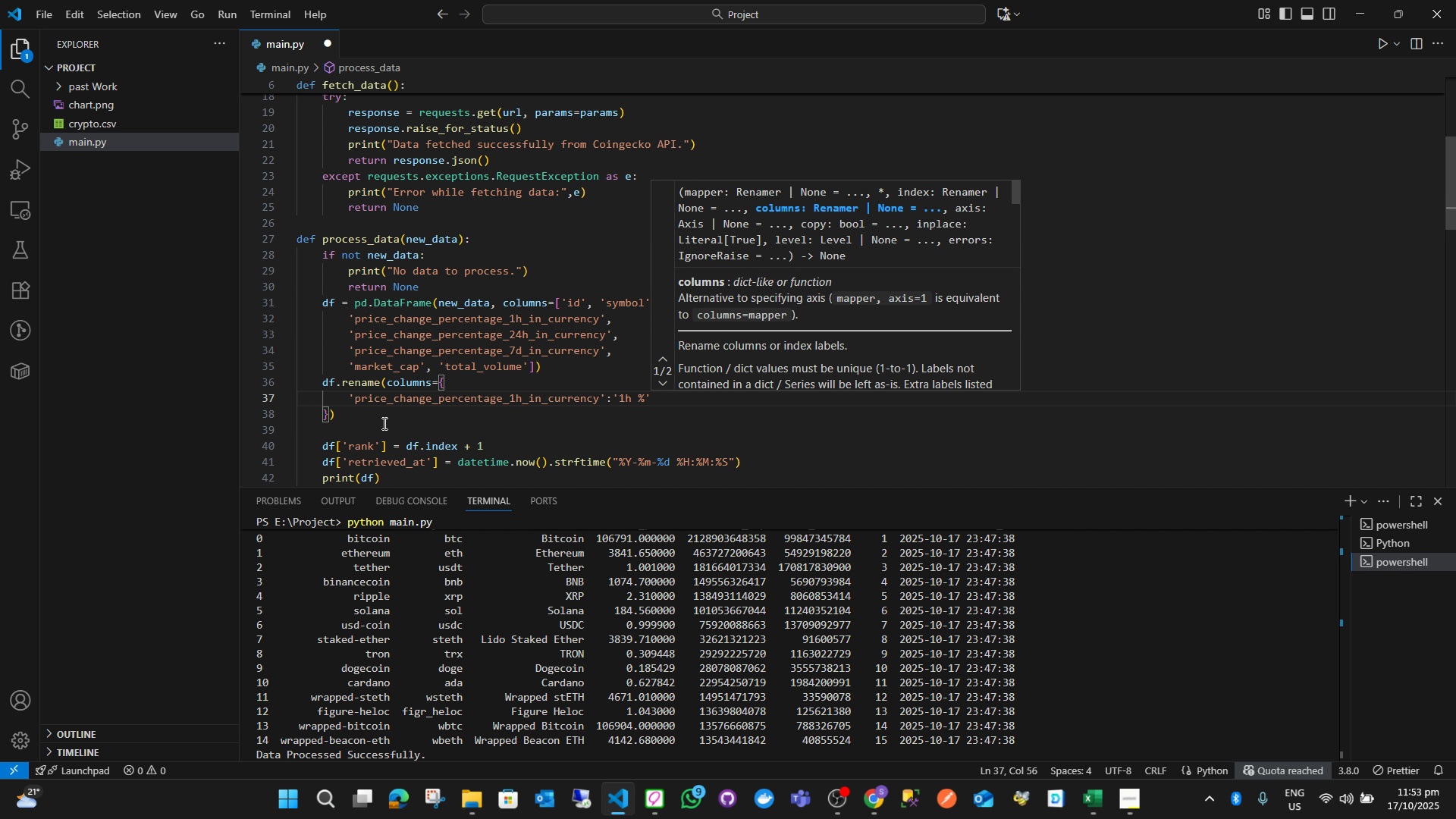 
key(Enter)
 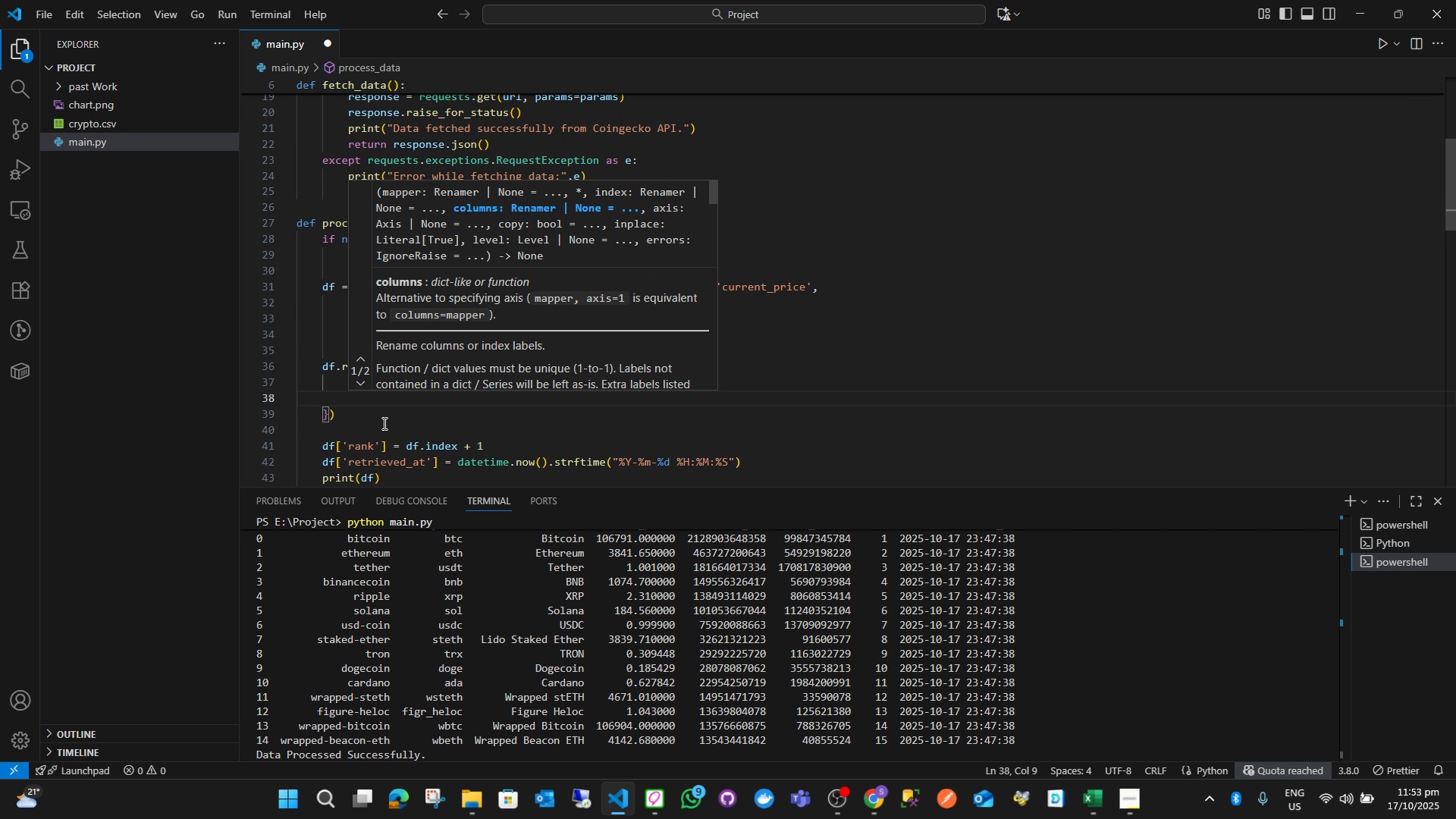 
key(Control+ControlLeft)
 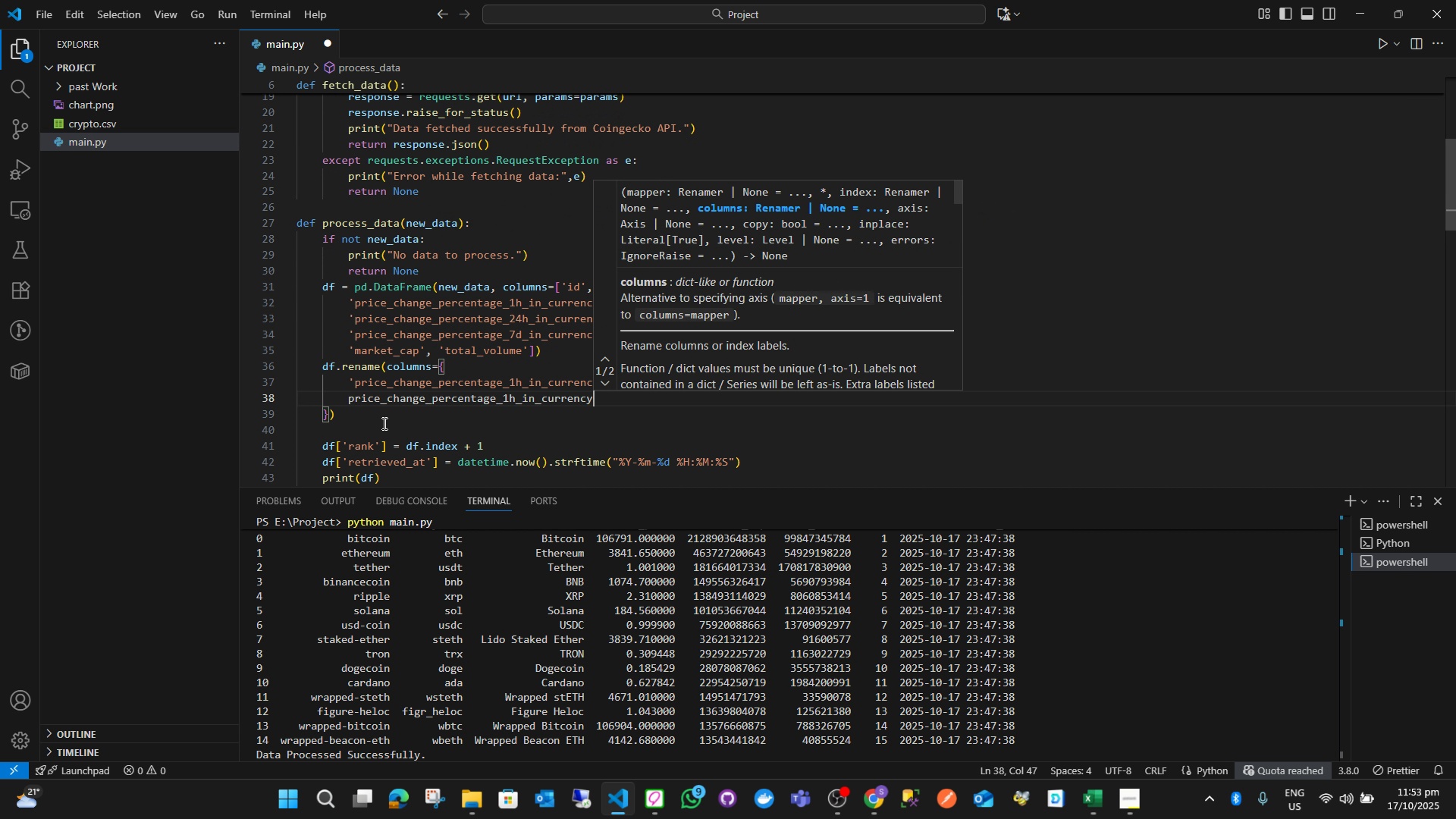 
key(Control+V)
 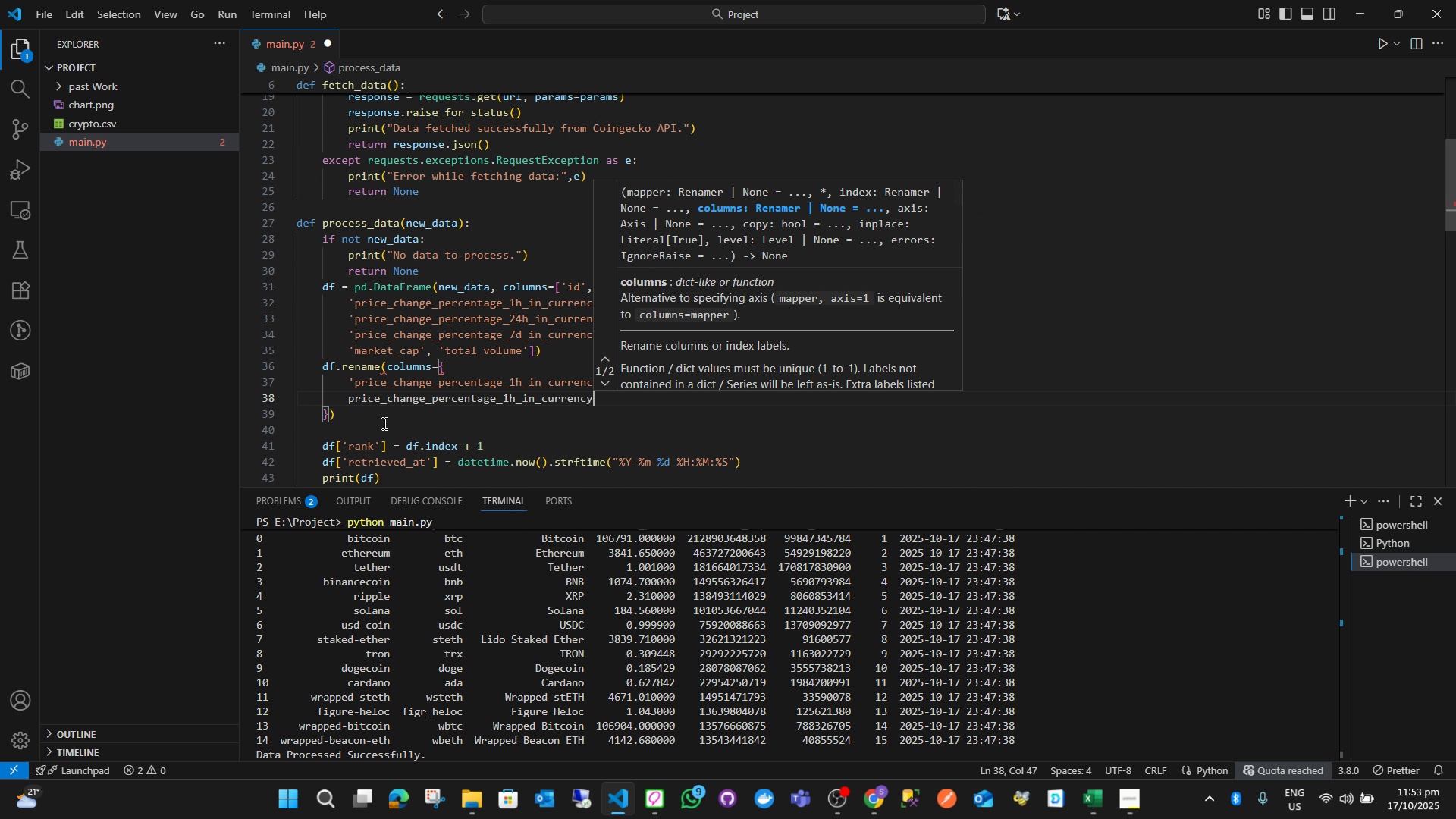 
key(Control+Z)
 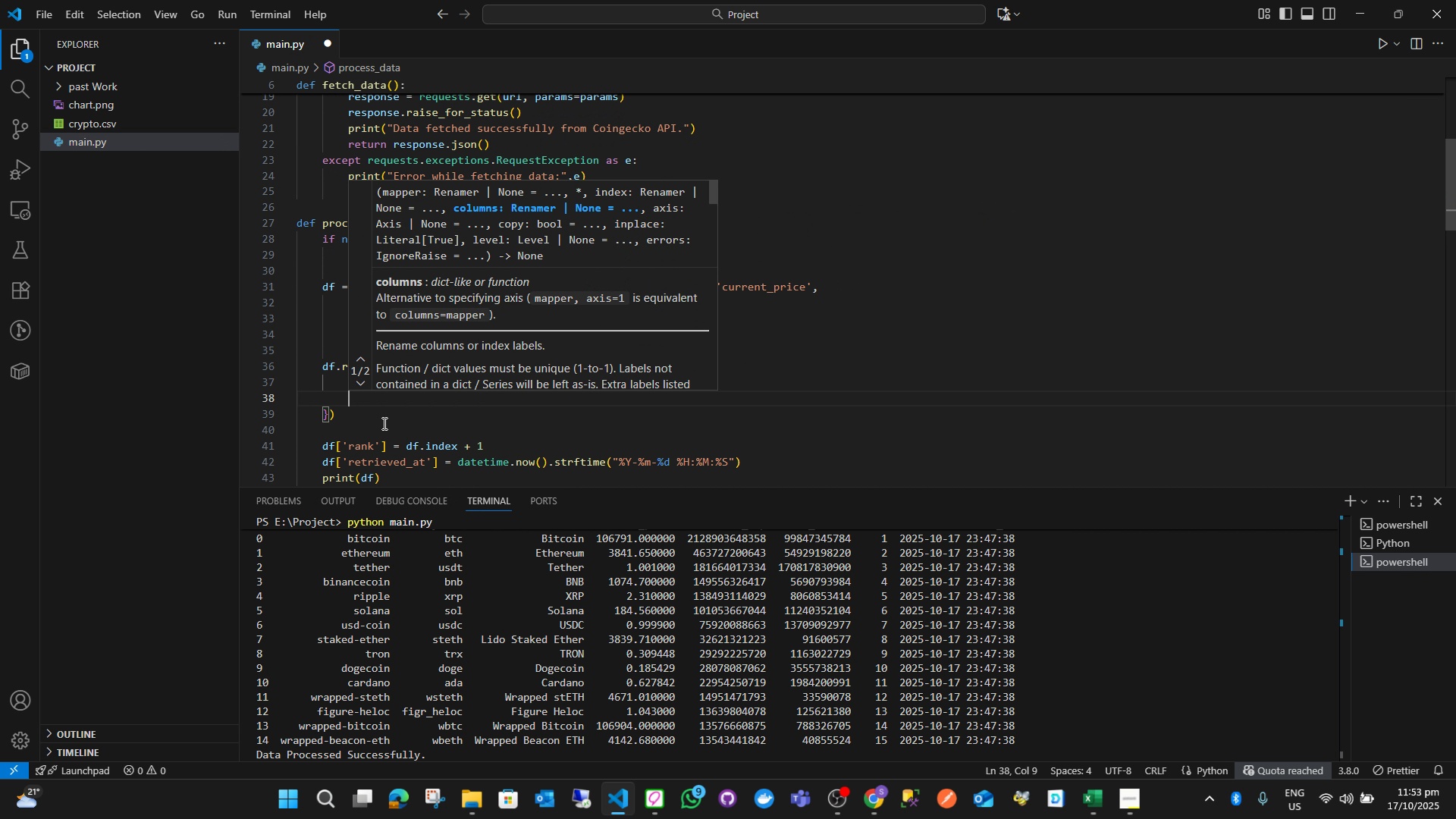 
key(Quote)
 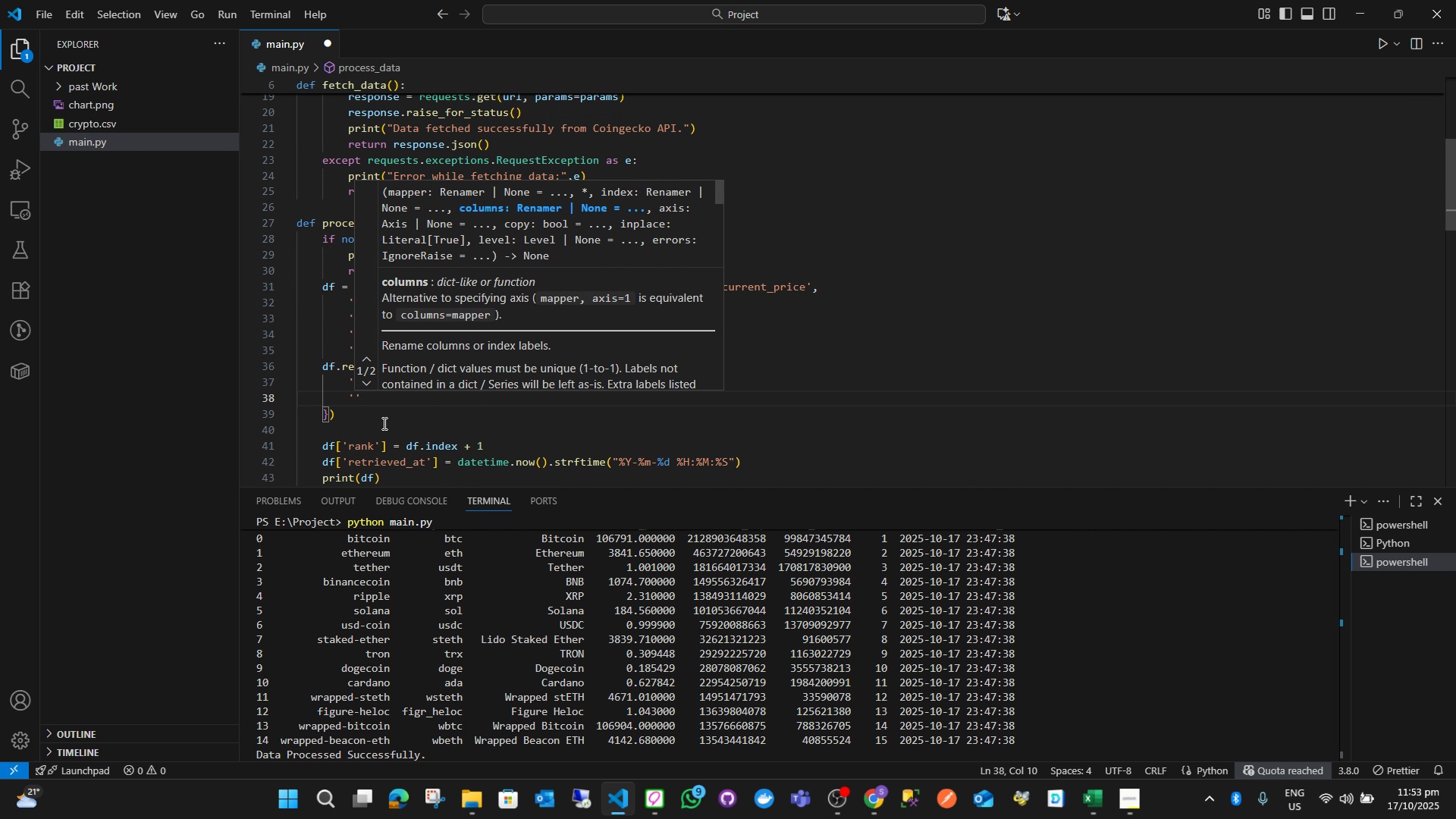 
key(Control+ControlLeft)
 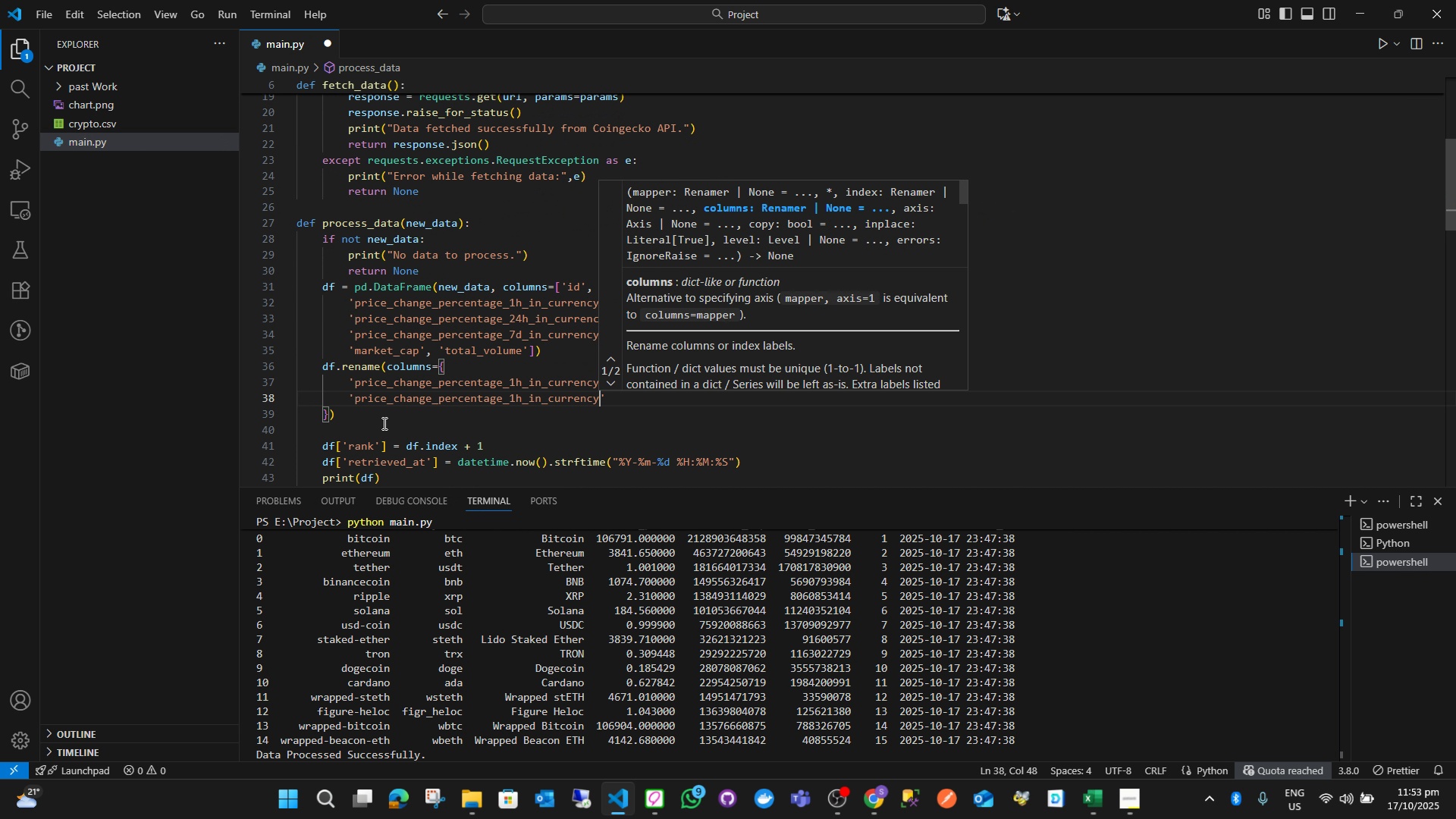 
key(Control+V)
 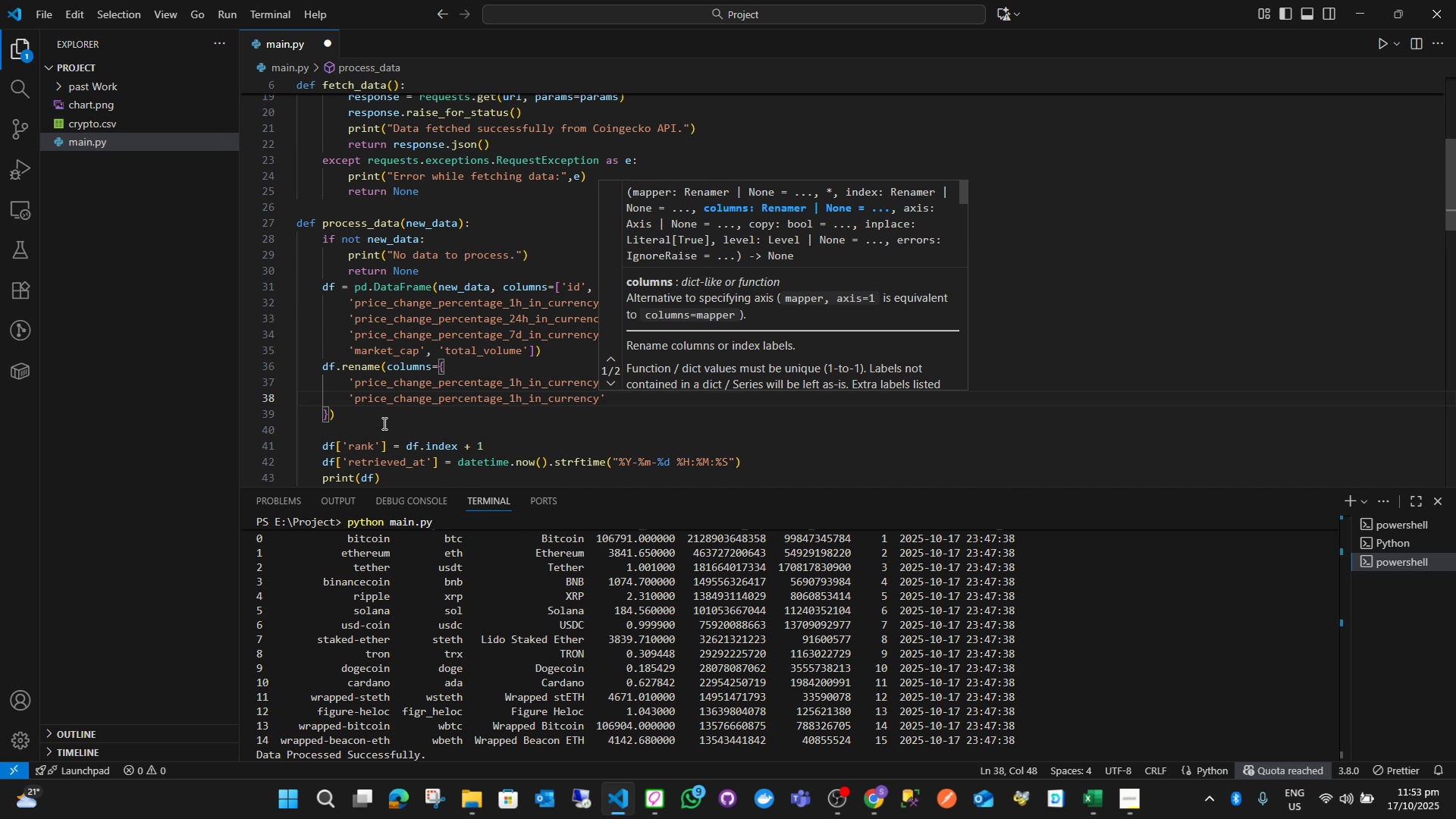 
hold_key(key=ArrowLeft, duration=0.82)
 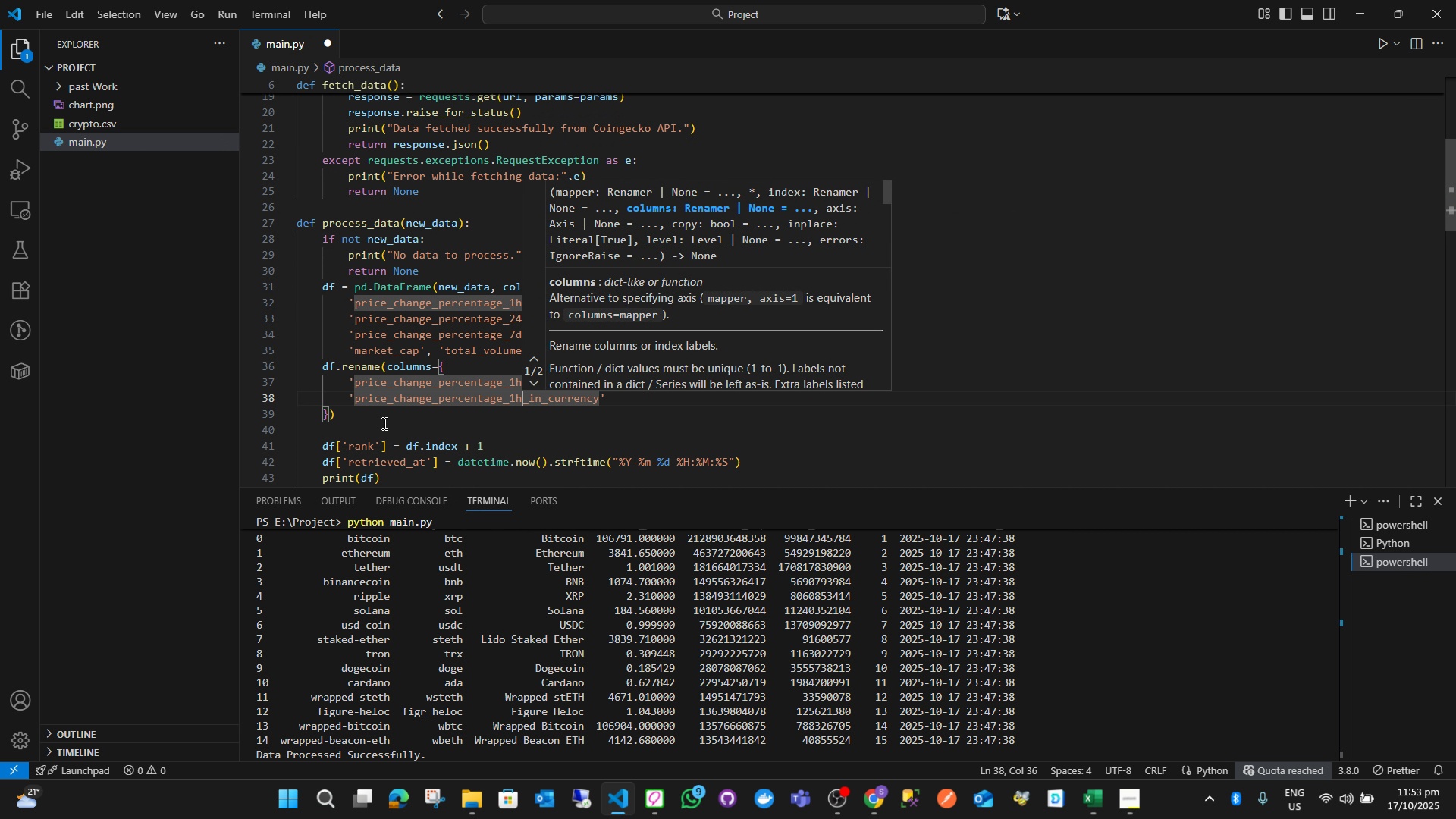 
key(ArrowLeft)
 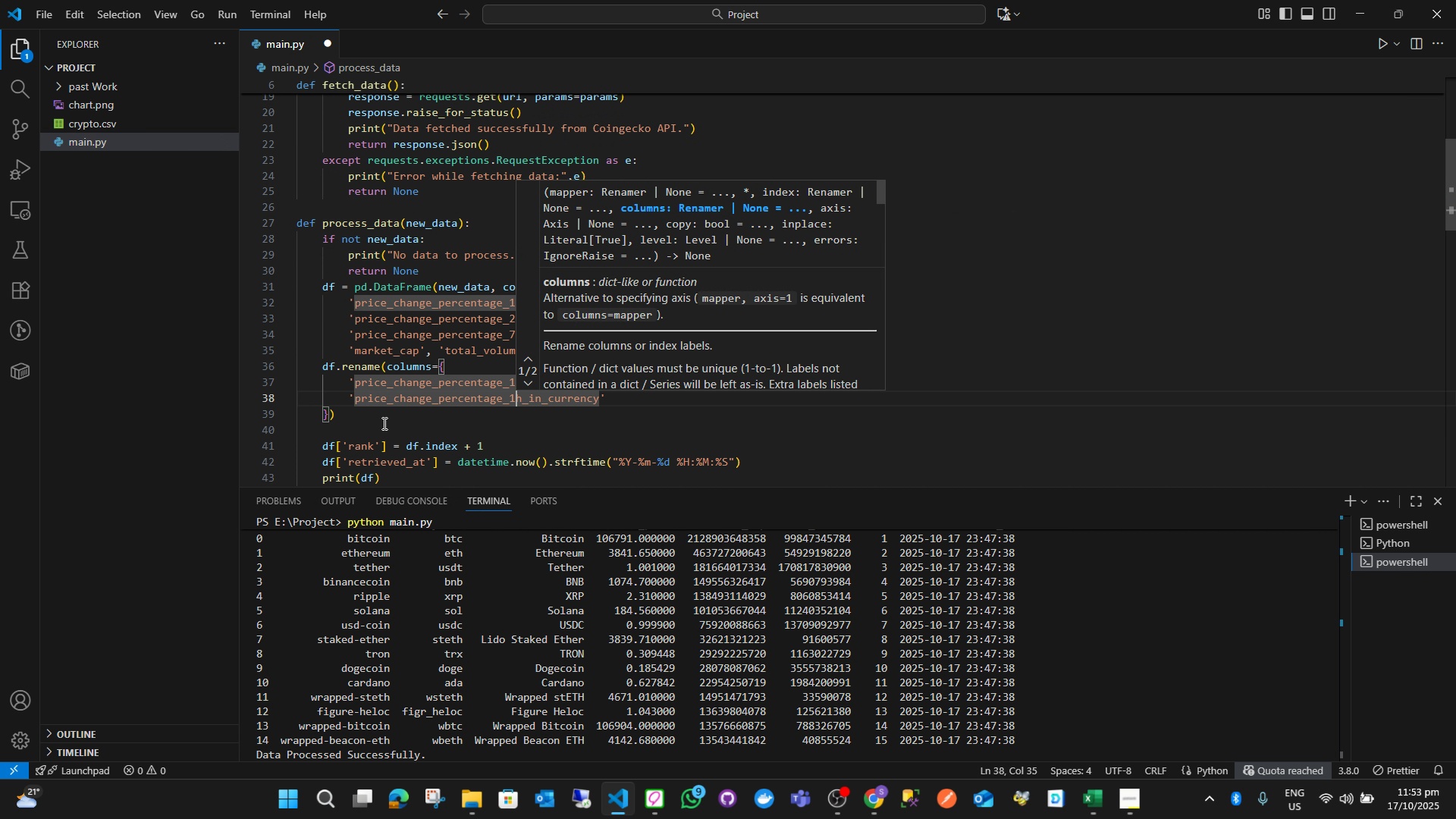 
key(Shift+ArrowLeft)
 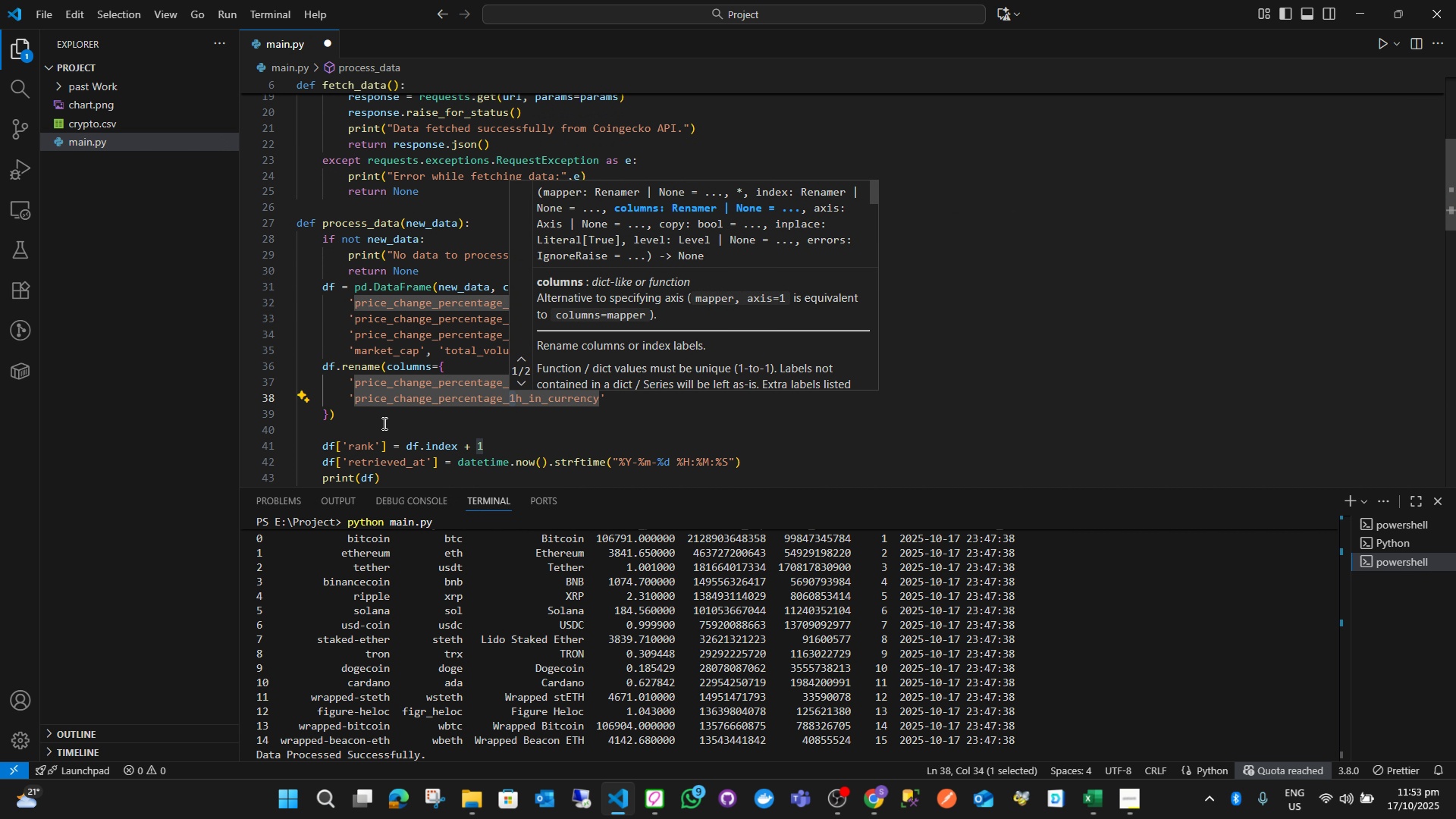 
type(3)
key(Backspace)
type(24)
 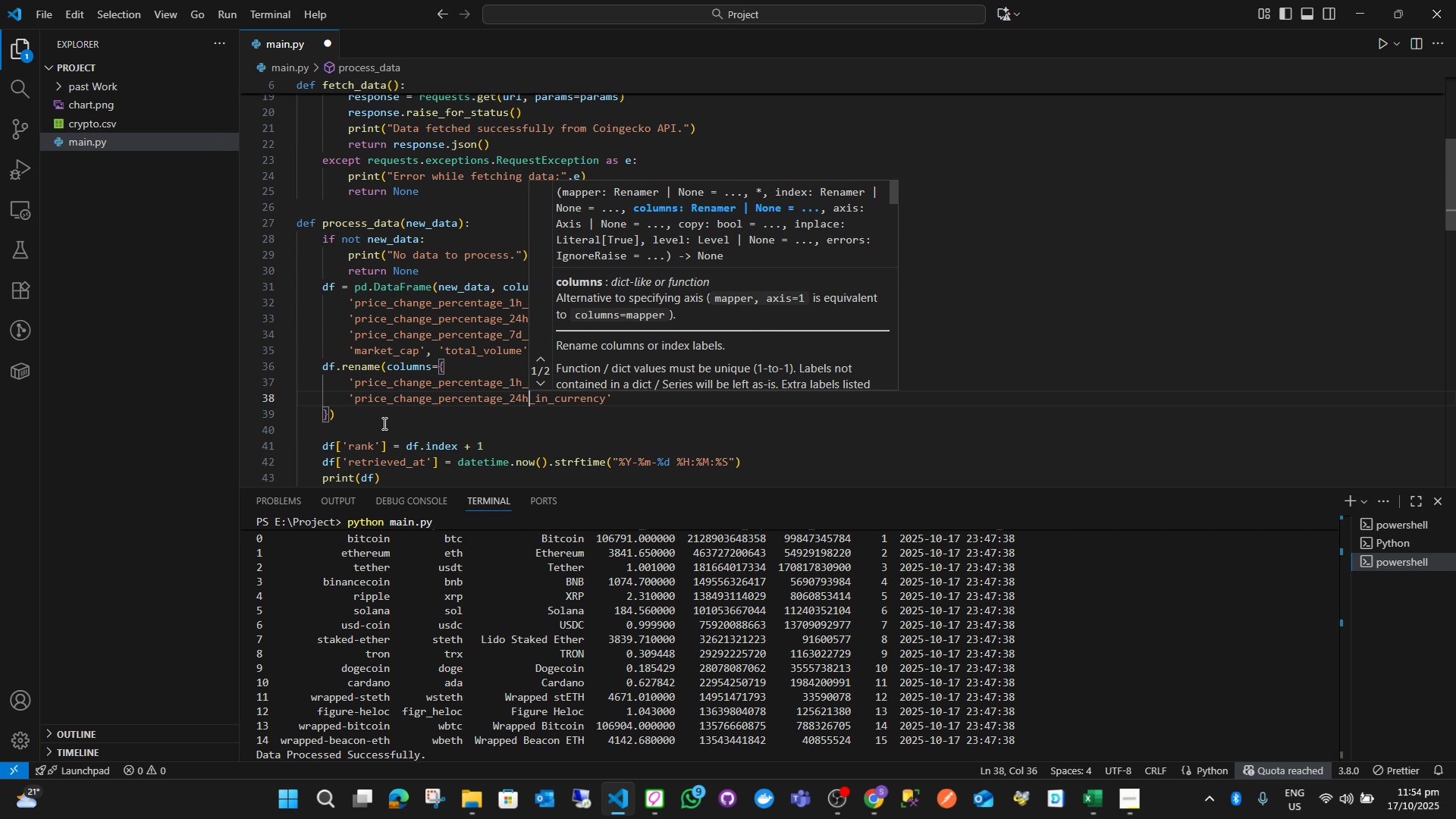 
hold_key(key=ArrowRight, duration=0.9)
 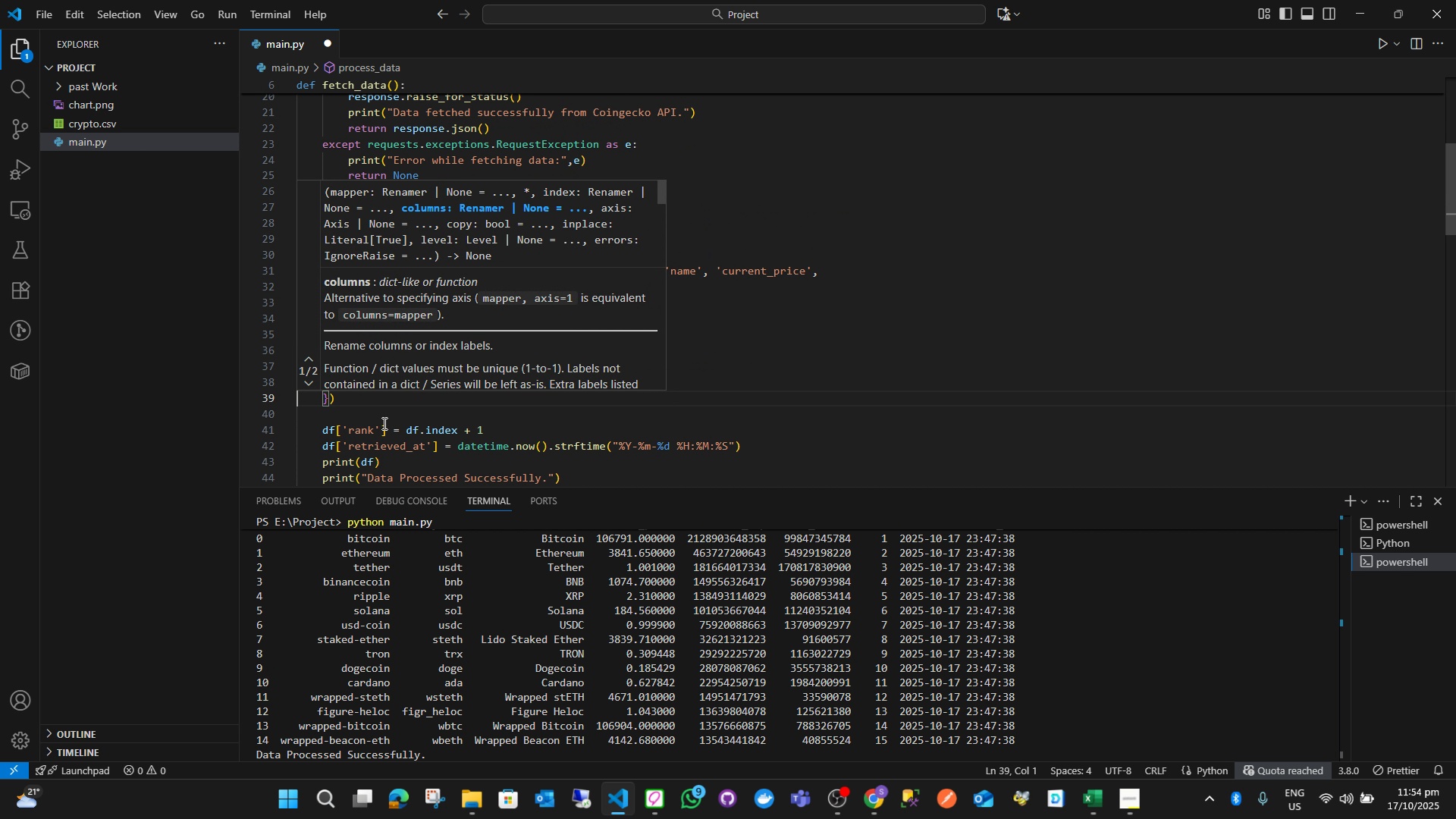 
key(ArrowLeft)
 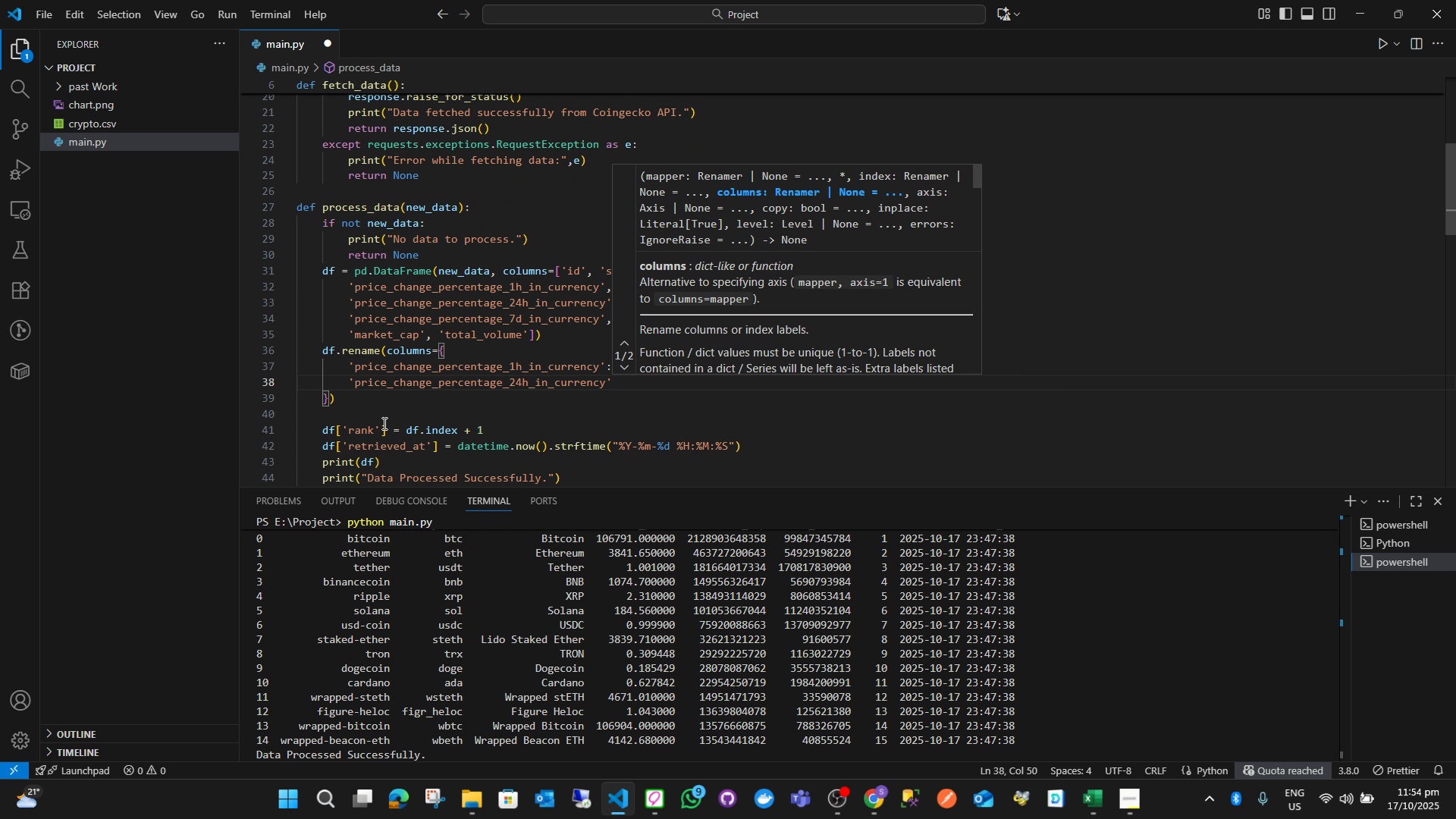 
type(:'24 )
key(Backspace)
type(h %)
 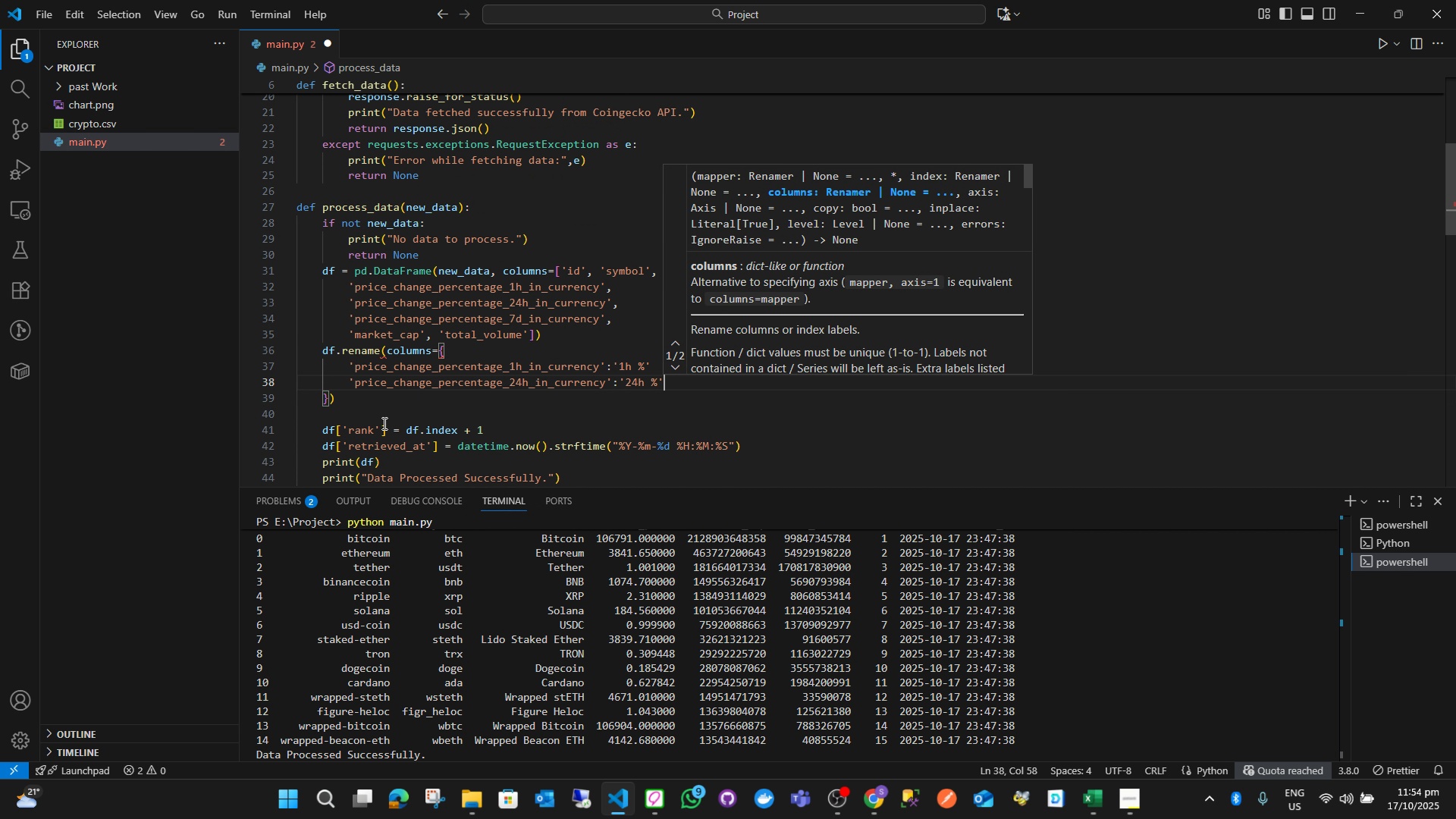 
 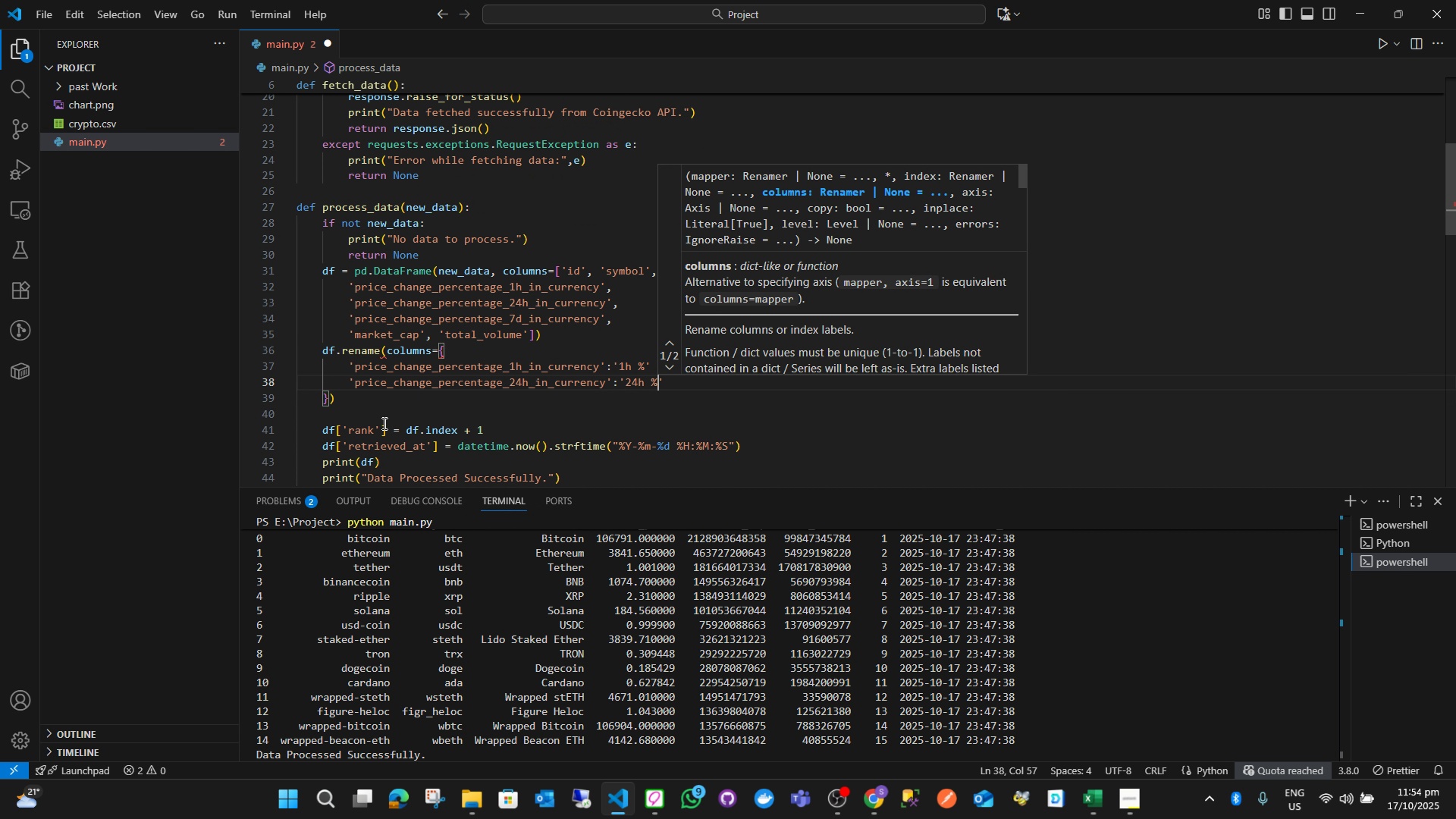 
key(ArrowRight)
 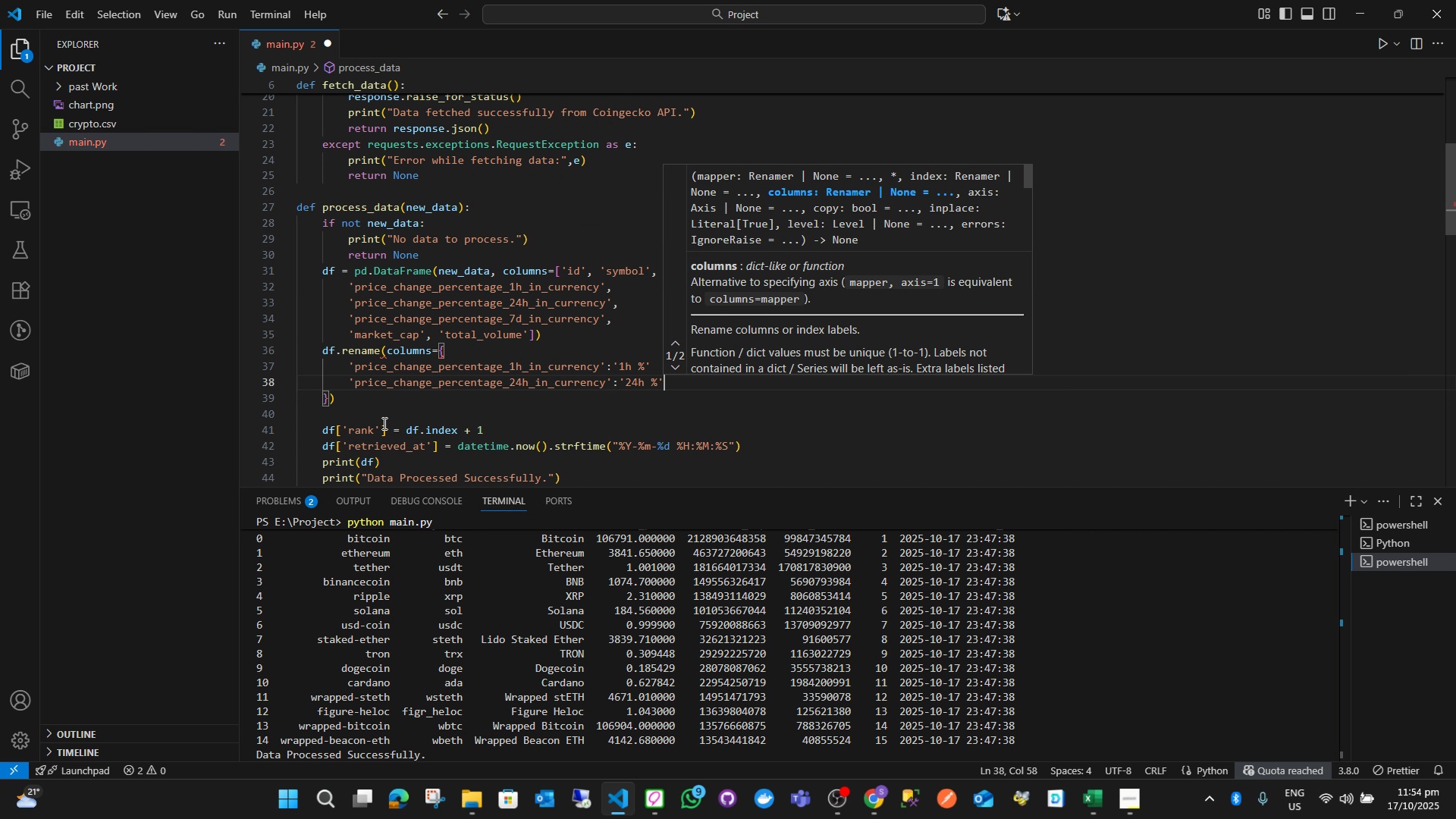 
key(ArrowRight)
 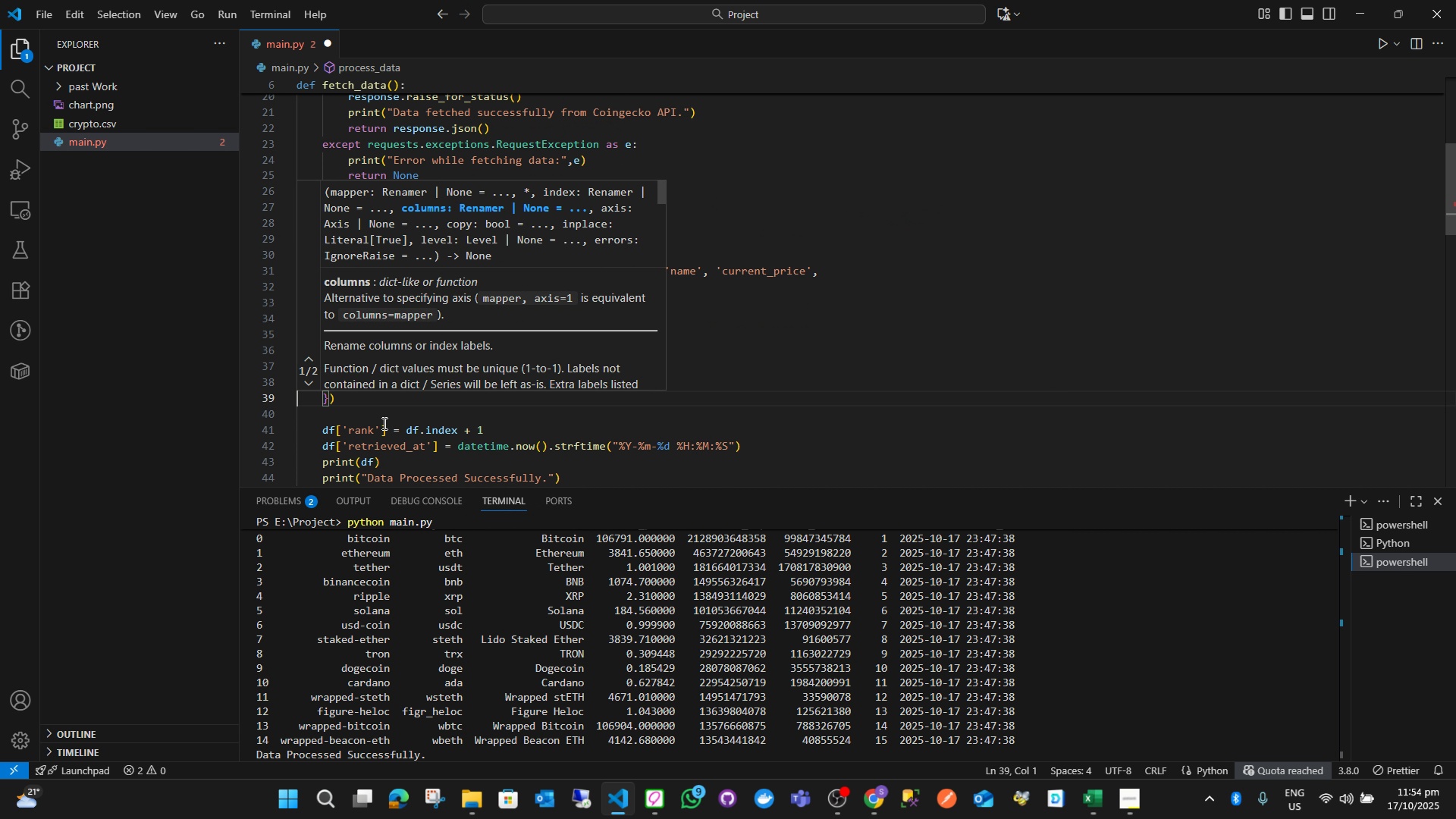 
key(ArrowLeft)
 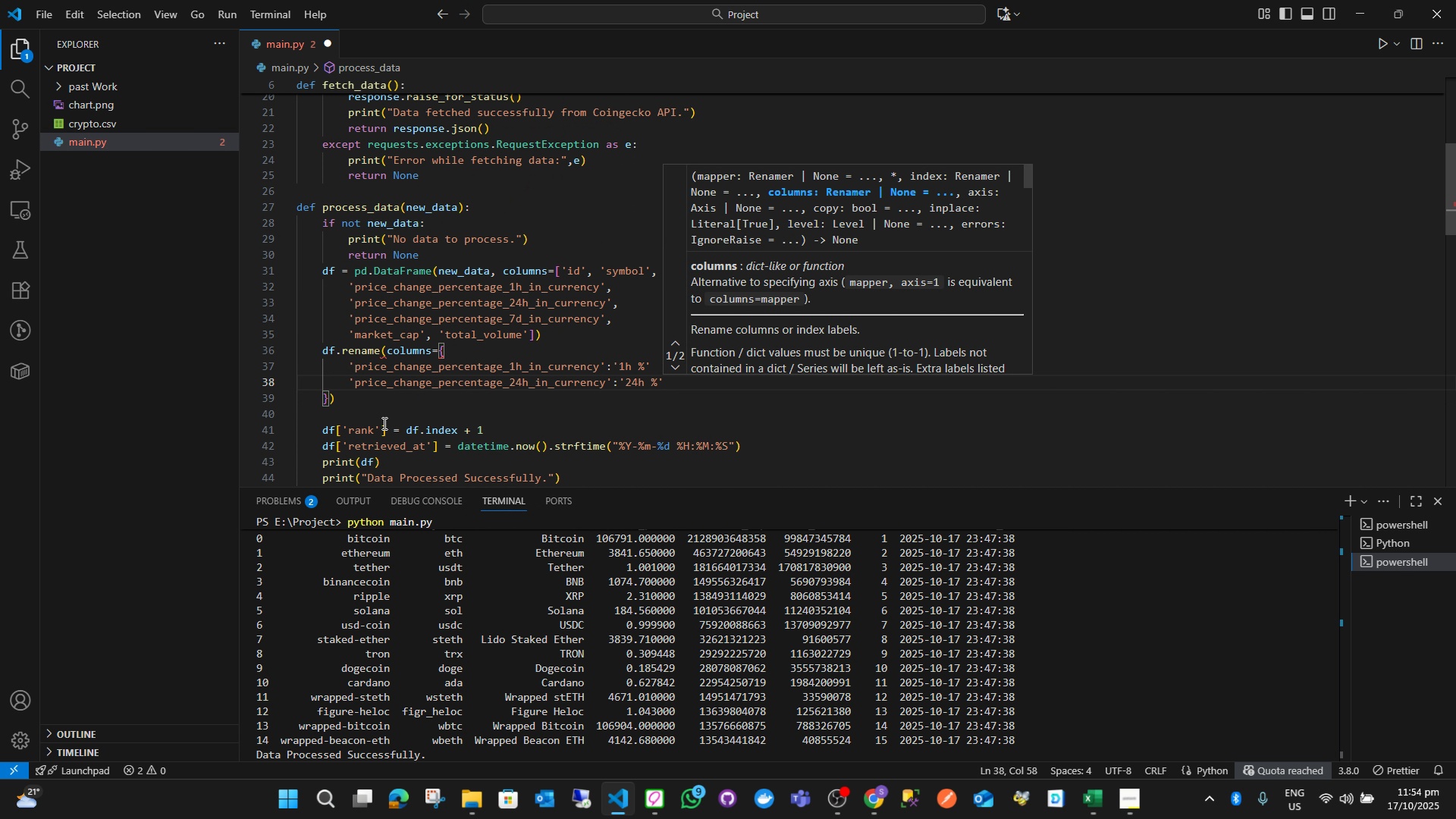 
key(Comma)
 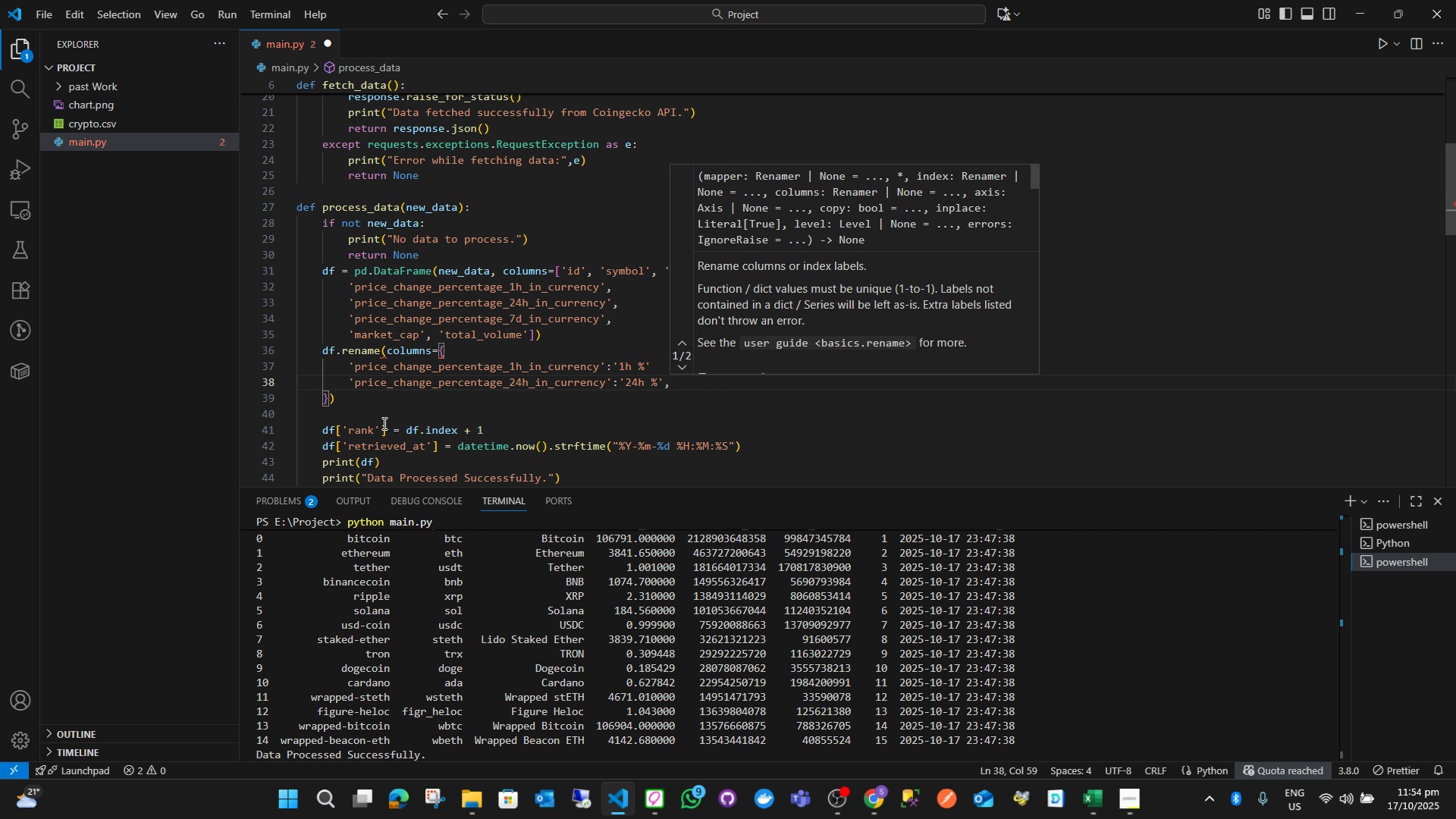 
key(Enter)
 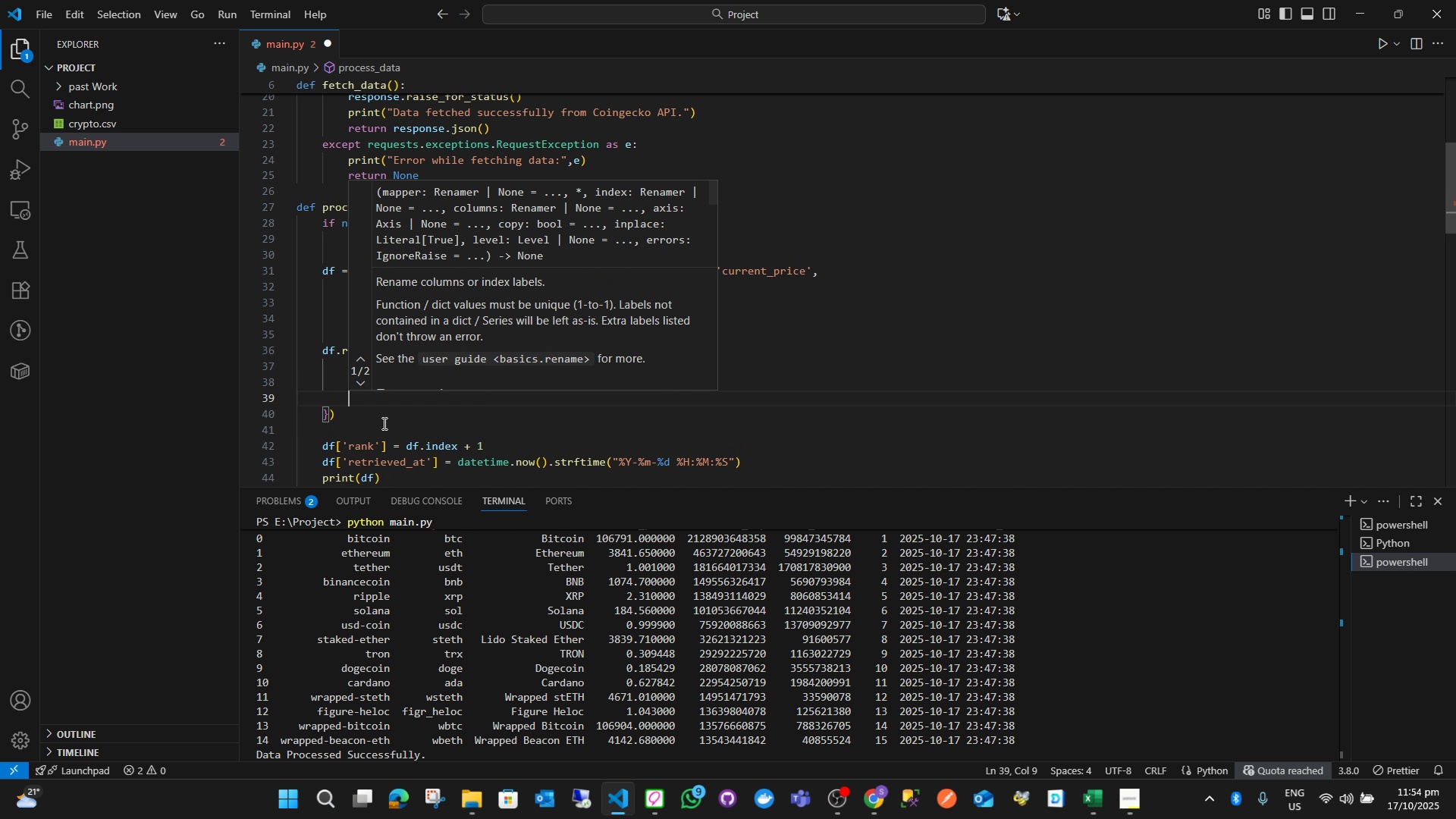 
key(Quote)
 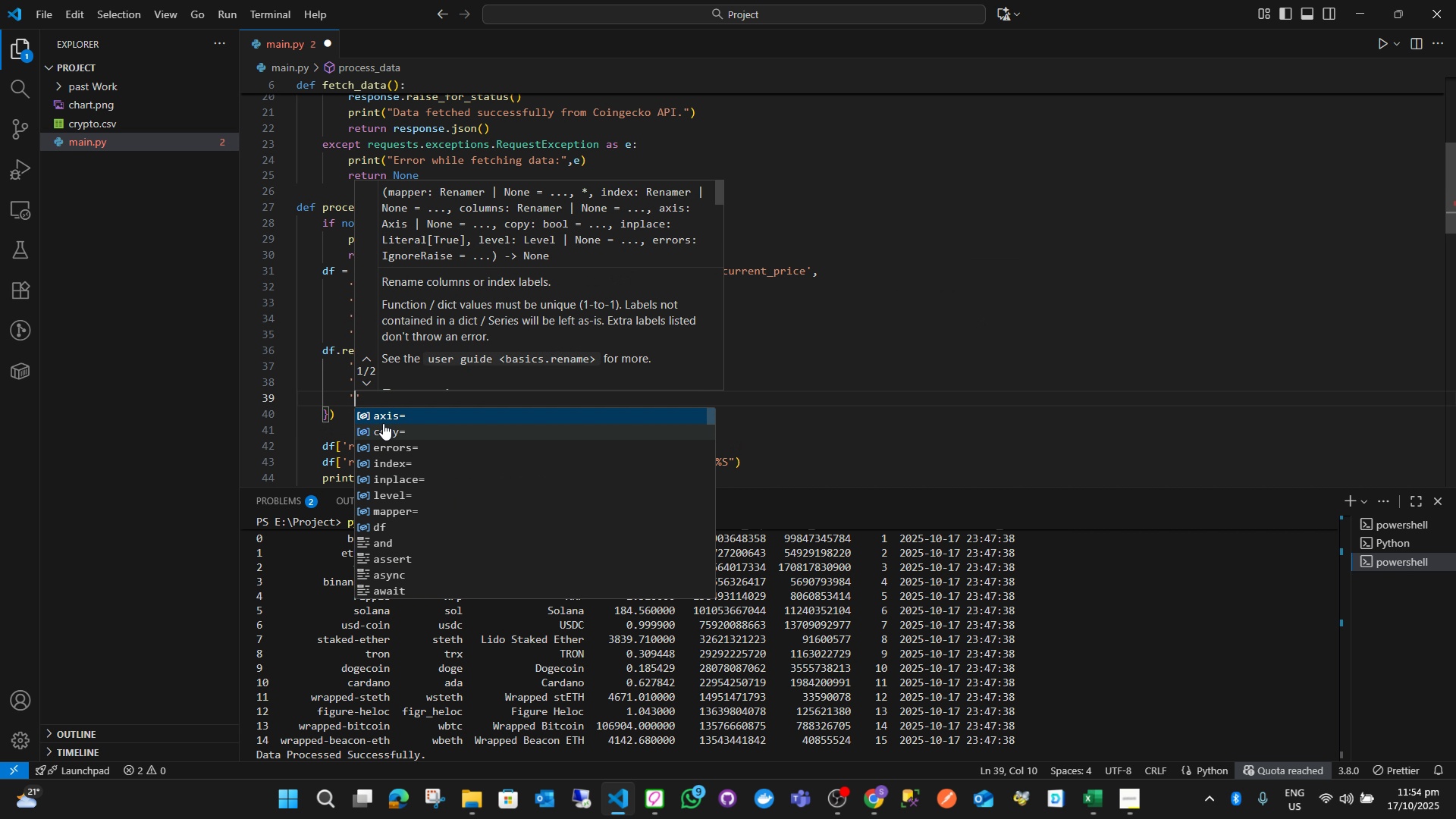 
key(Control+V)
 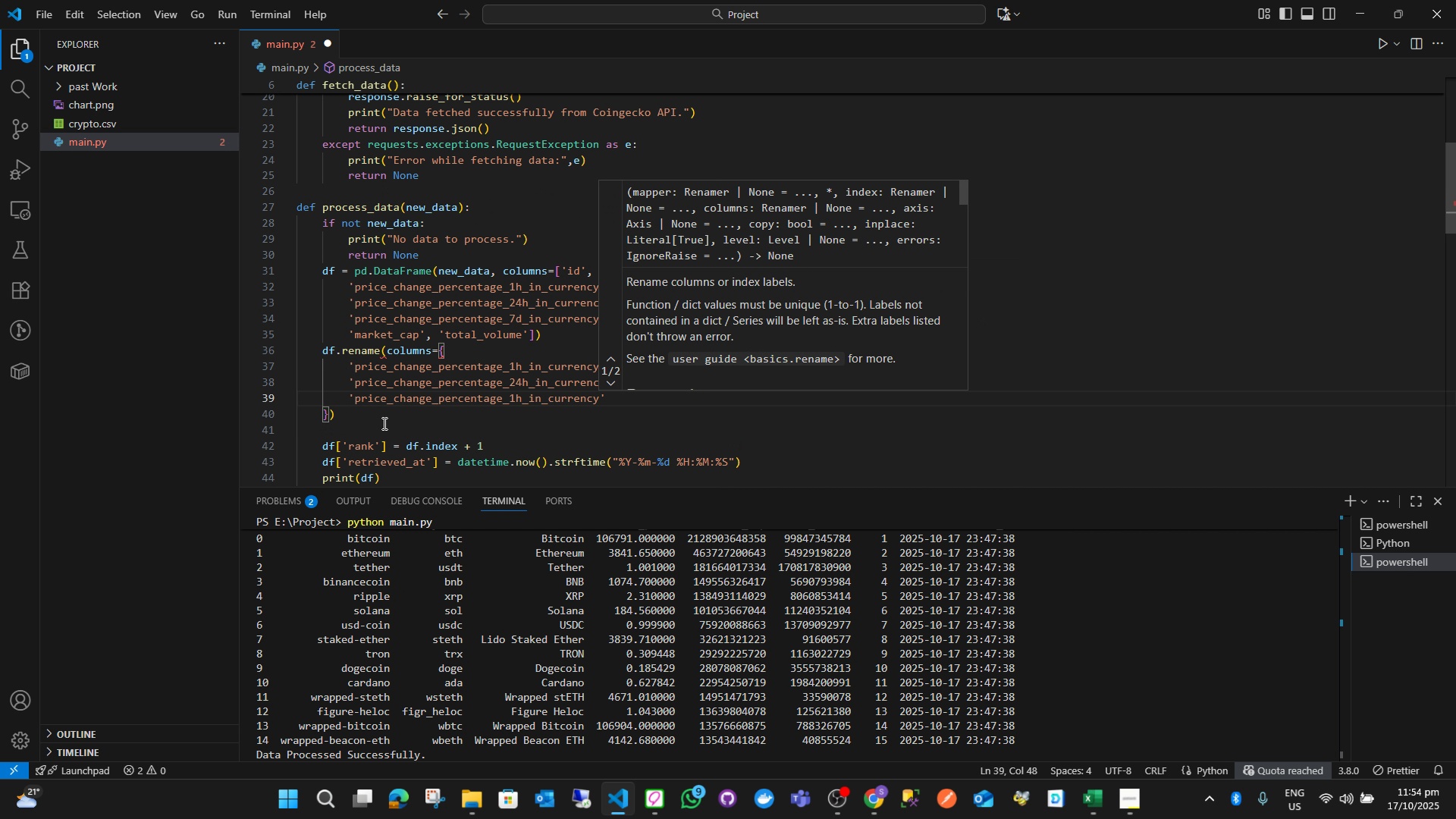 
hold_key(key=ArrowLeft, duration=0.9)
 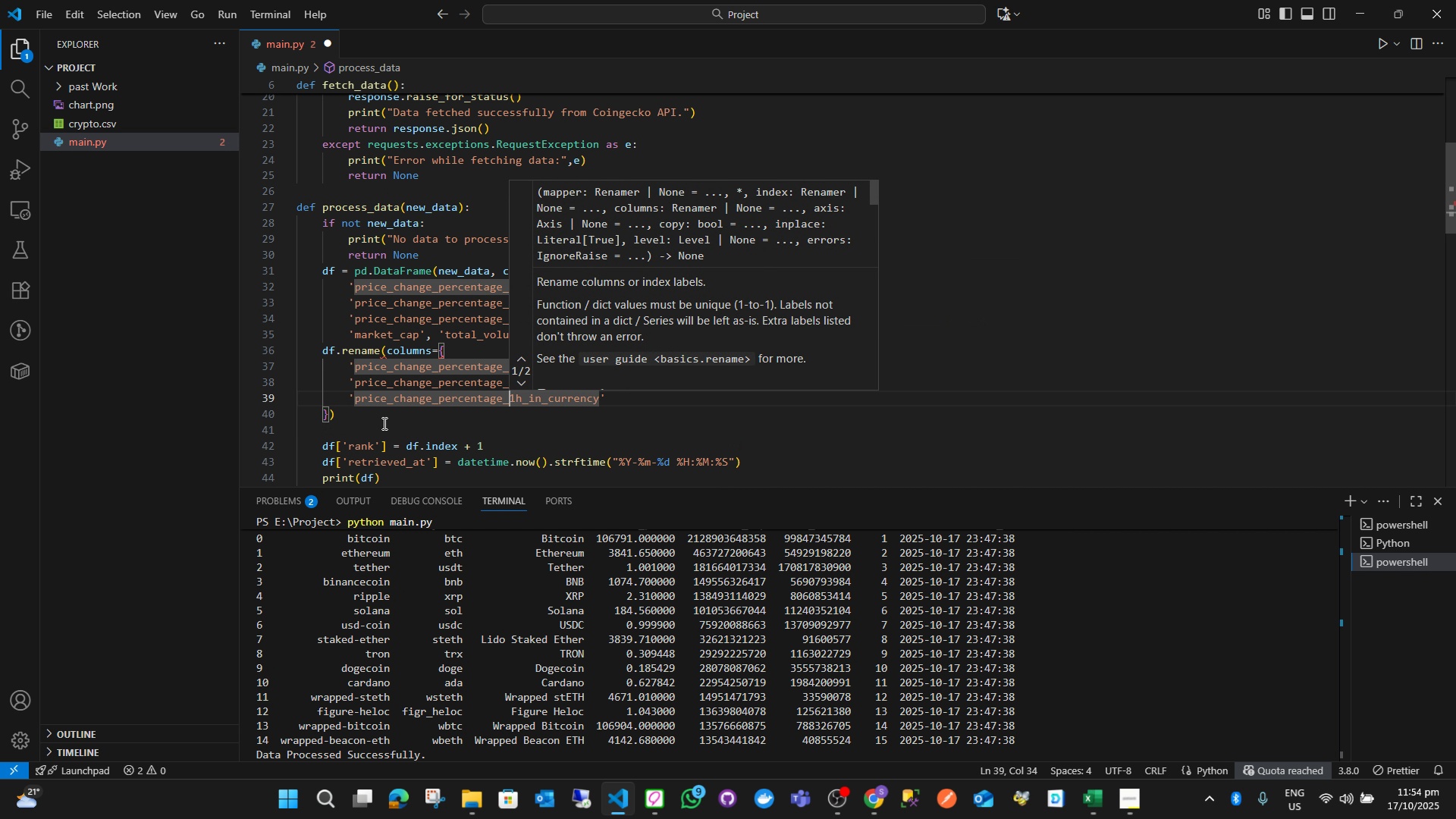 
key(ArrowRight)
 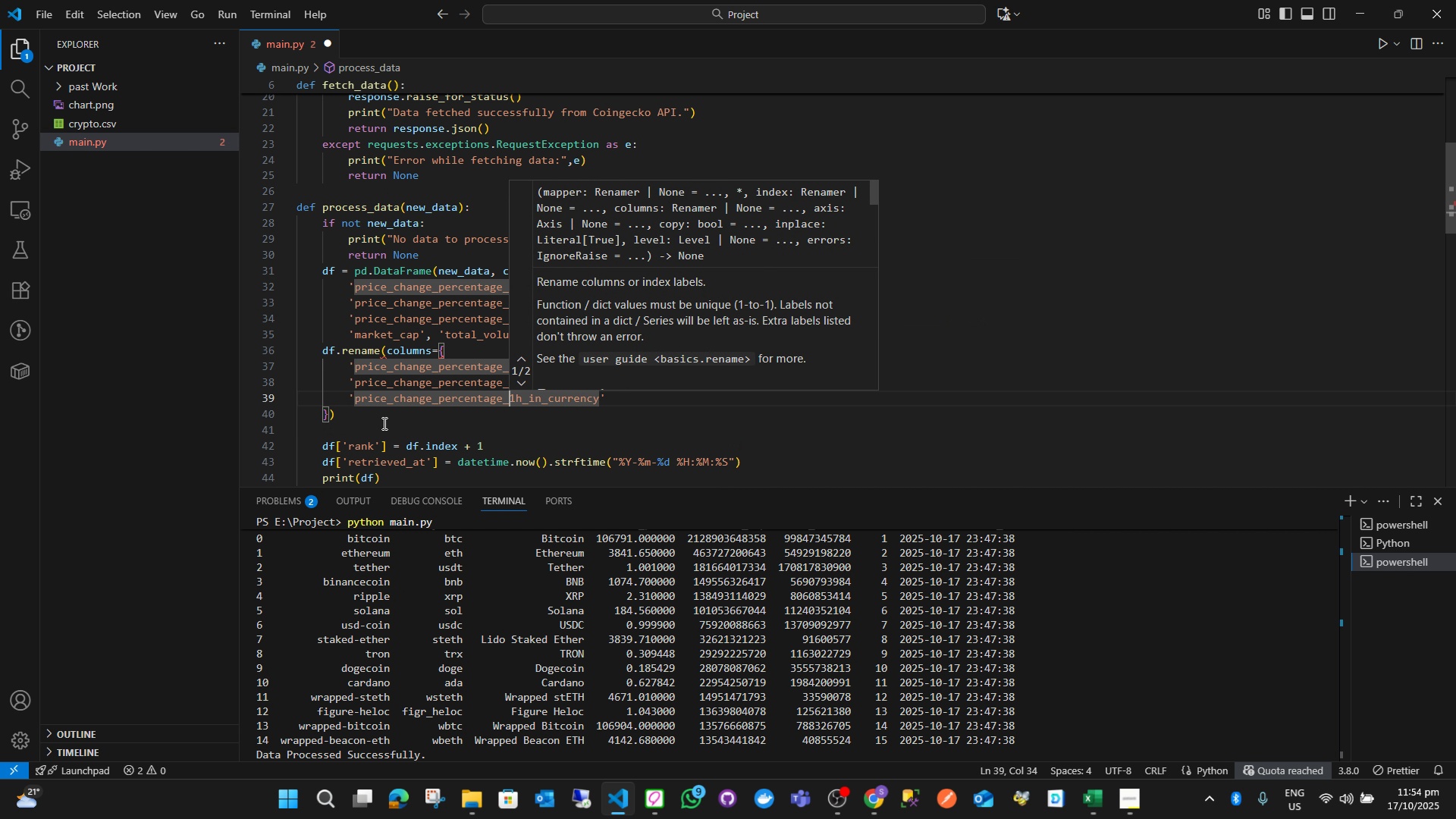 
key(ArrowRight)
 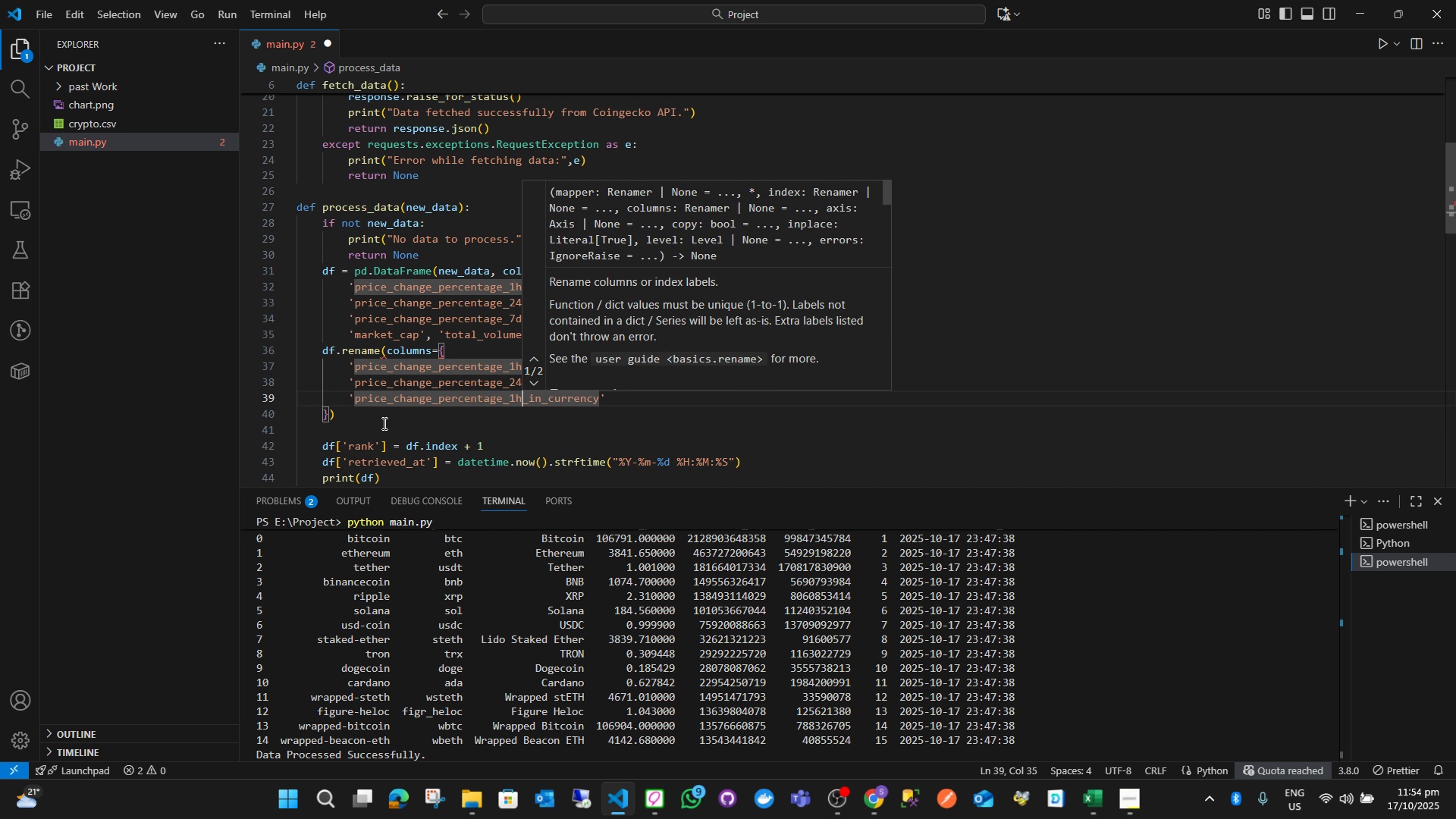 
key(ArrowRight)
 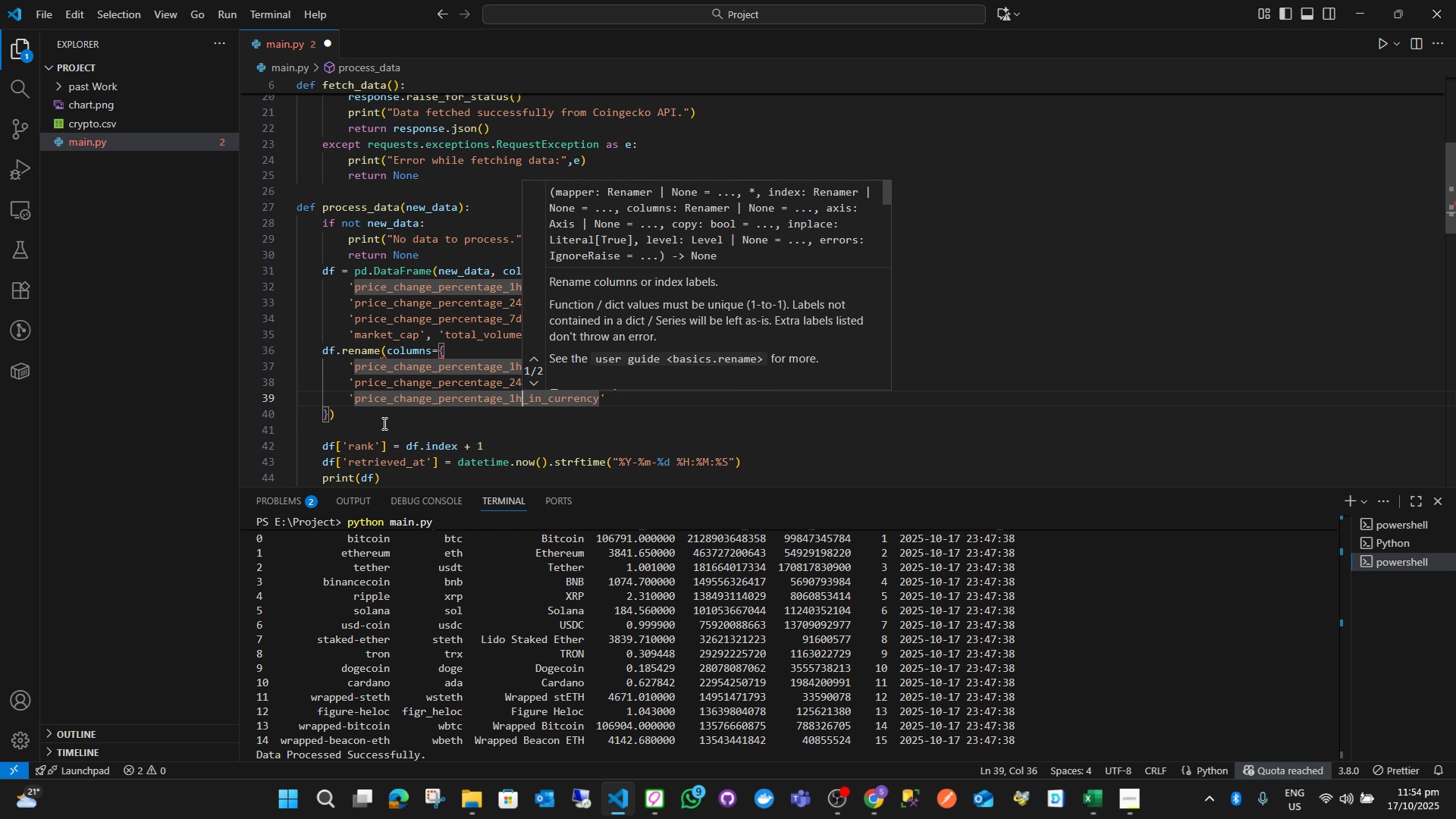 
key(Shift+ArrowLeft)
 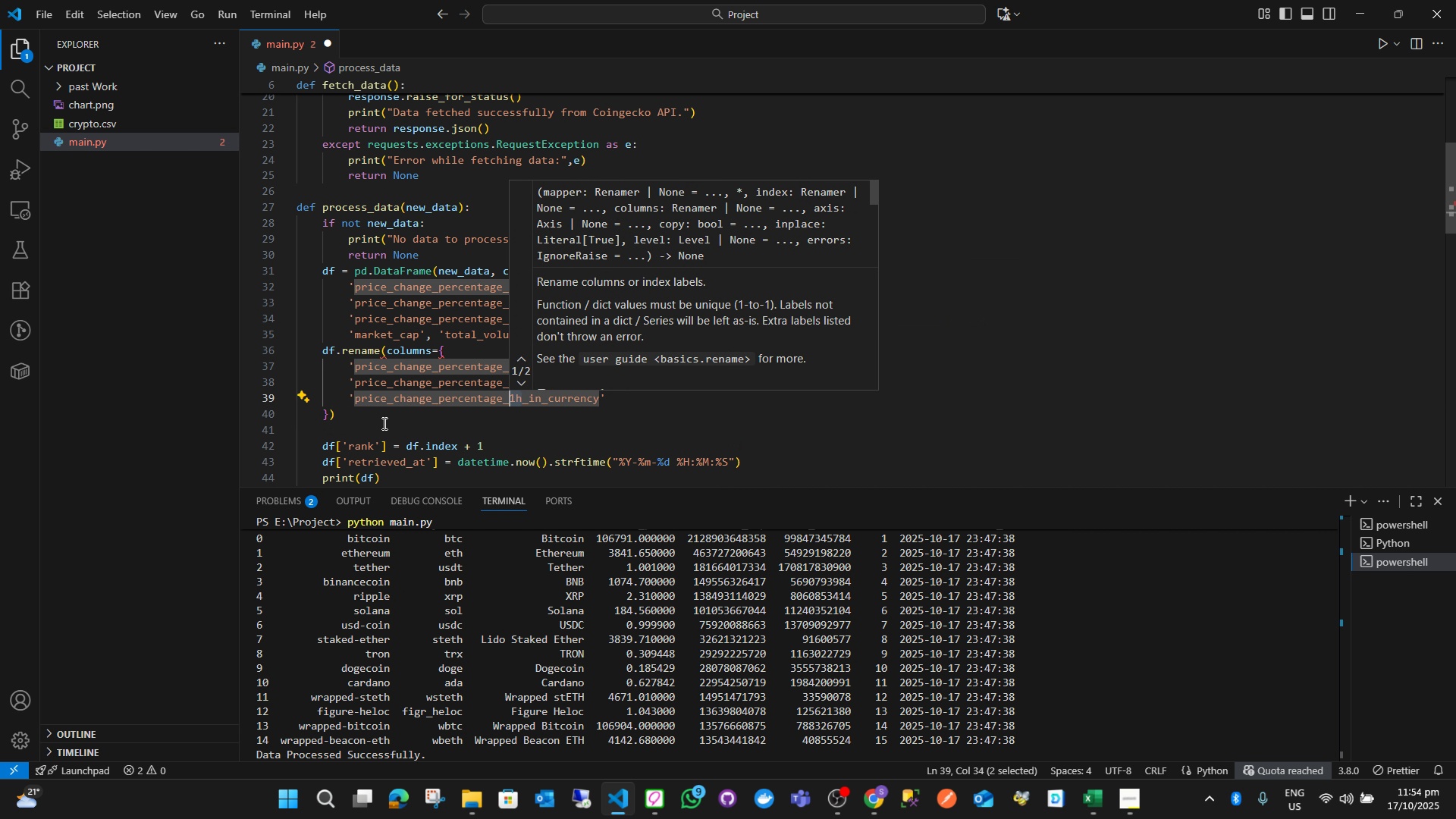 
key(Shift+ArrowLeft)
 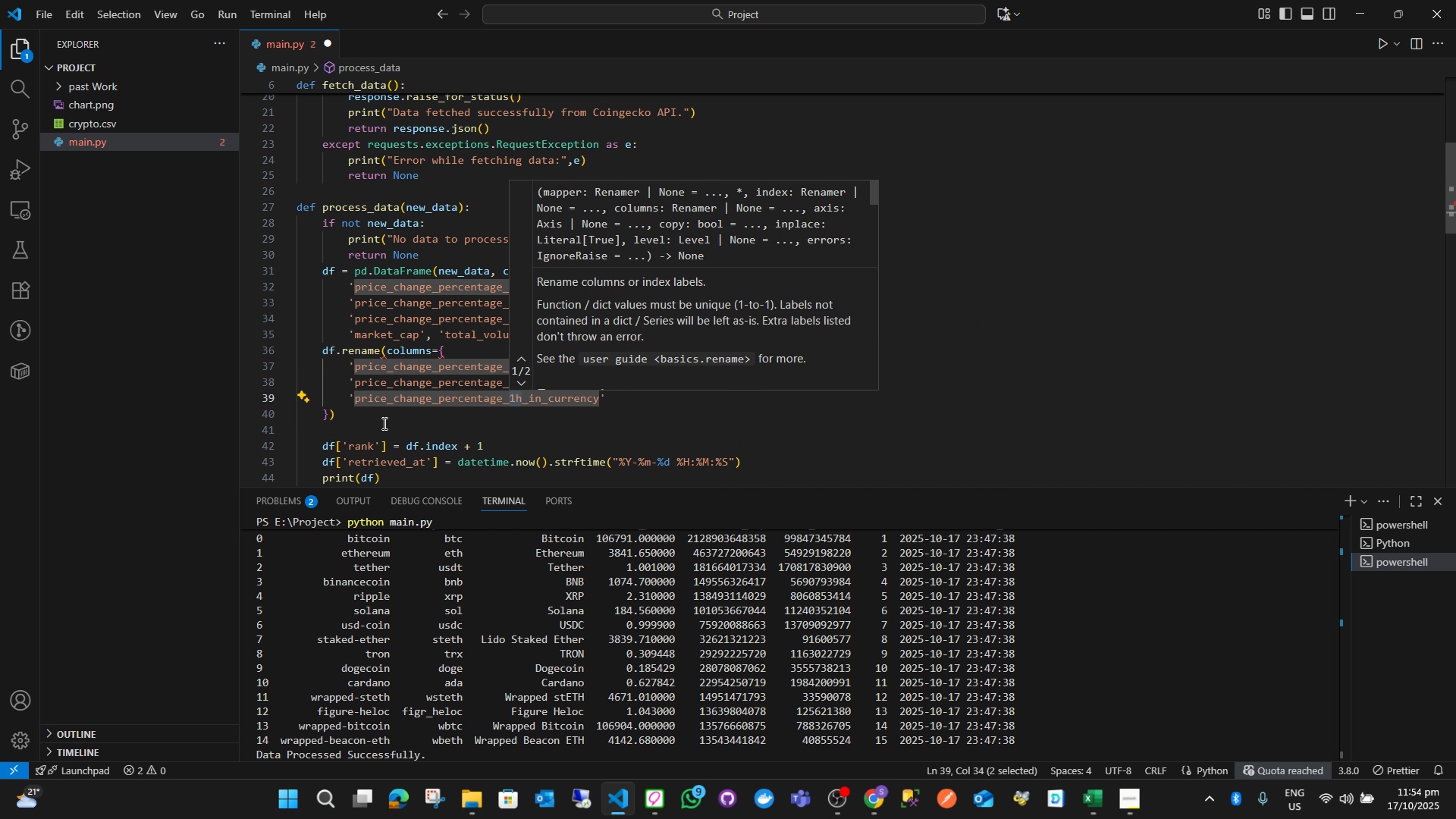 
type(7d)
 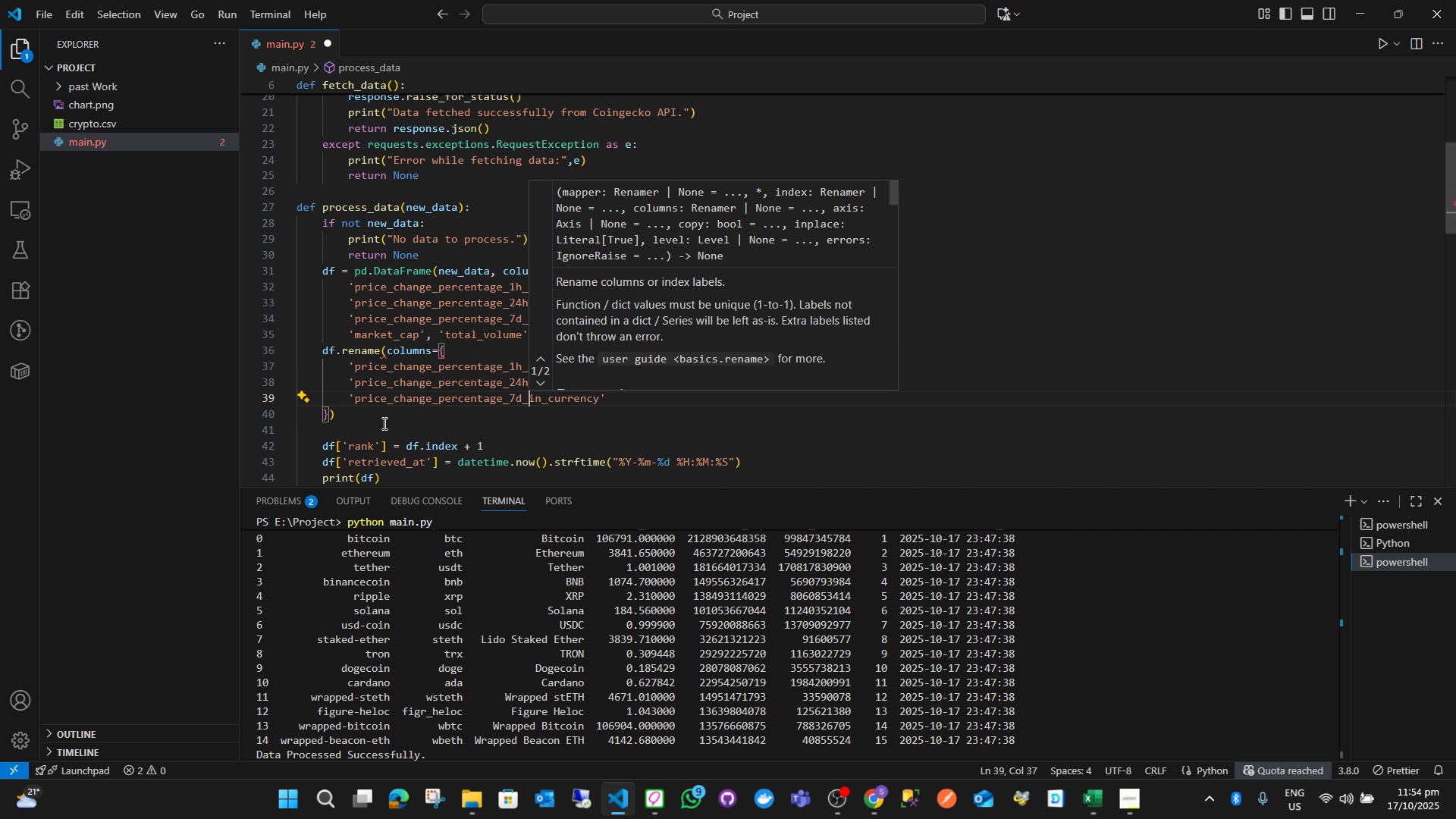 
hold_key(key=ArrowRight, duration=0.82)
 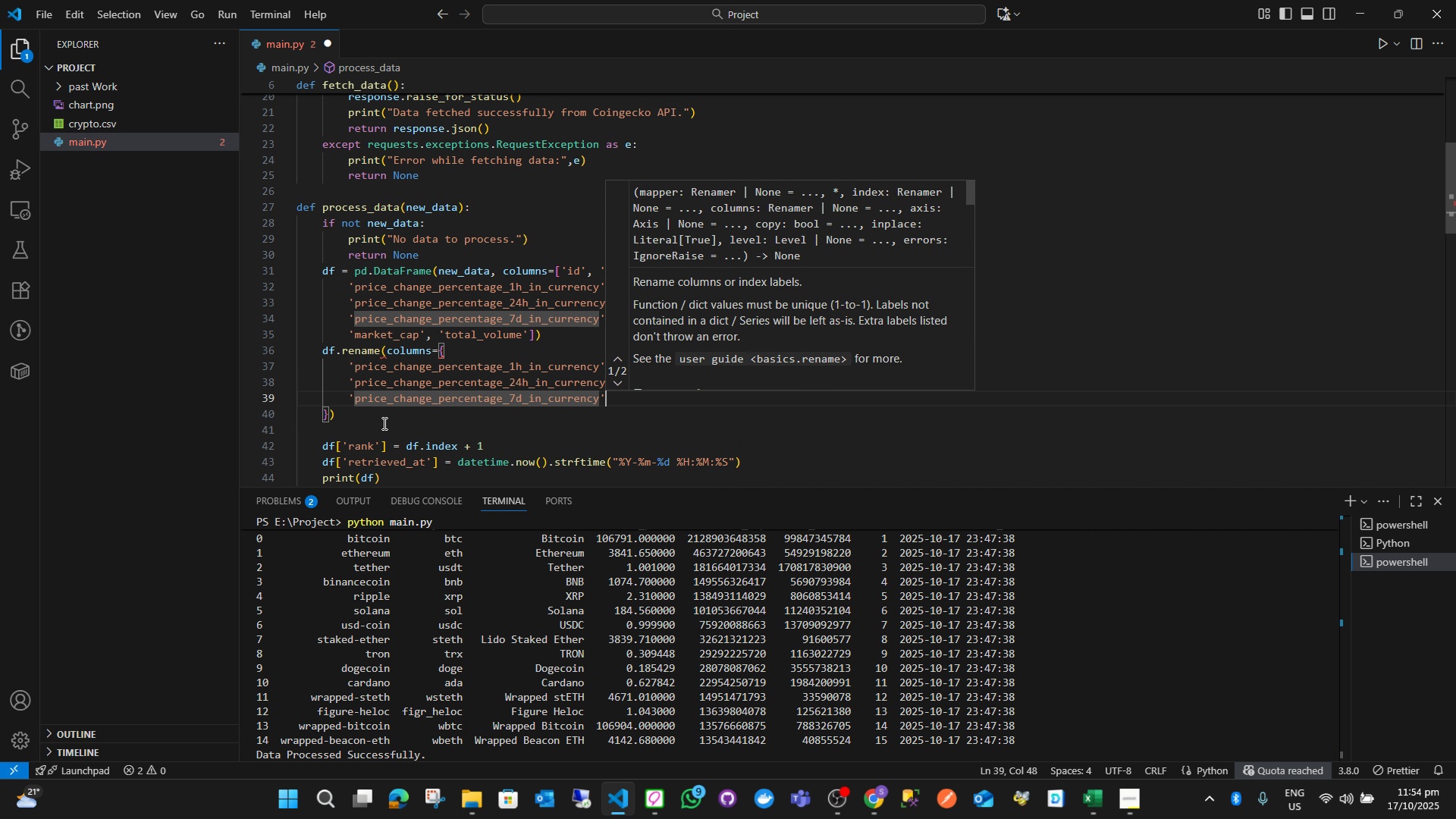 
key(ArrowRight)
 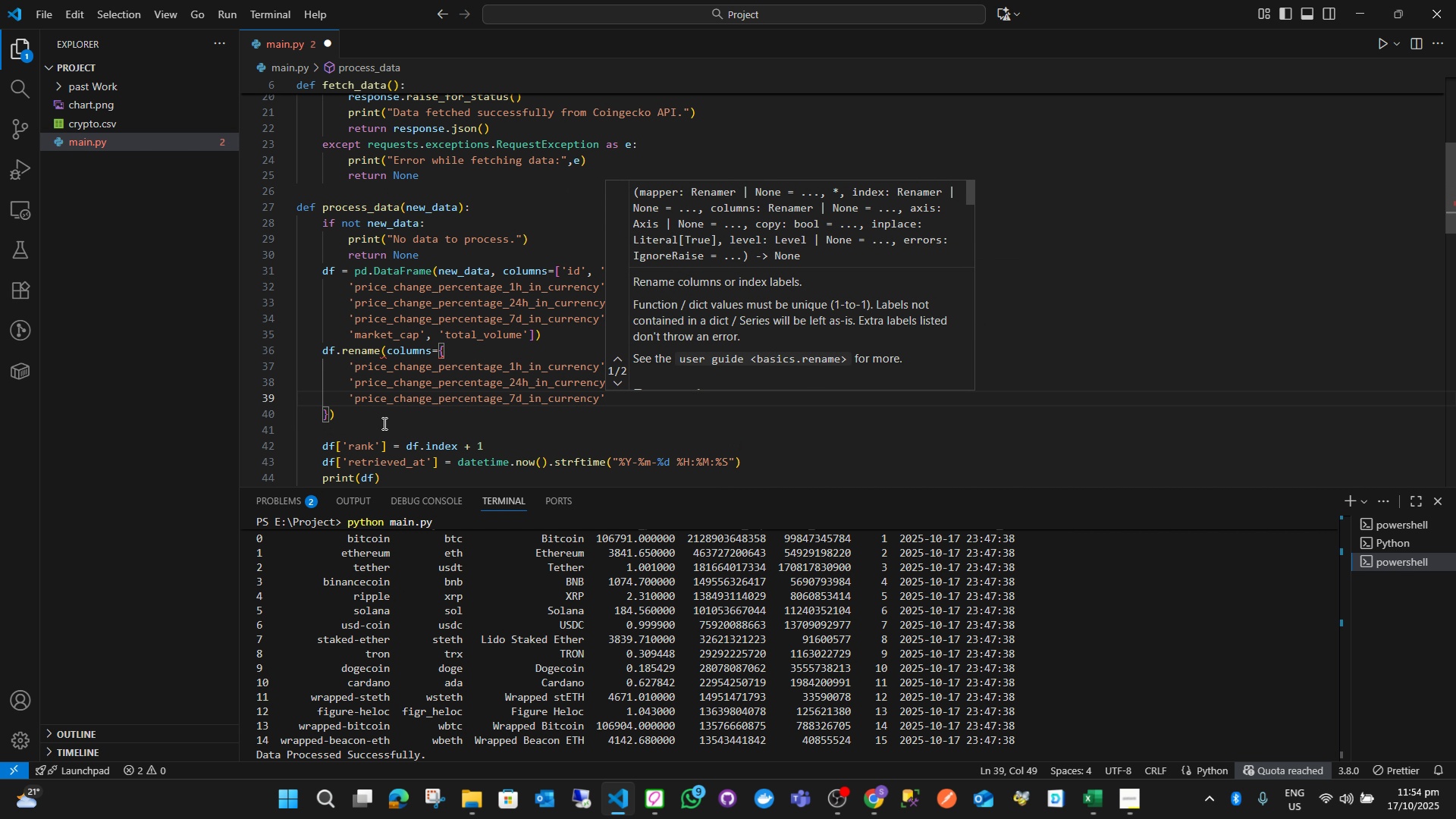 
key(Shift+ShiftLeft)
 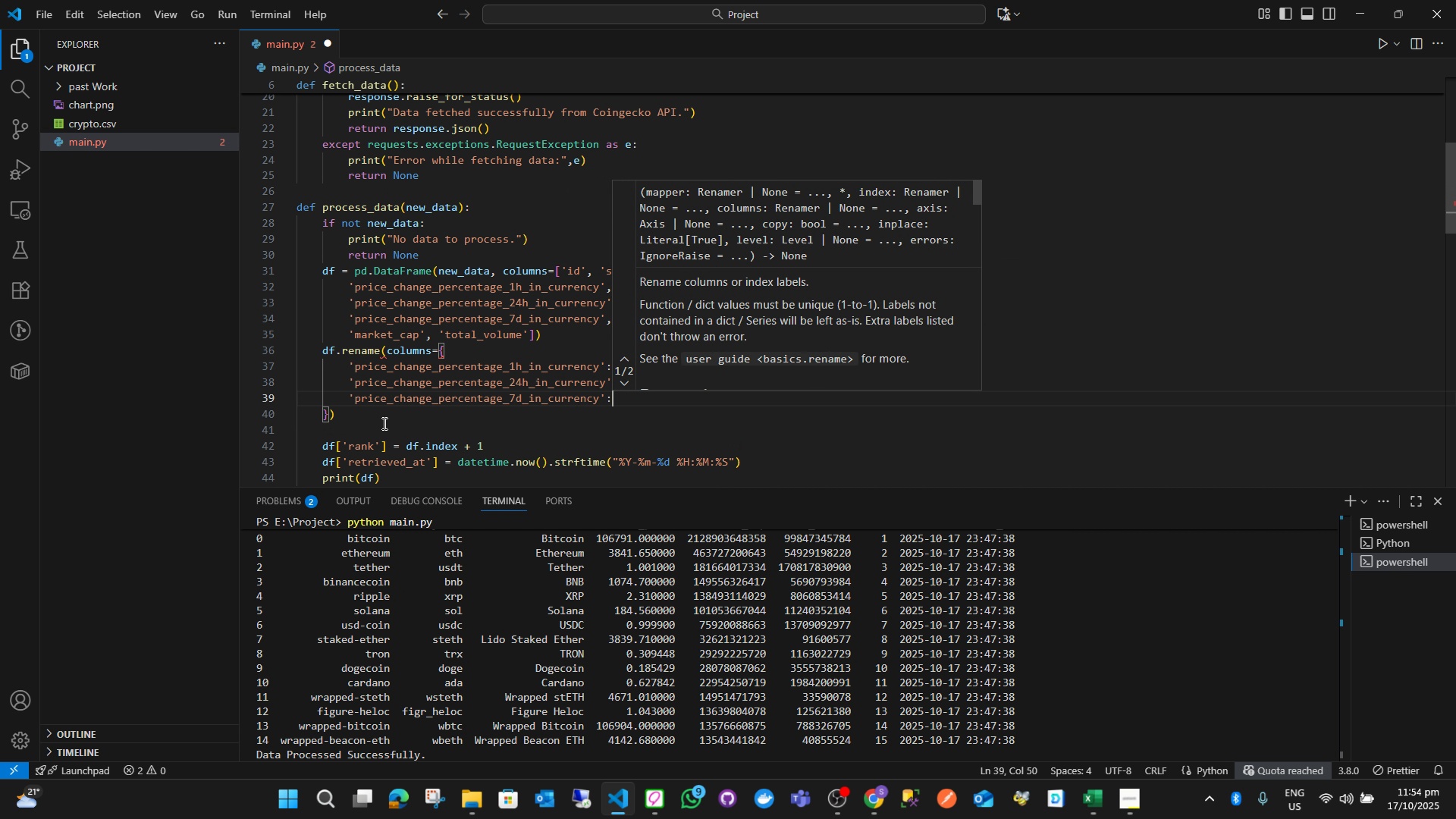 
key(Shift+Semicolon)
 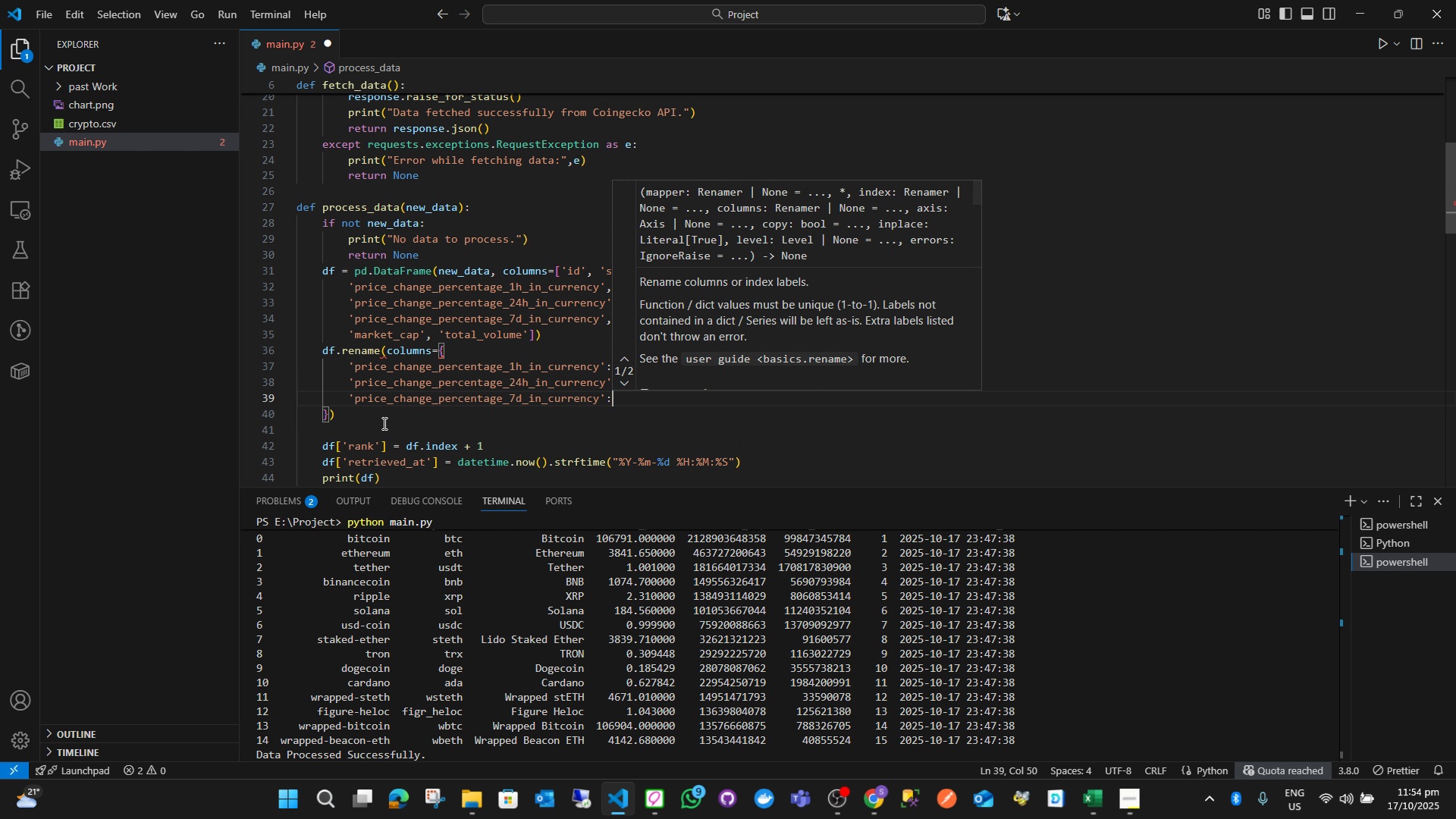 
key(Quote)
 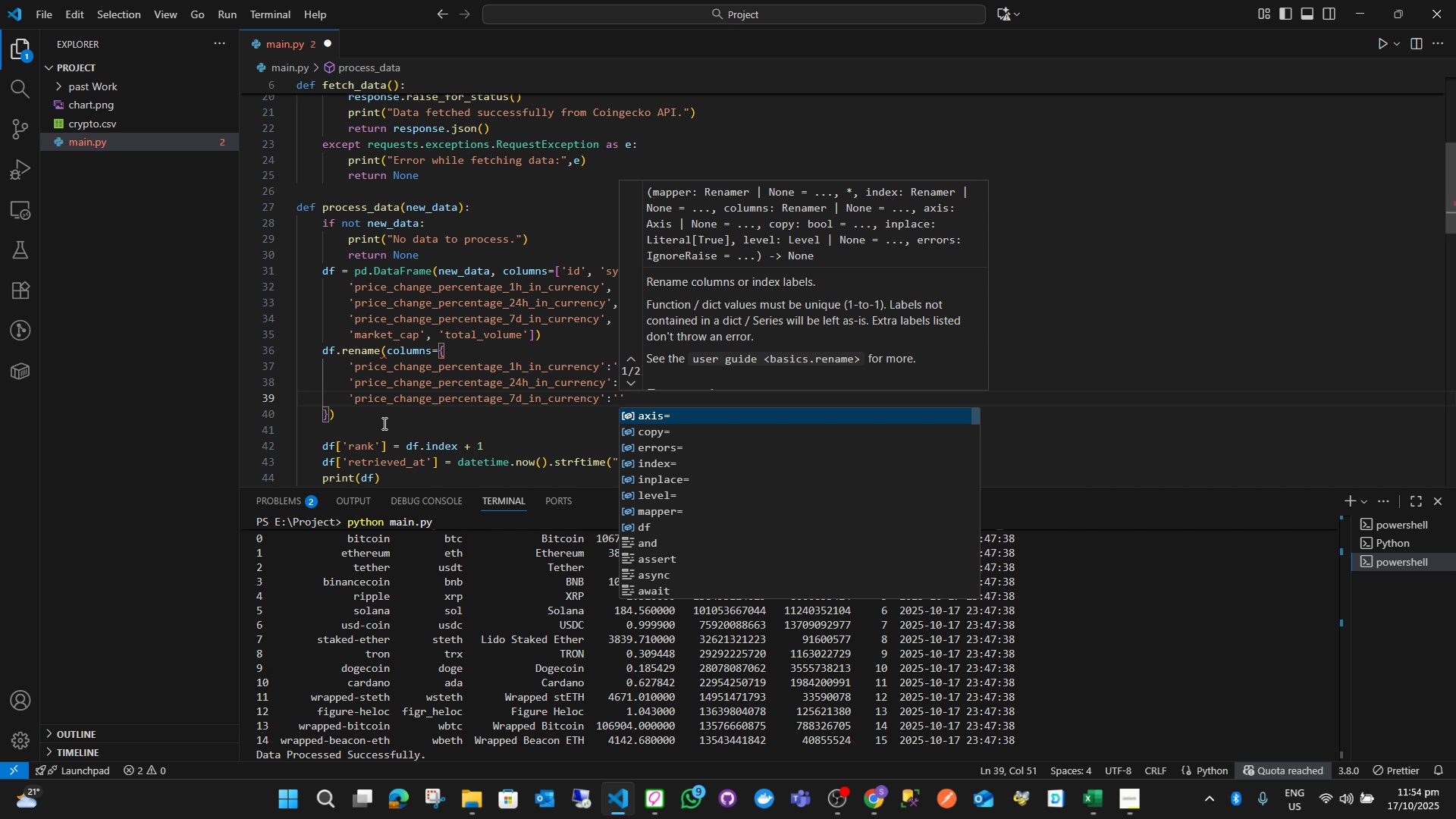 
type(7d %)
 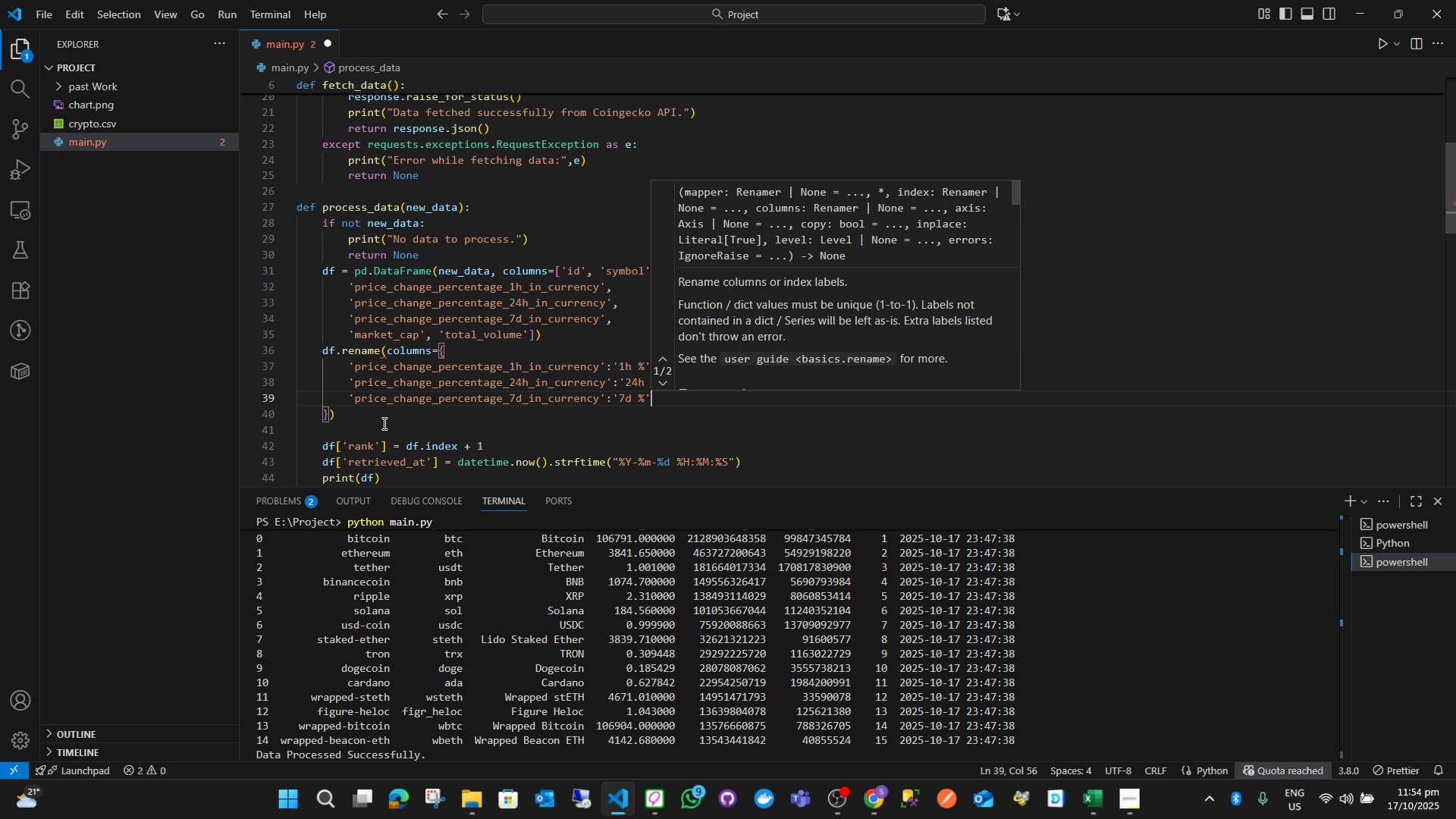 
 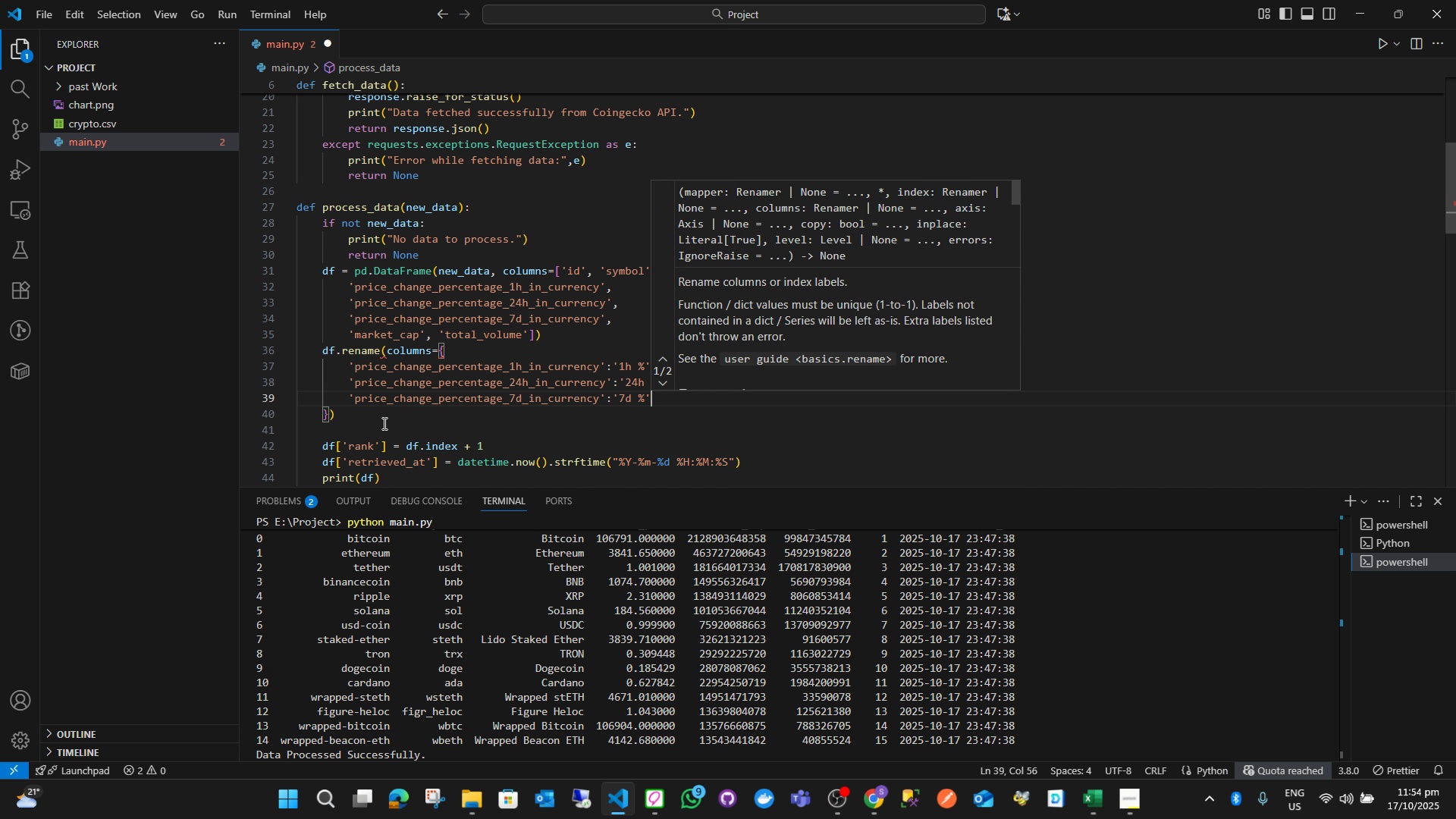 
key(ArrowRight)
 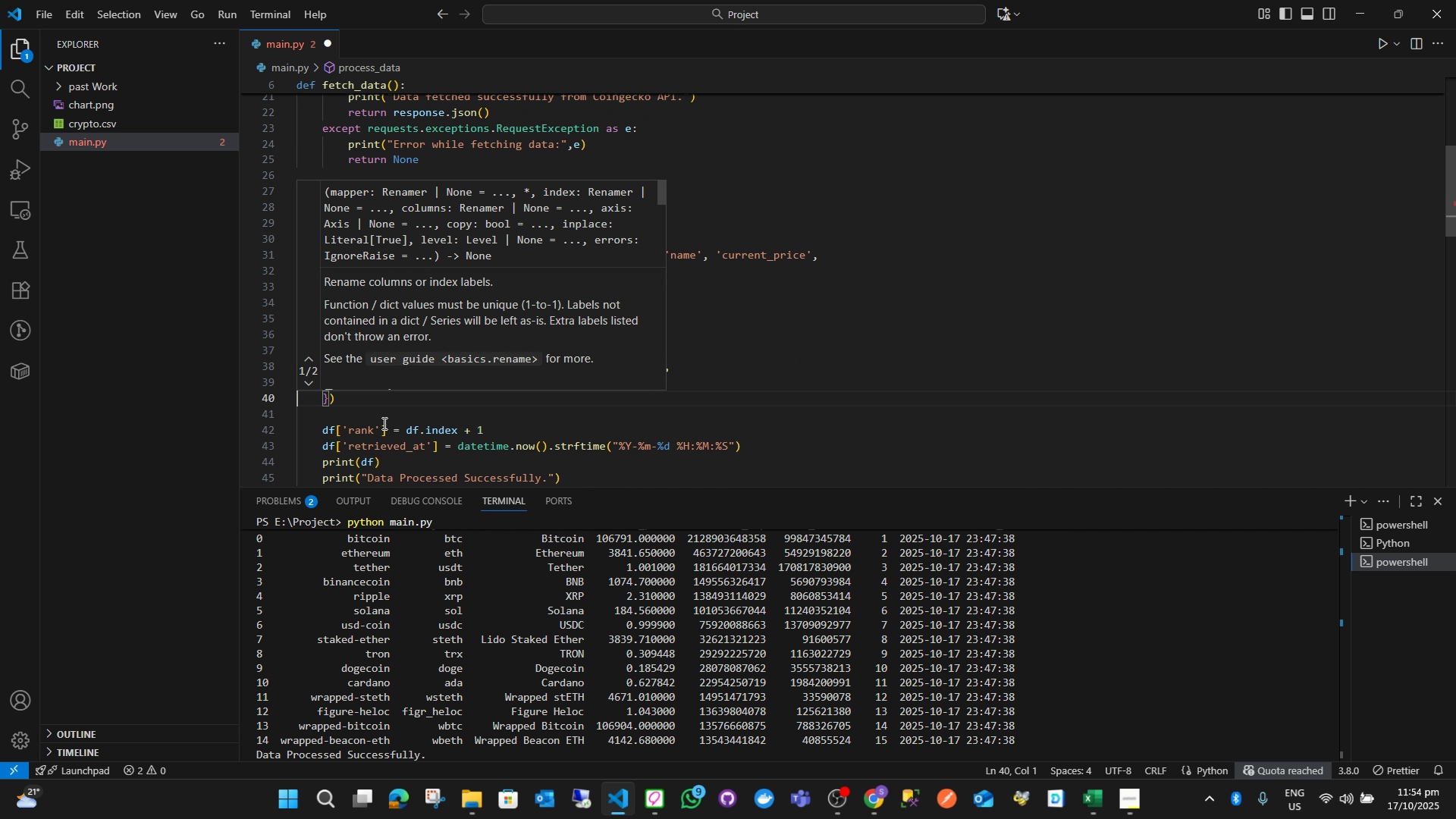 
key(ArrowRight)
 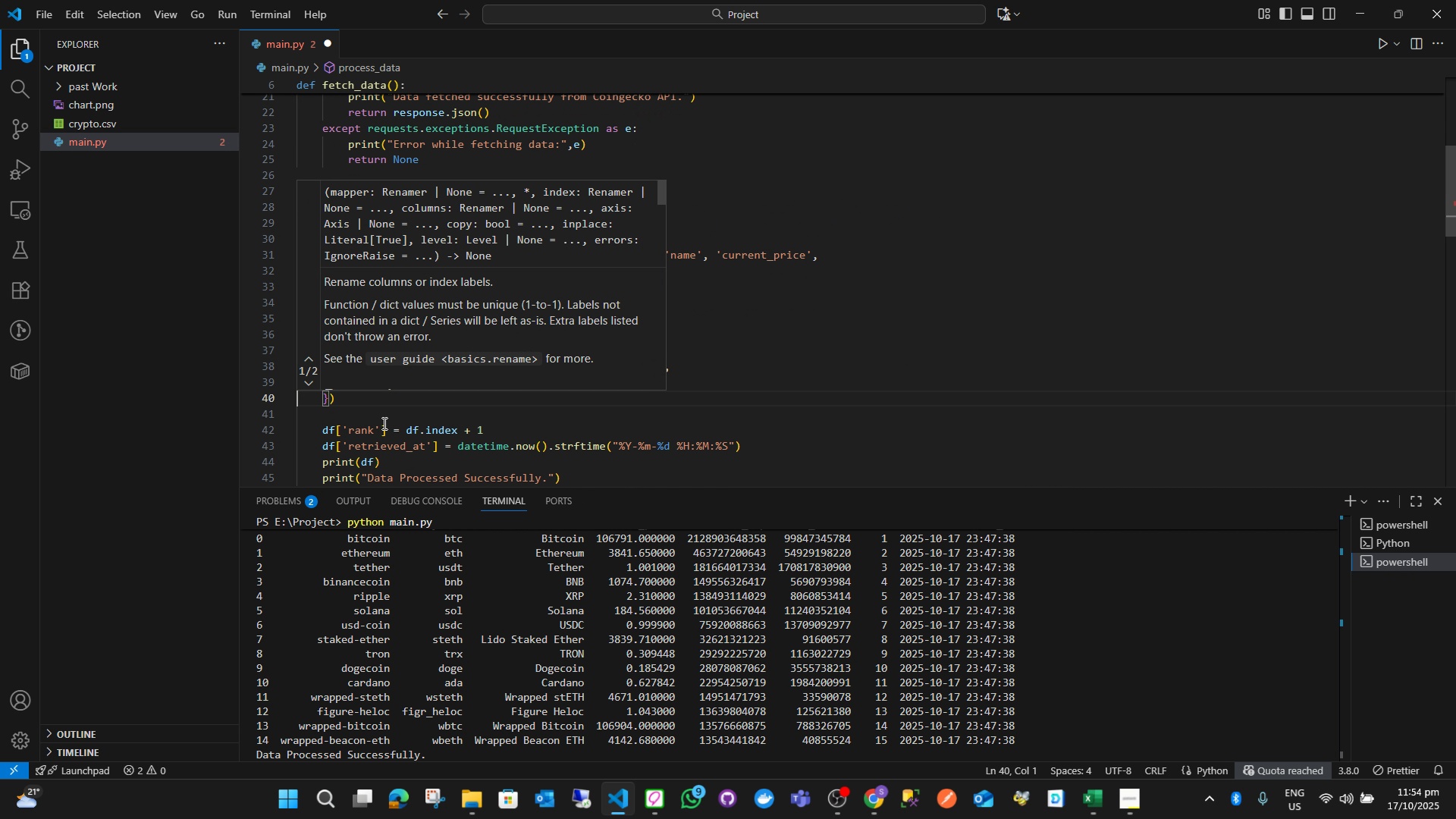 
key(ArrowLeft)
 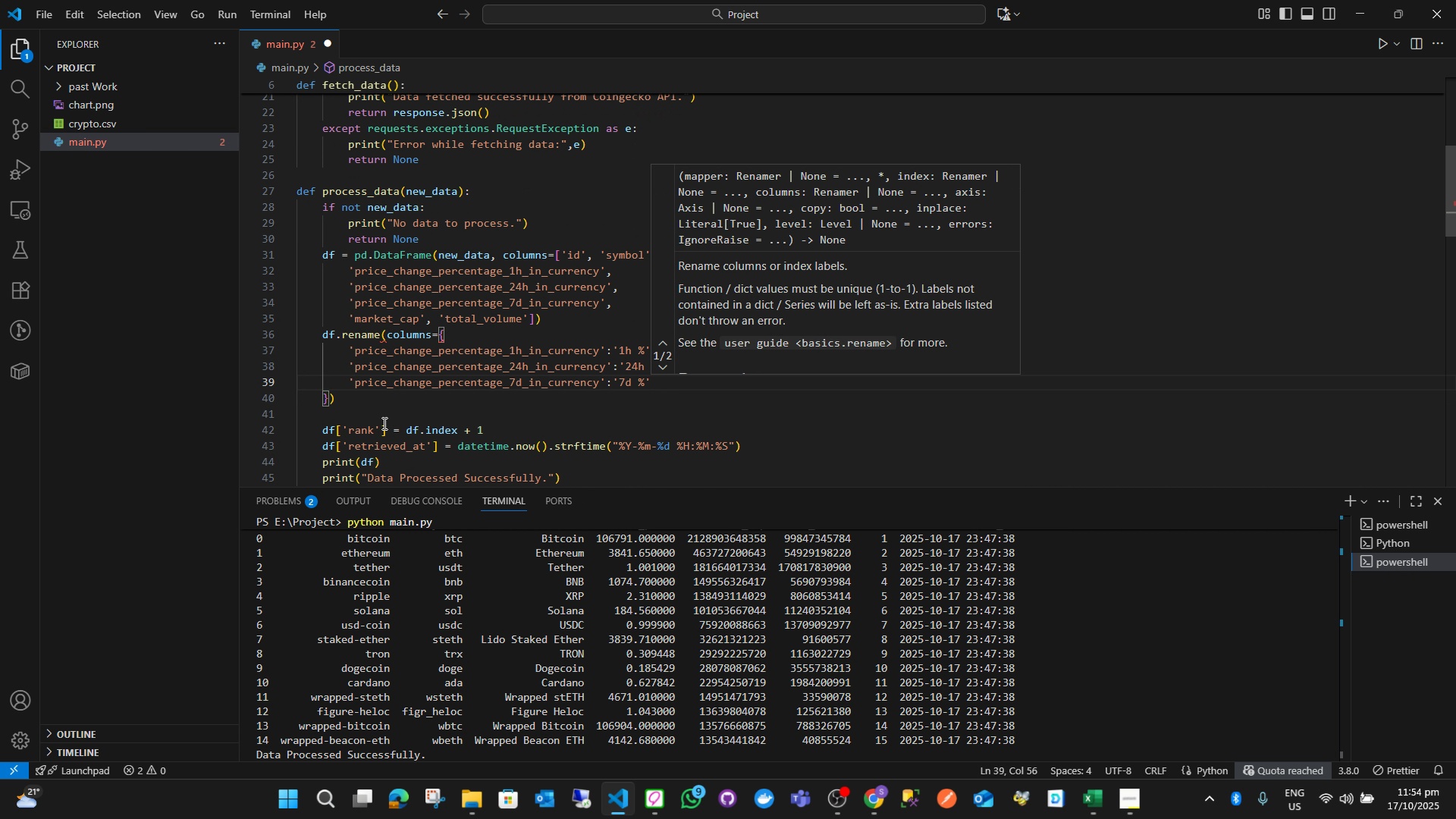 
key(ArrowLeft)
 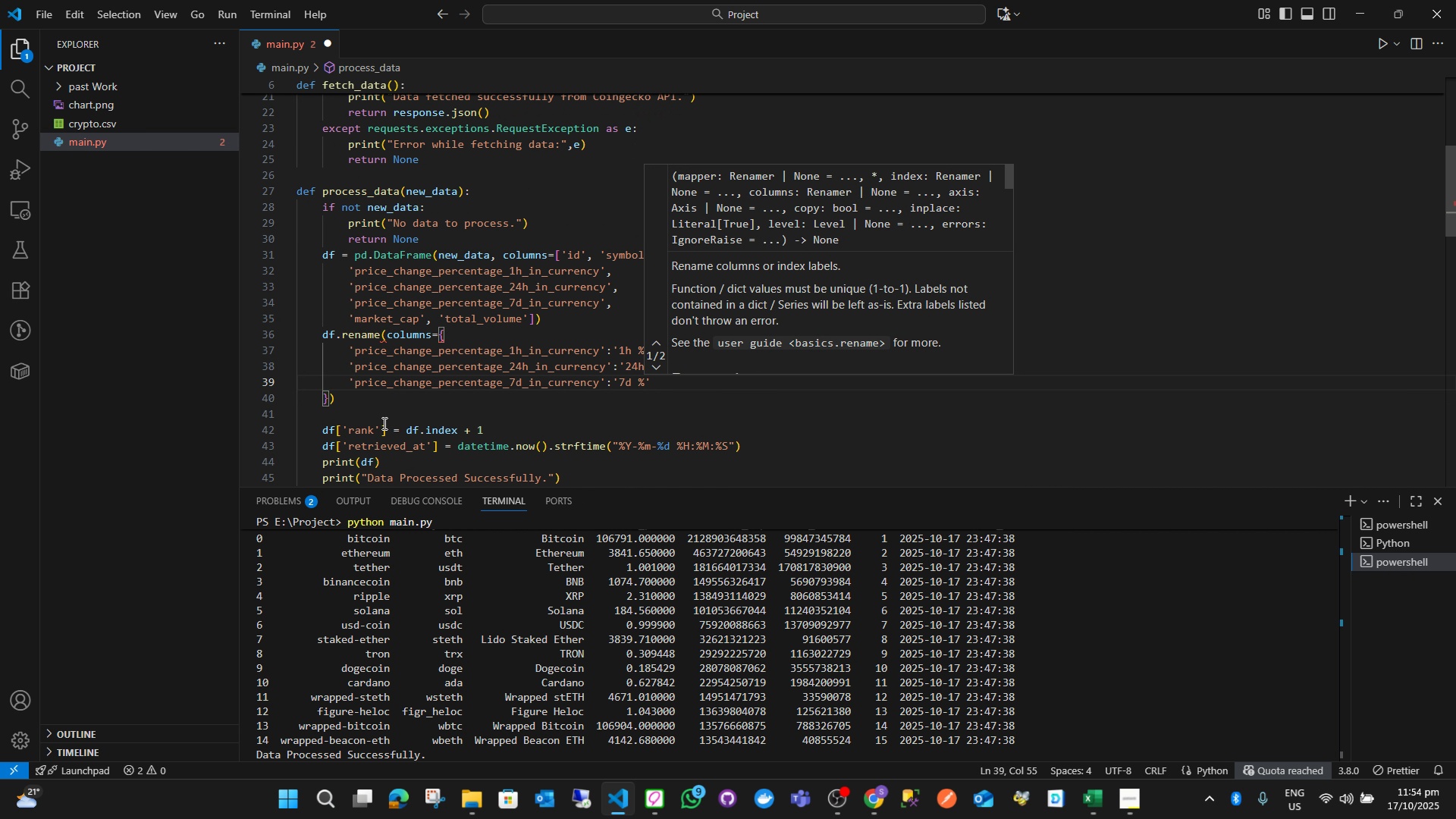 
key(ArrowRight)
 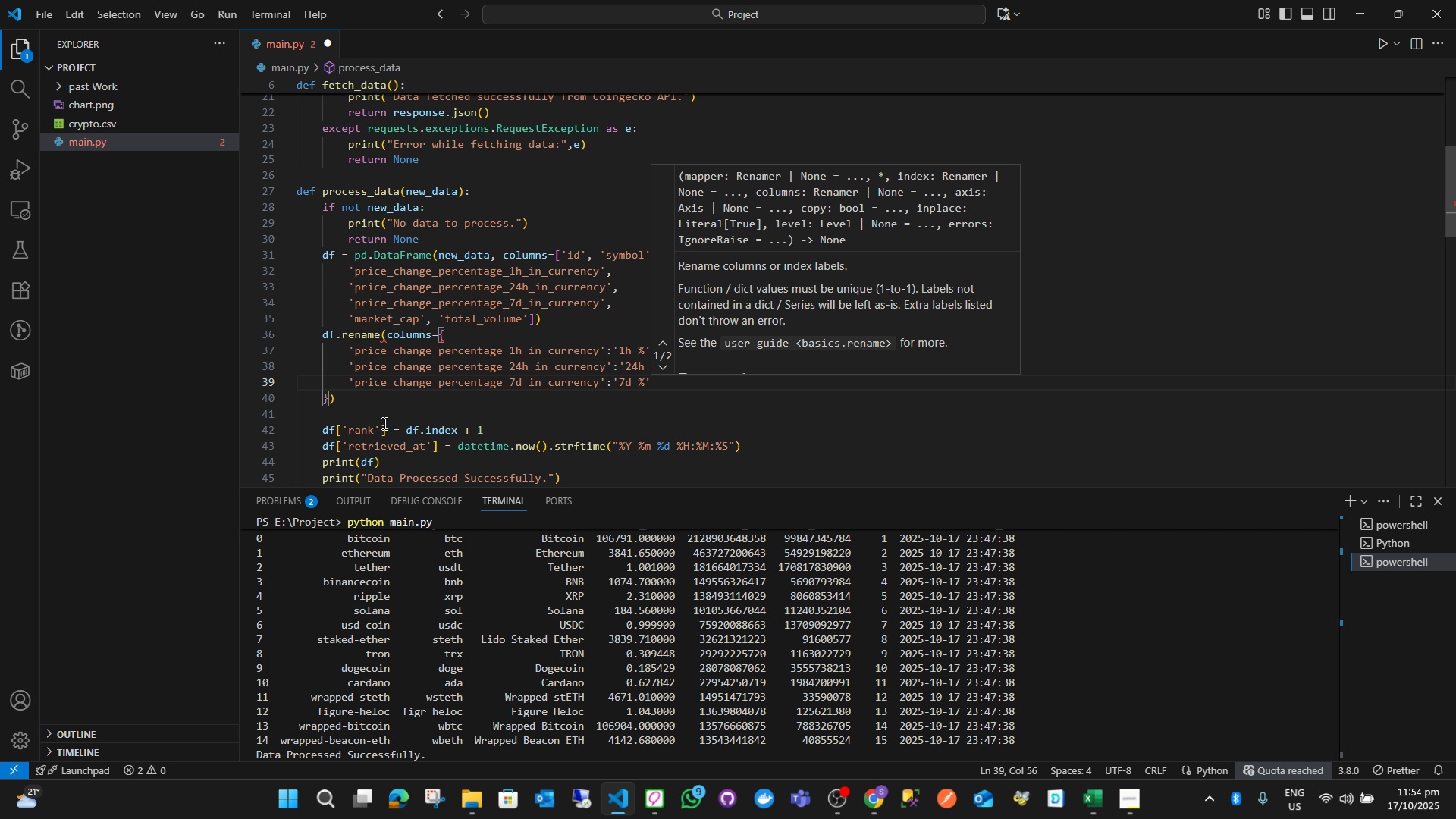 
key(ArrowDown)
 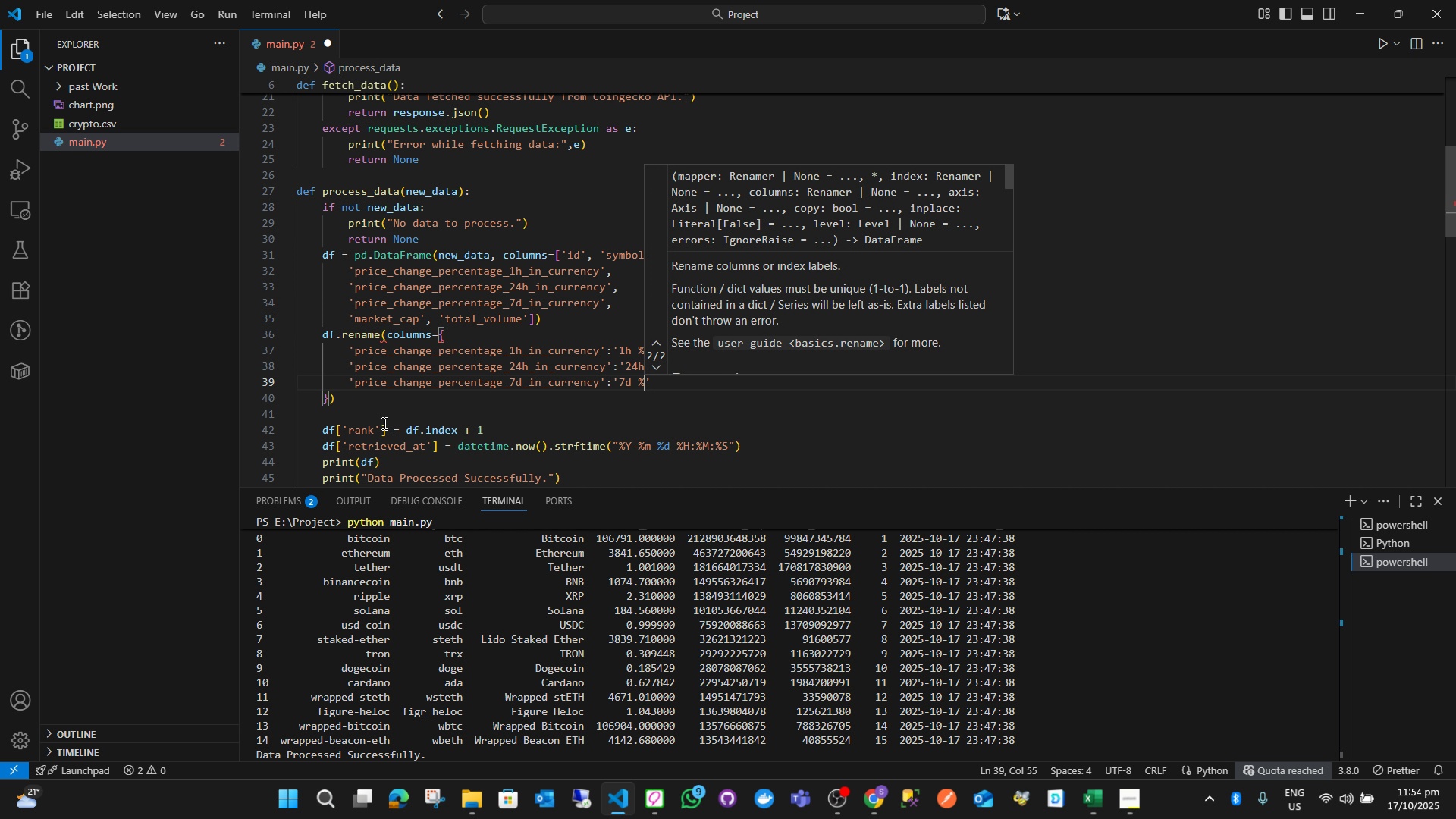 
hold_key(key=ArrowLeft, duration=0.35)
 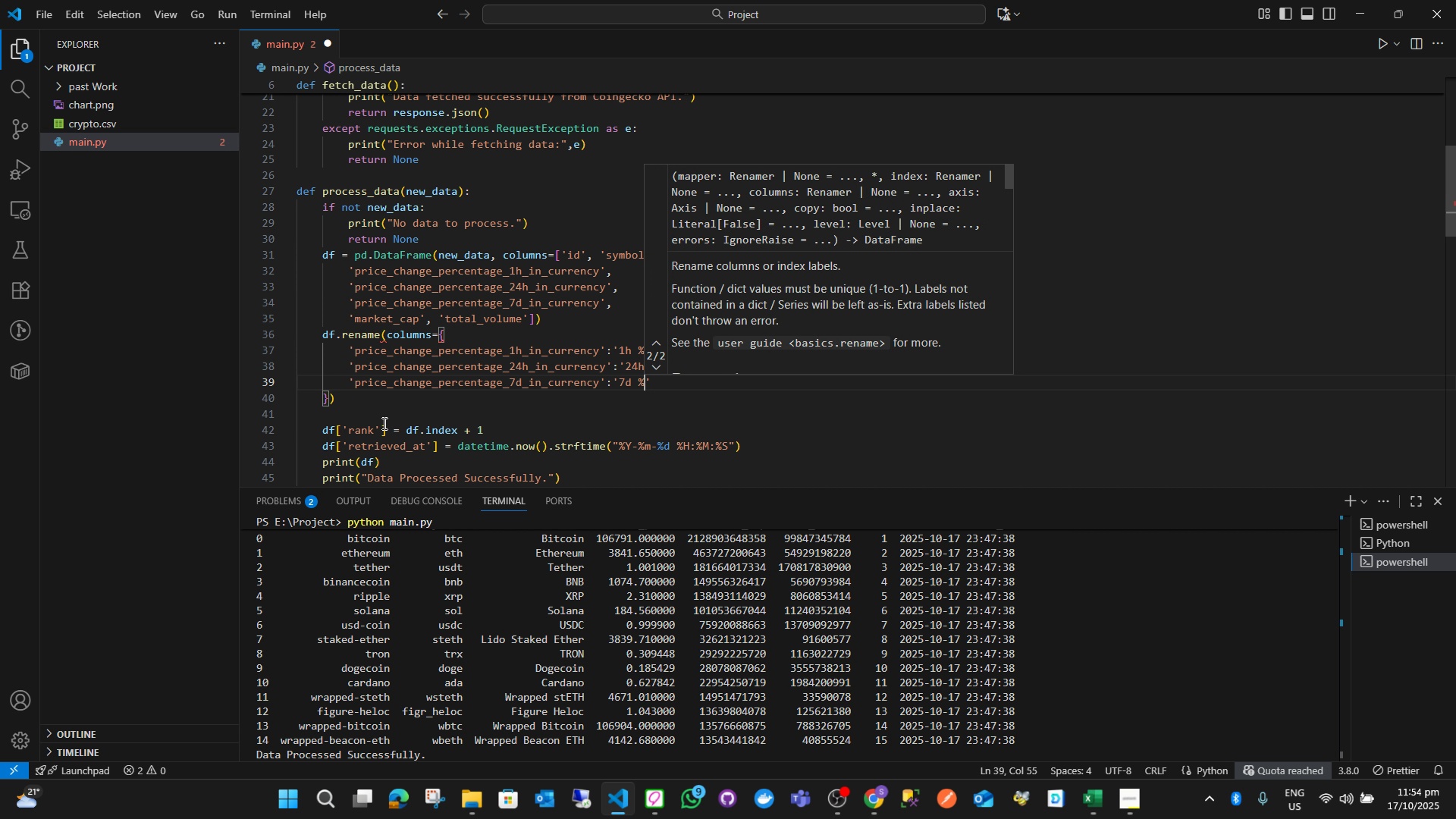 
hold_key(key=ArrowDown, duration=0.69)
 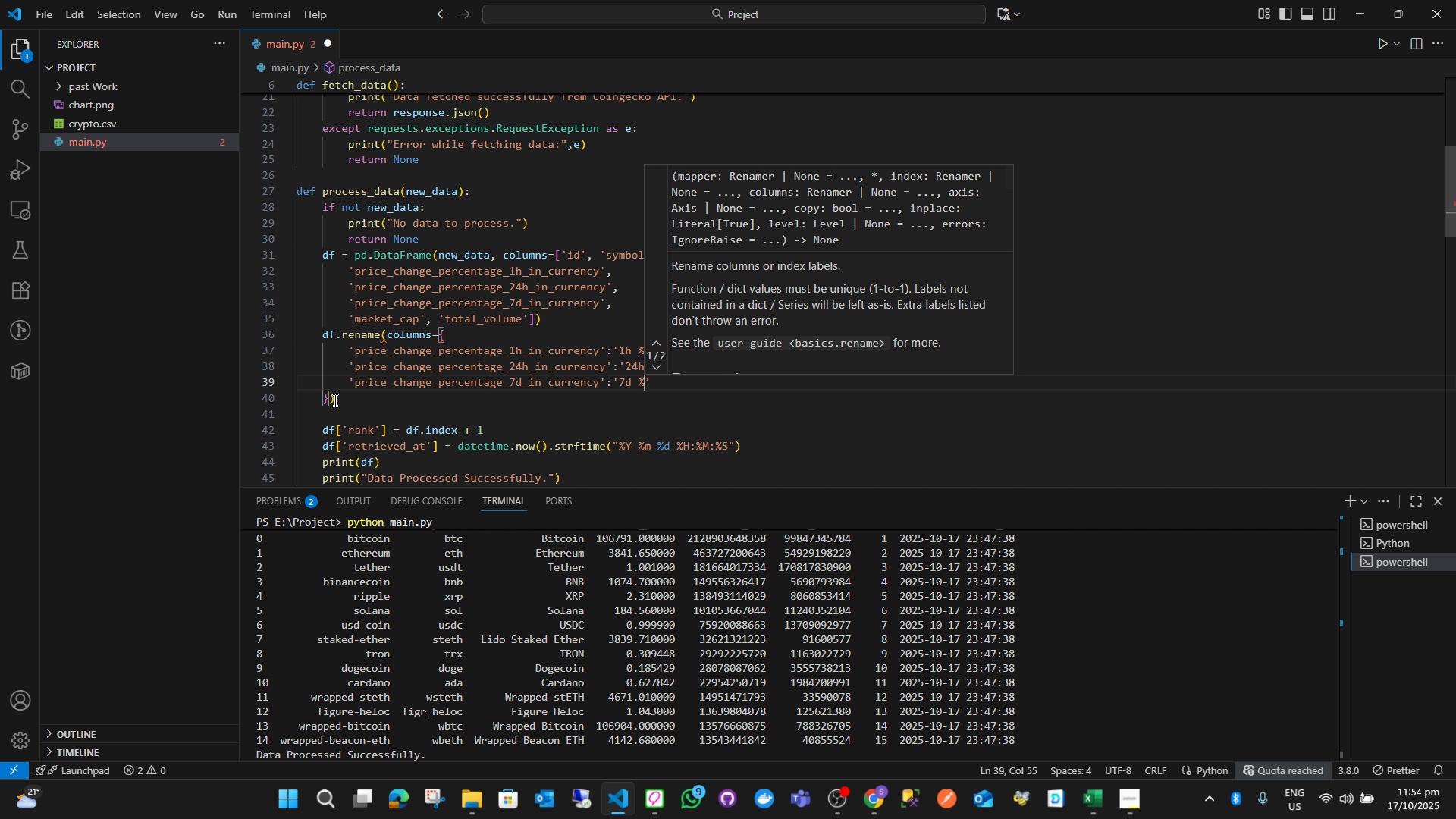 
left_click([332, 398])
 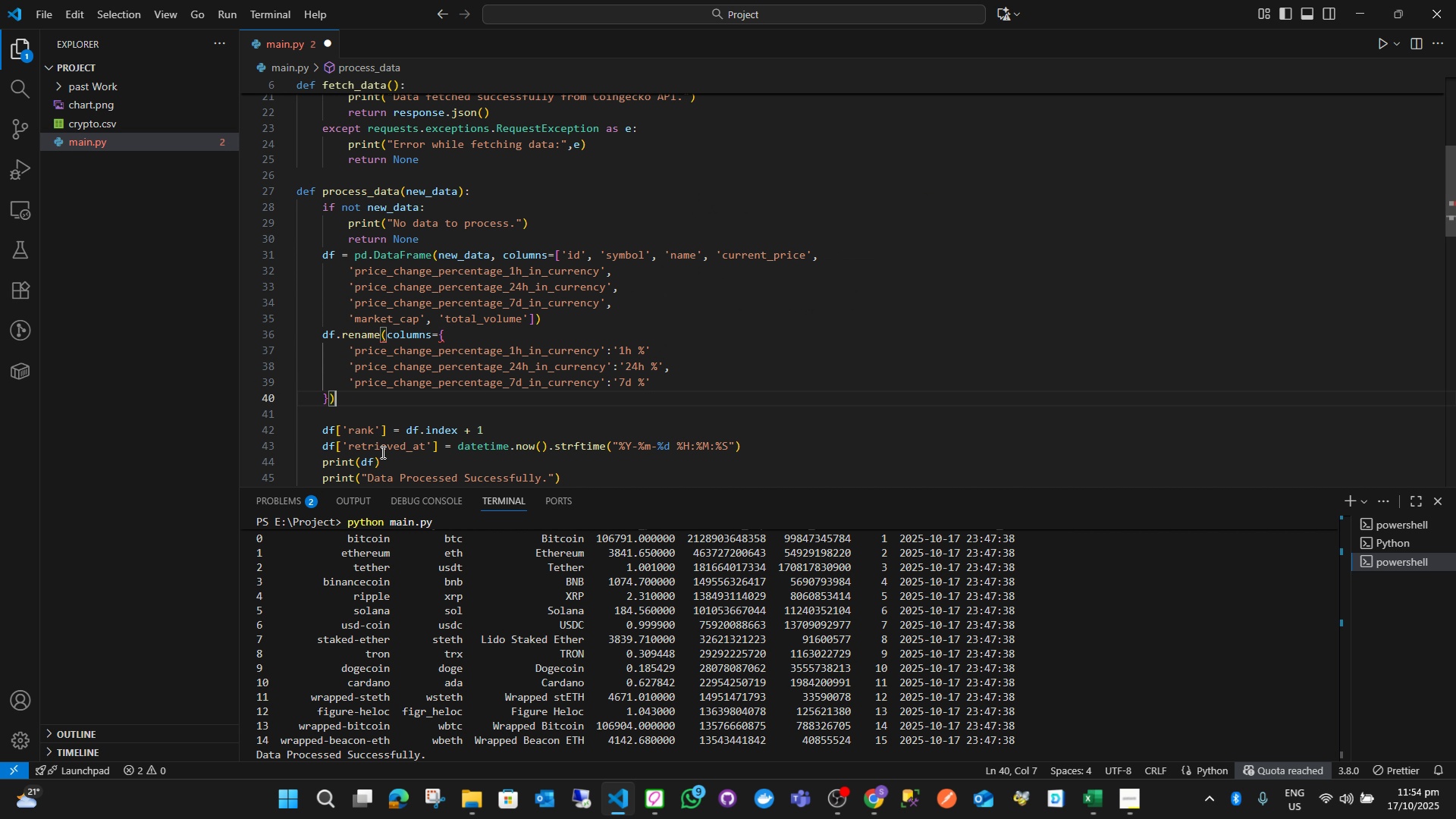 
key(ArrowLeft)
 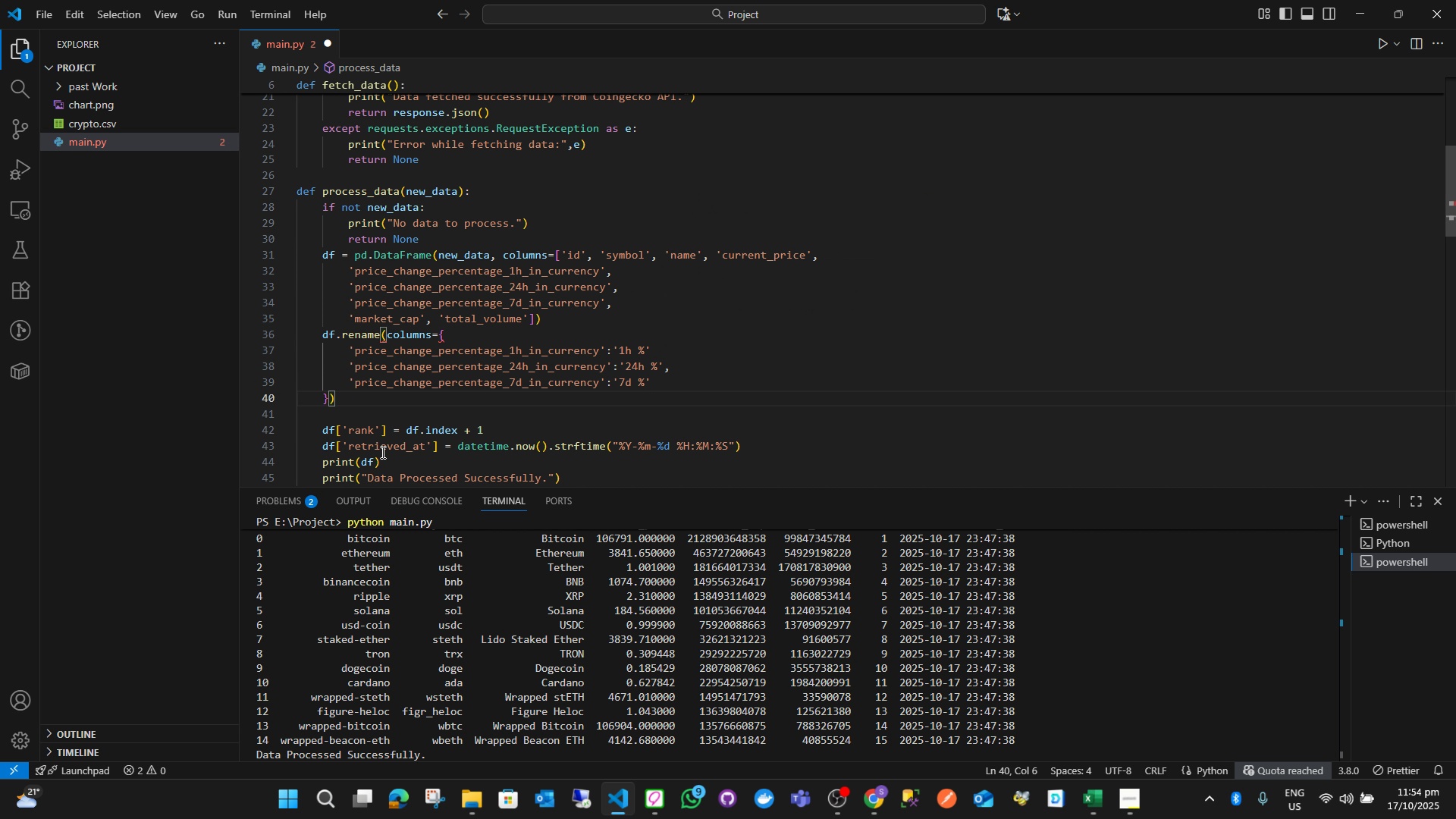 
type(, inpl)
 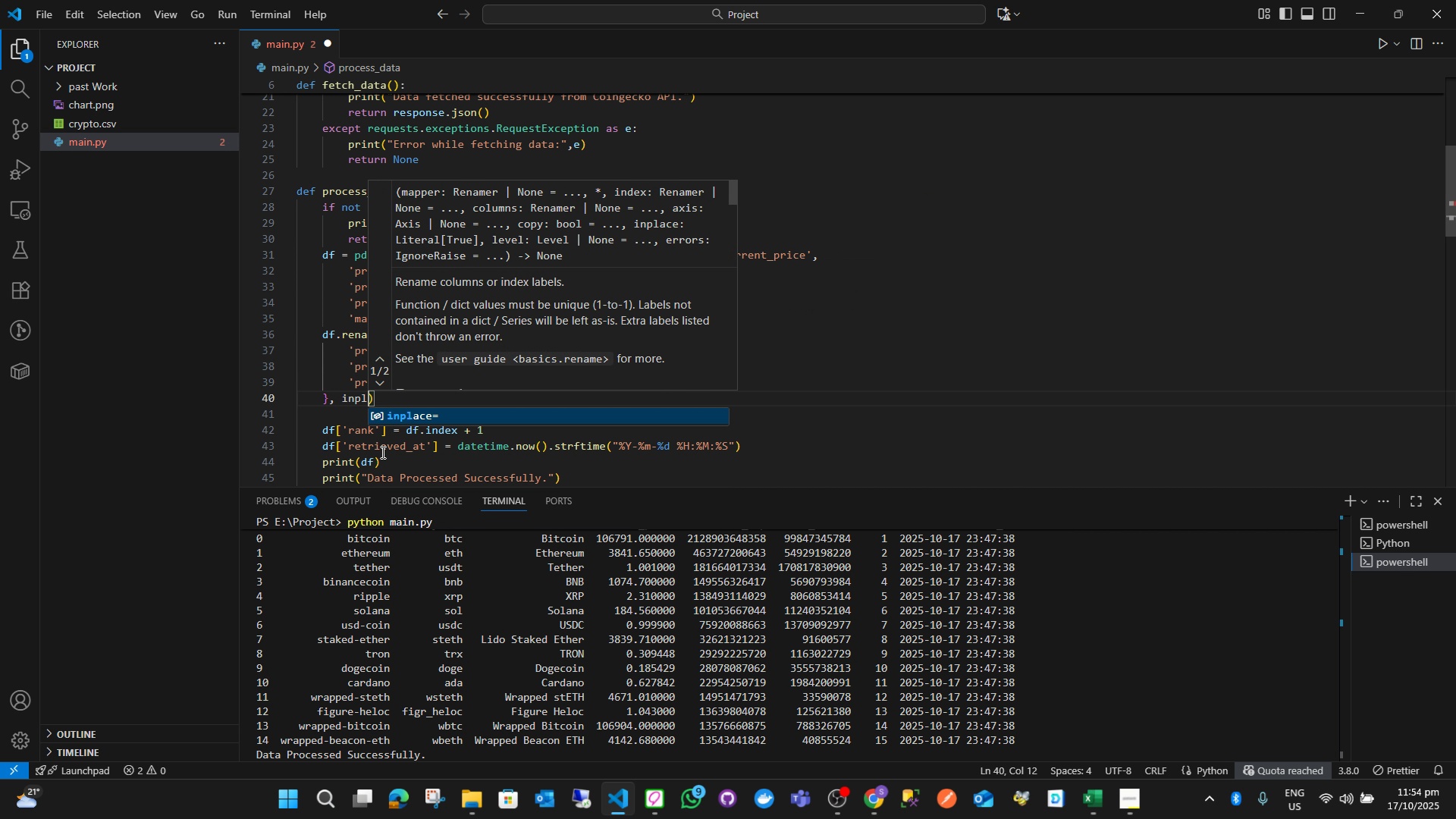 
key(Enter)
 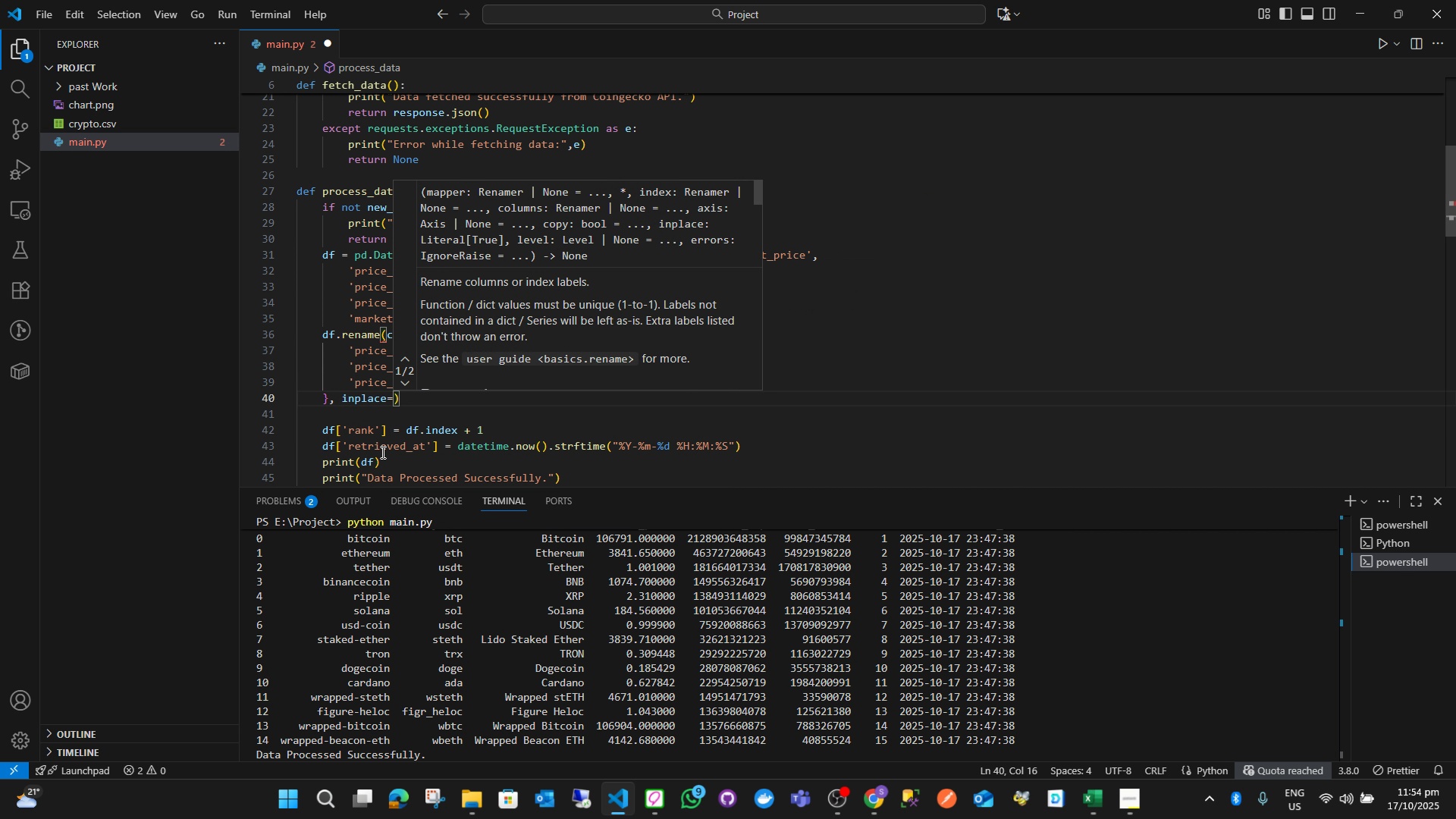 
type(True)
 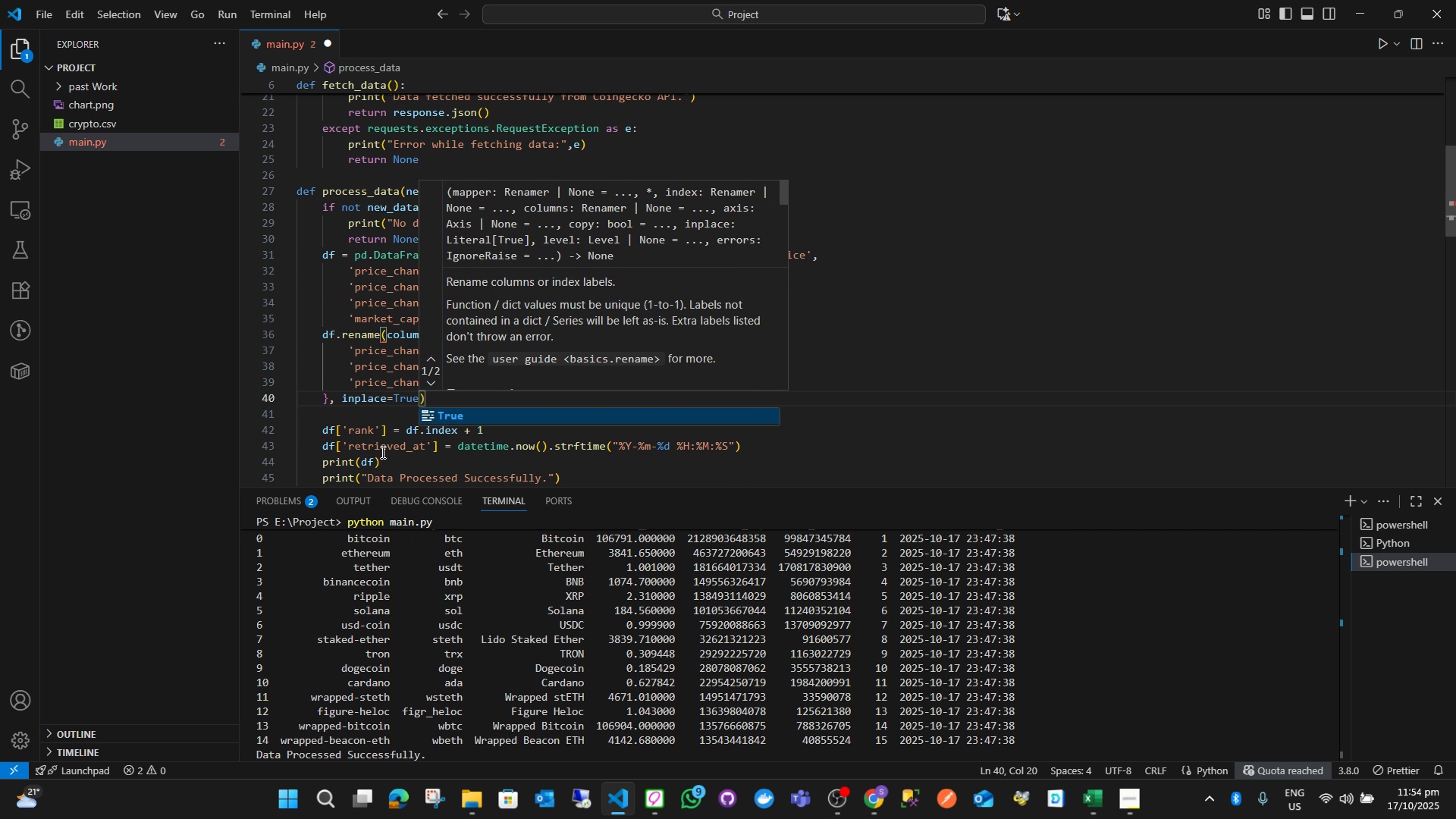 
key(Enter)
 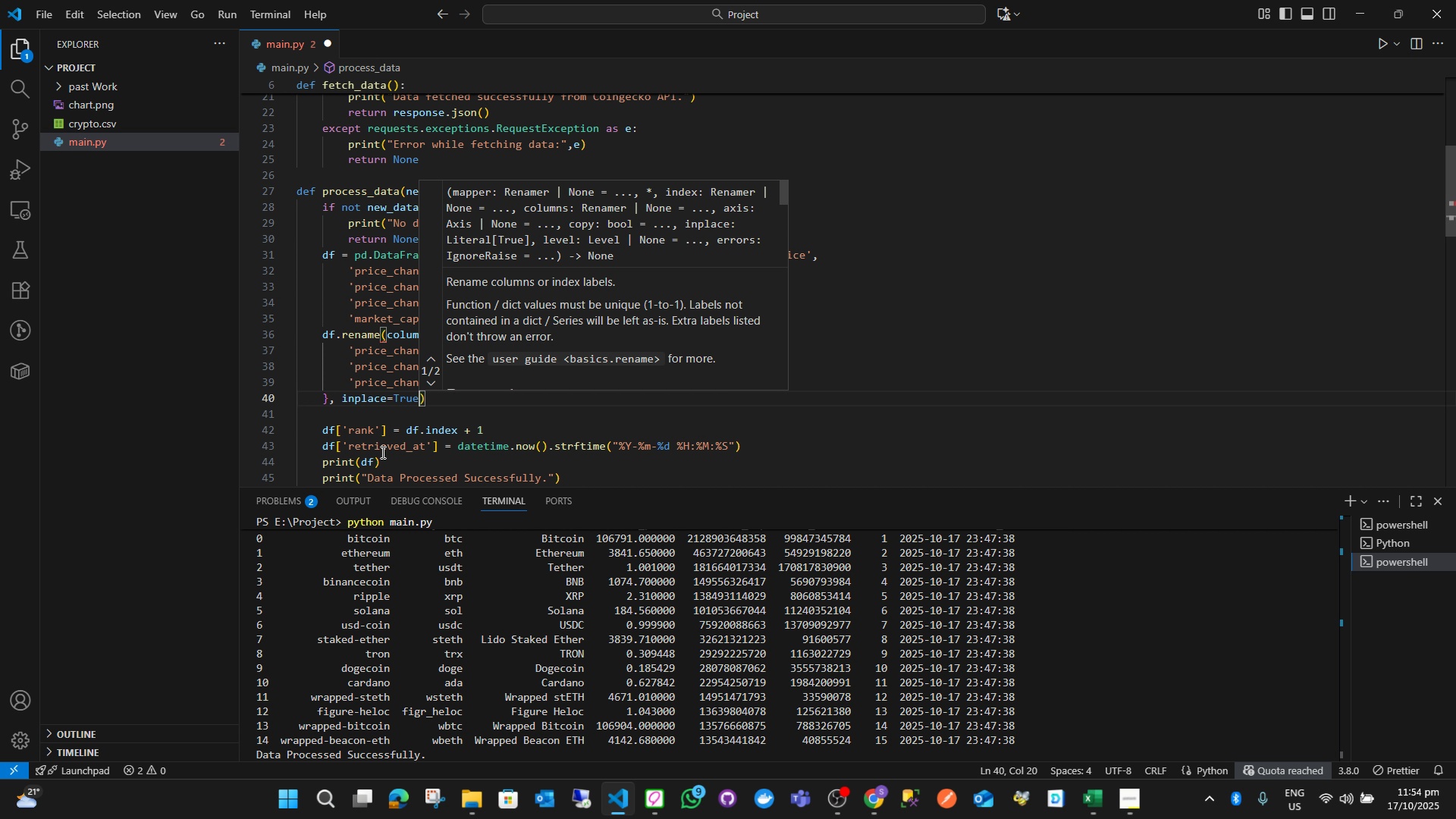 
key(ArrowRight)
 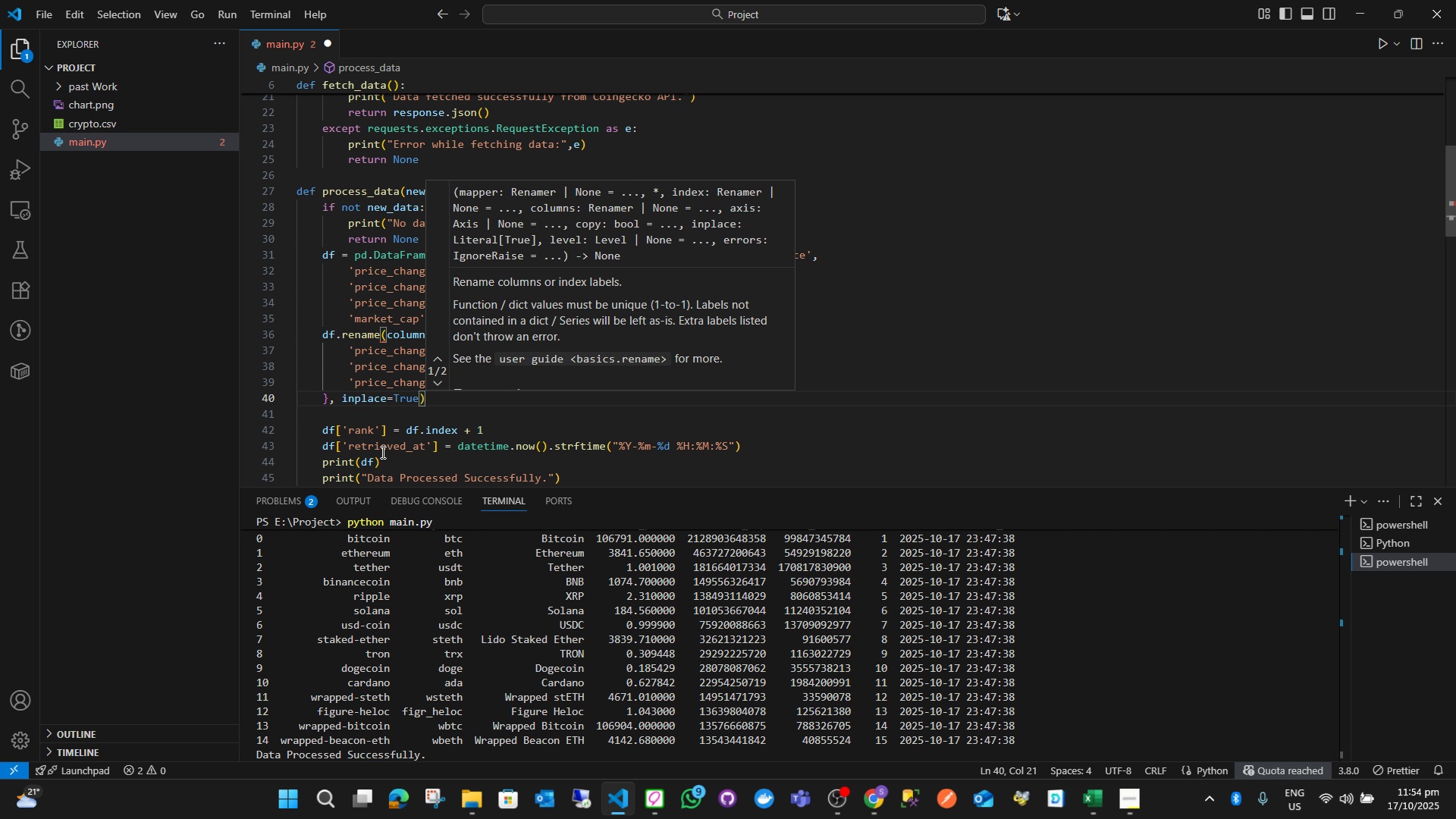 
key(ArrowDown)
 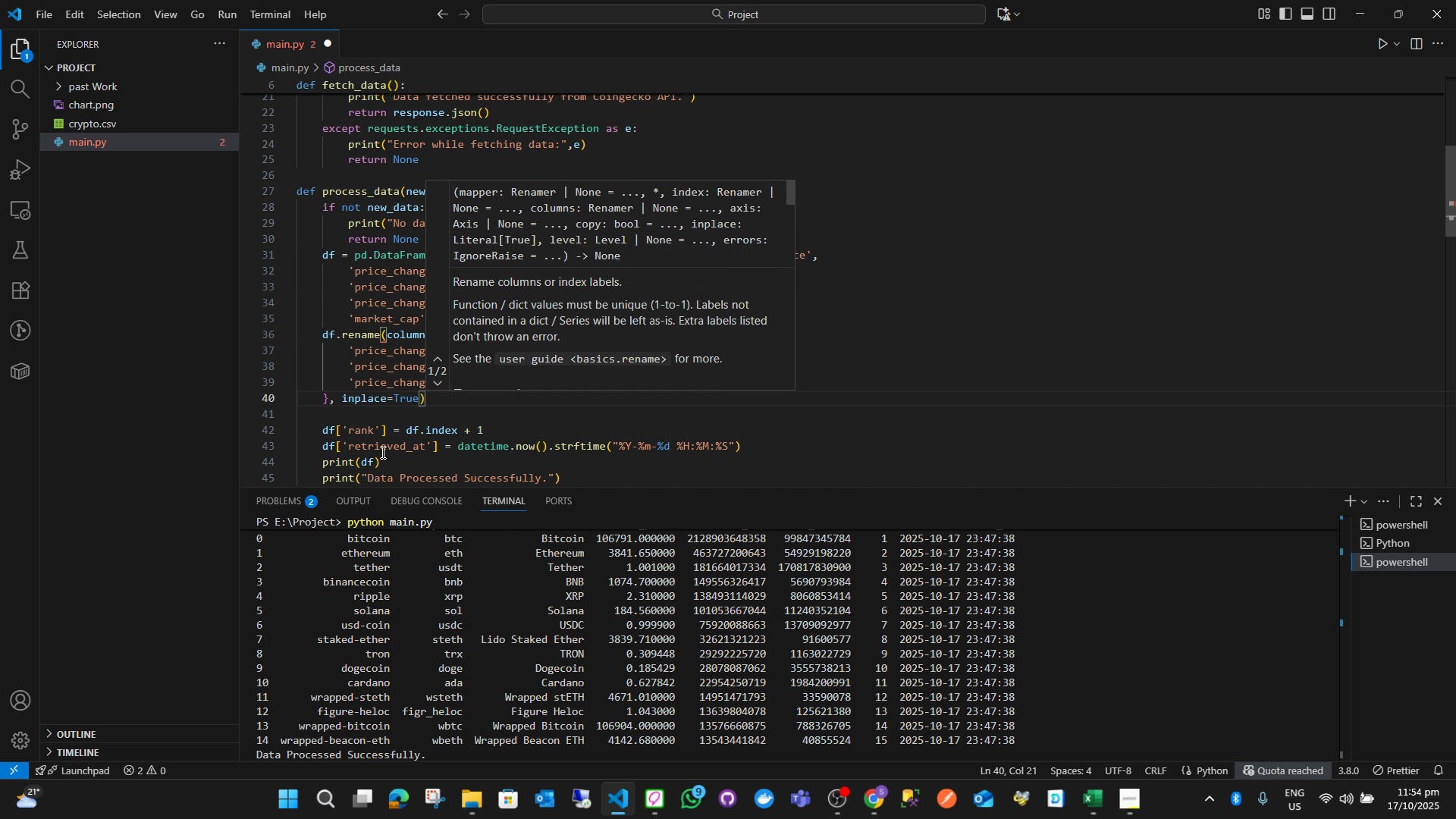 
key(ArrowDown)
 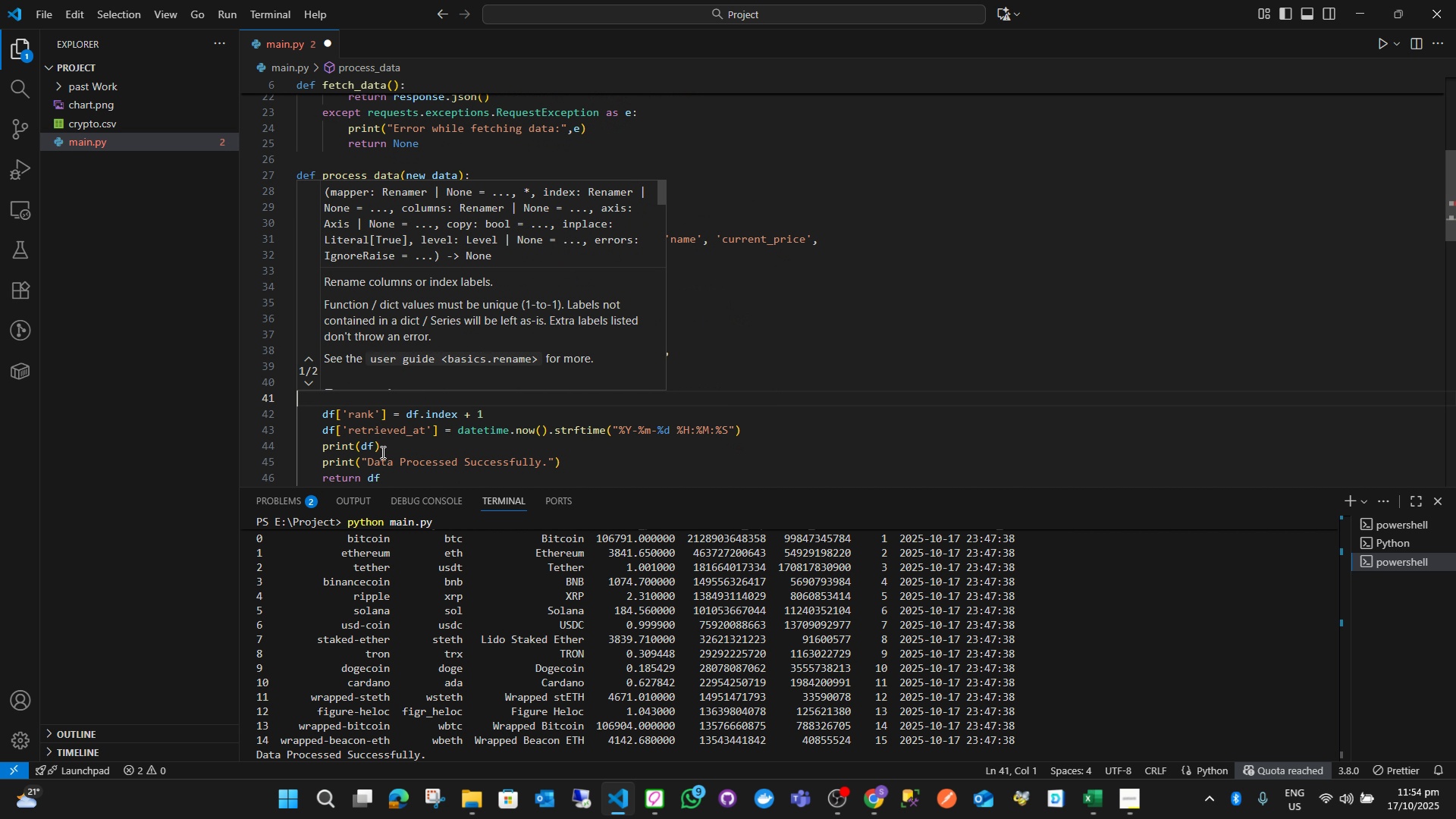 
key(ArrowRight)
 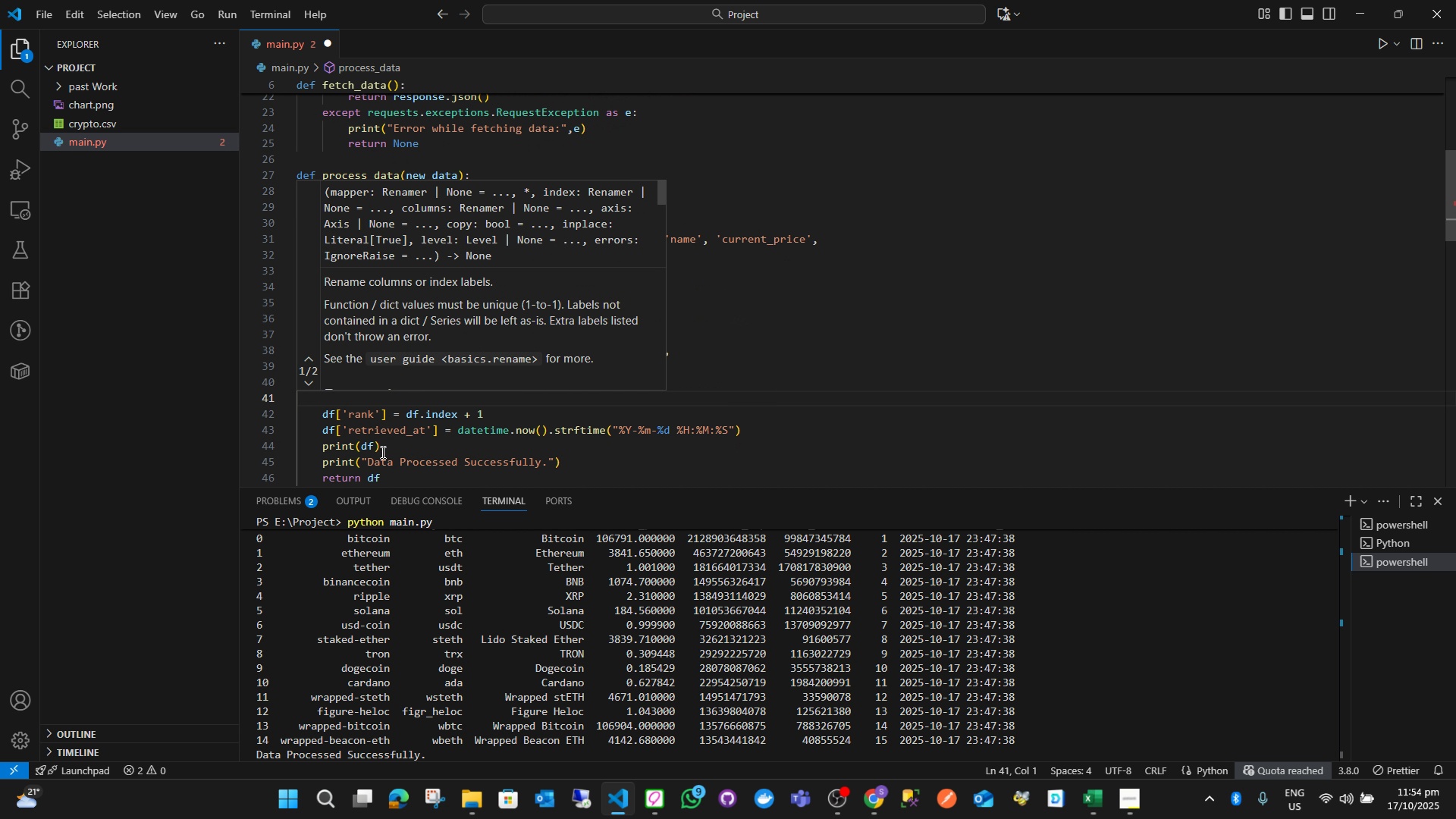 
key(ArrowRight)
 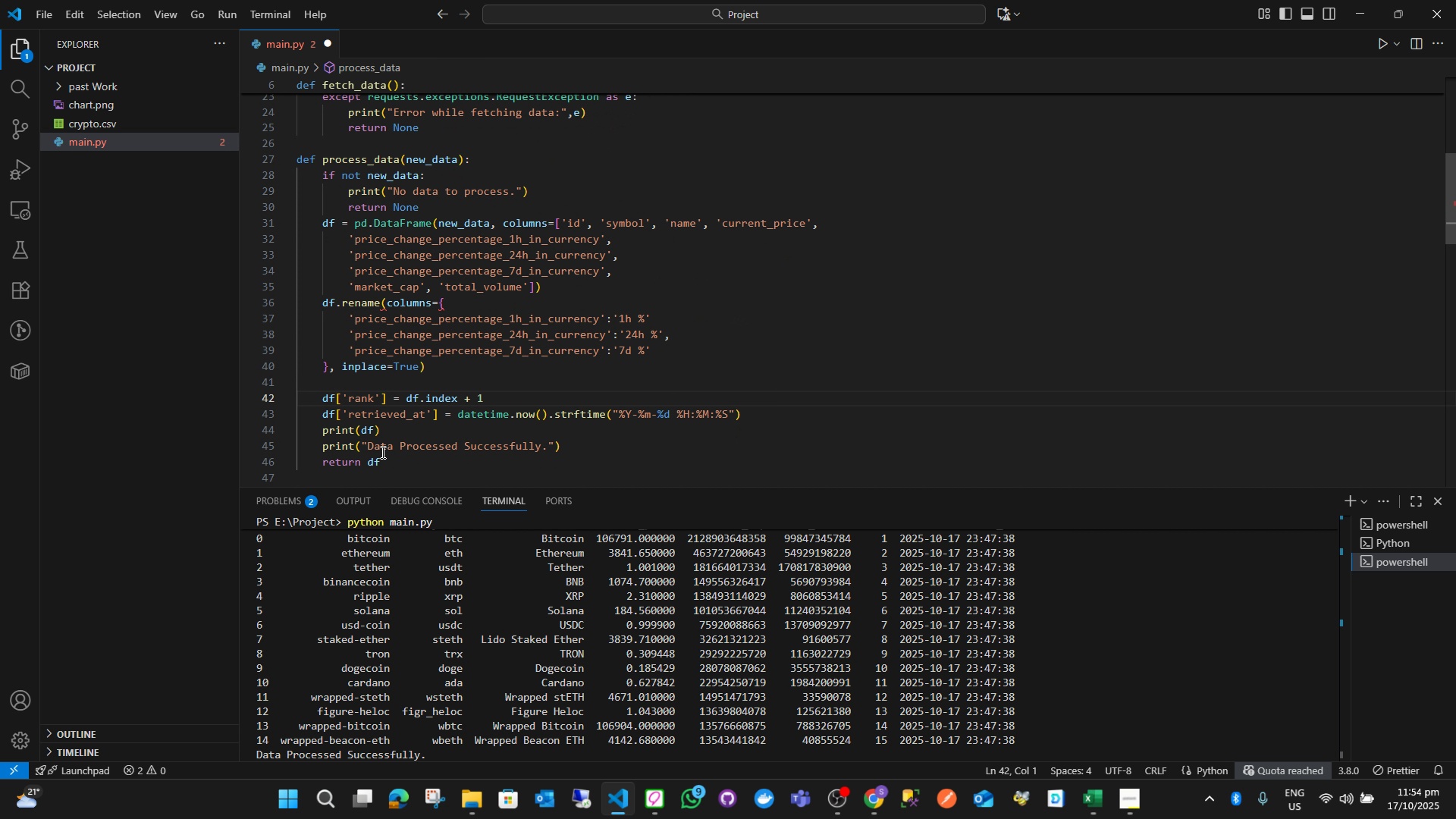 
key(ArrowDown)
 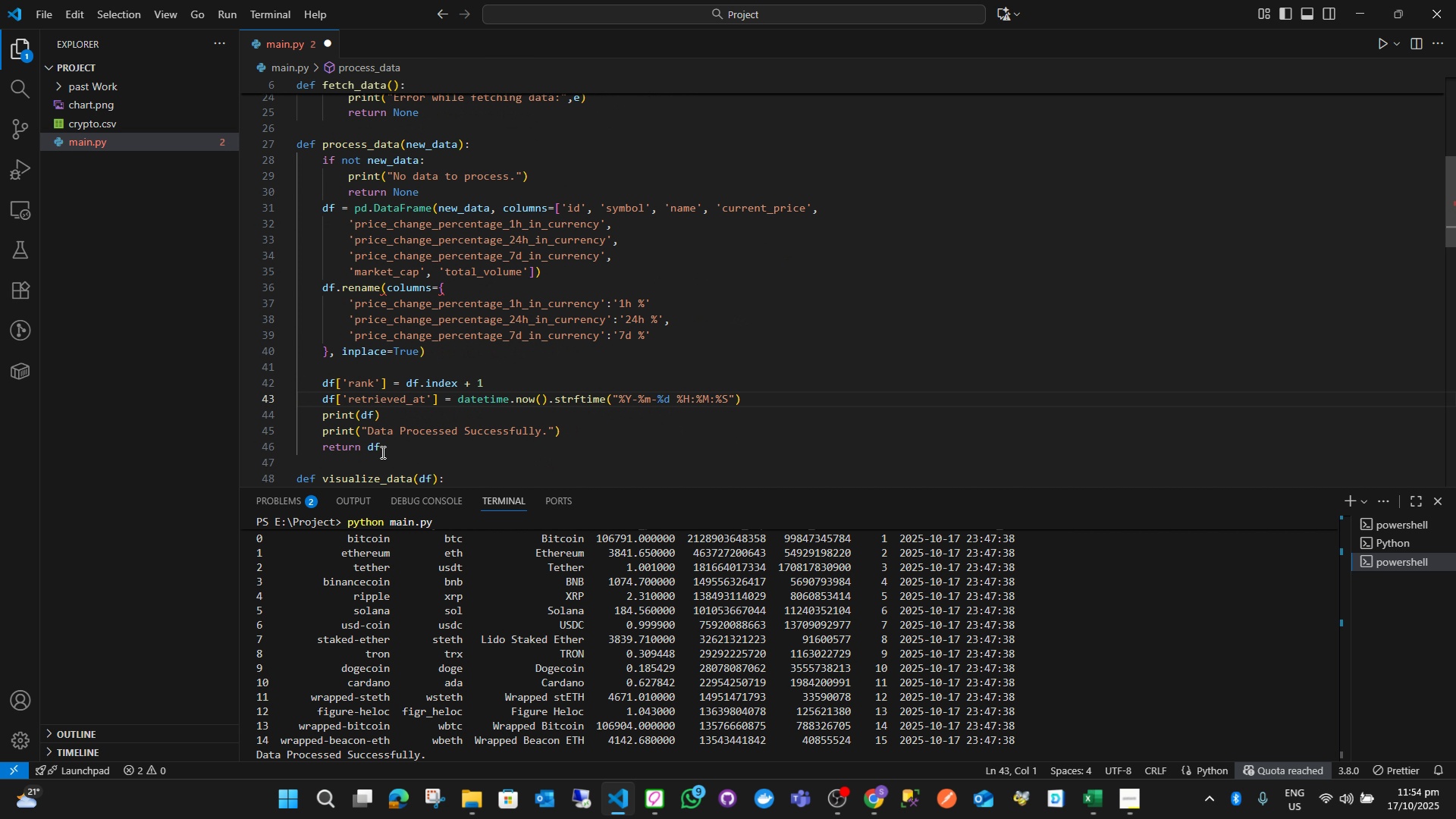 
key(ArrowUp)
 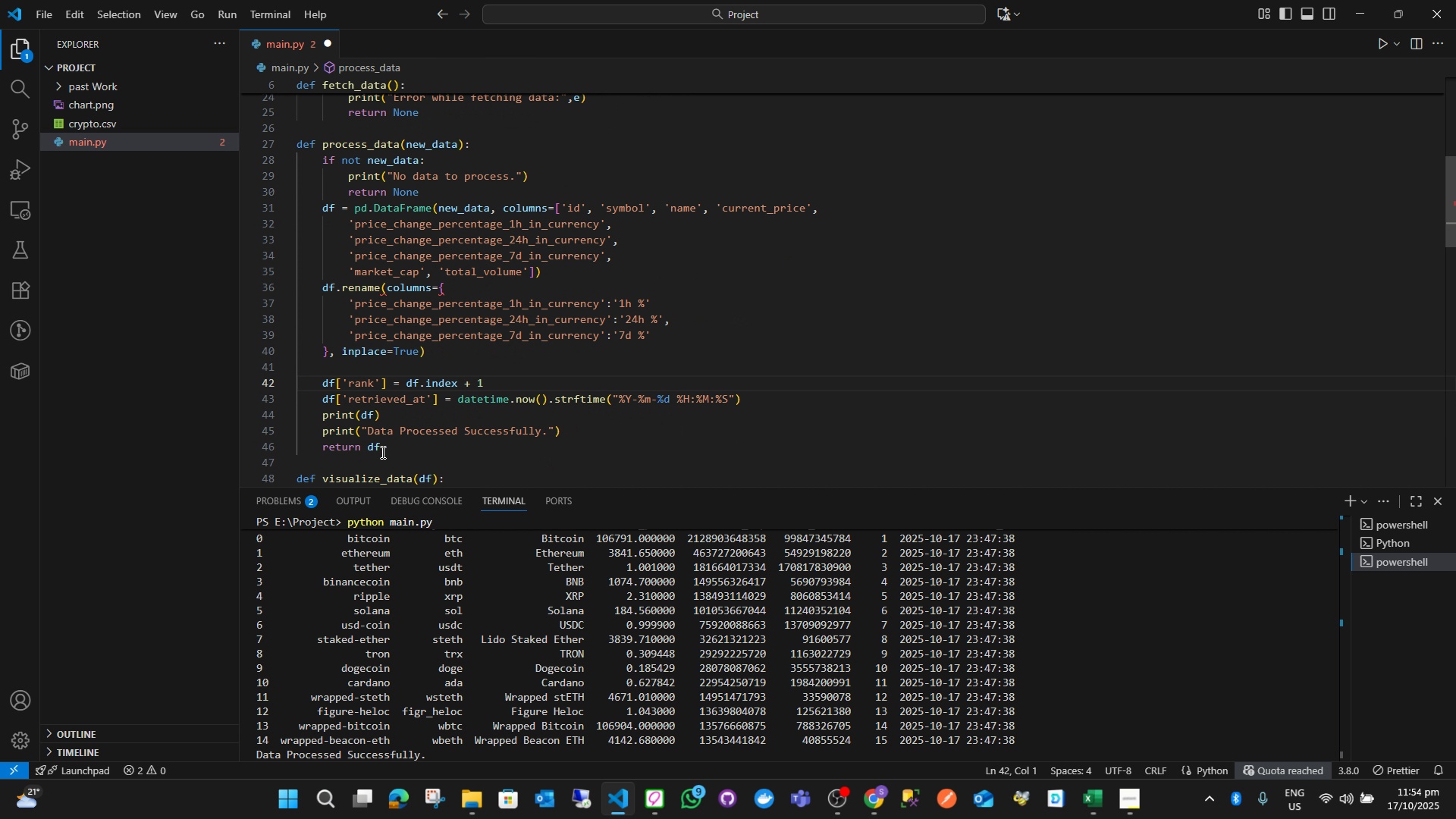 
key(ArrowDown)
 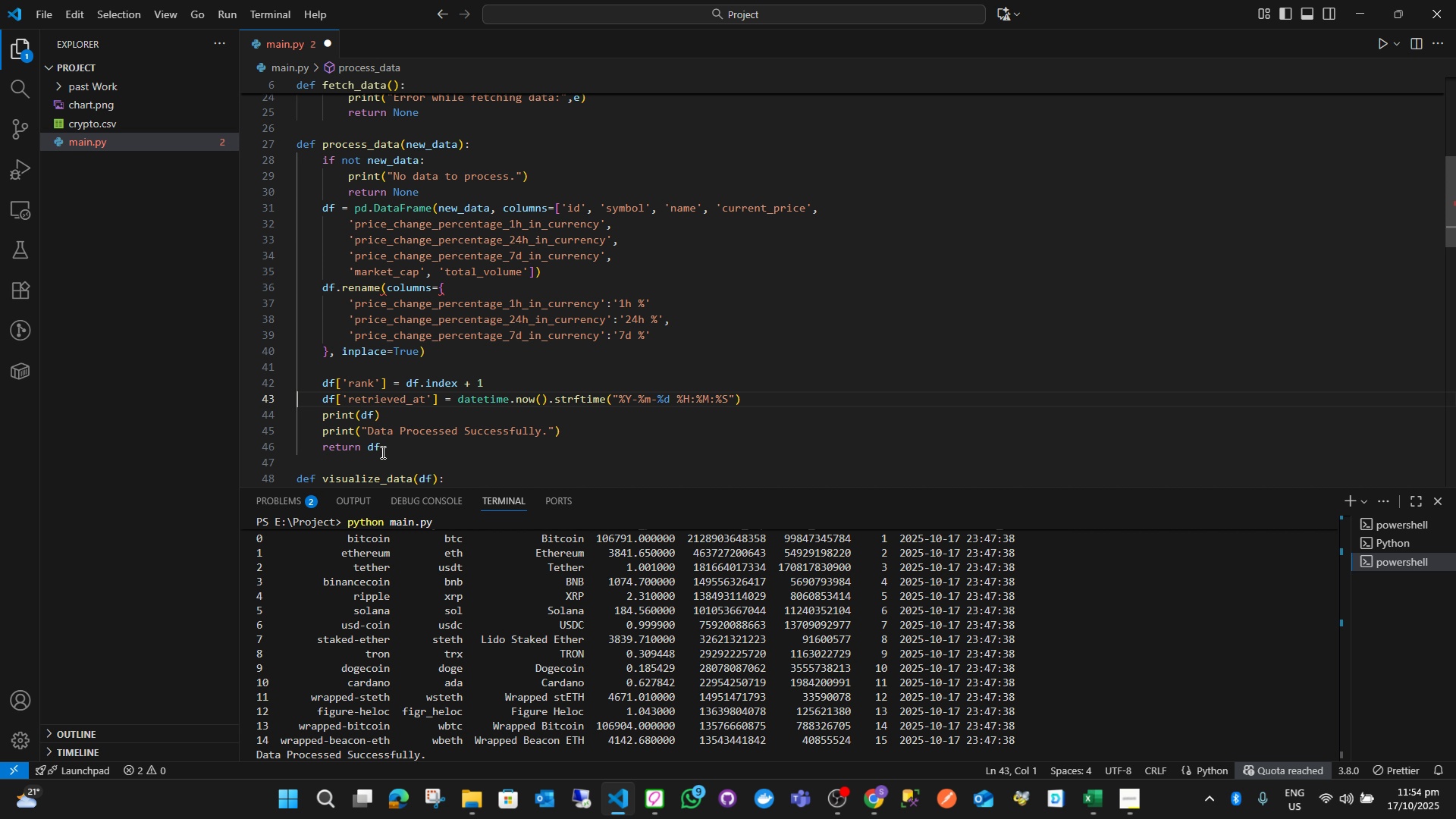 
hold_key(key=ArrowDown, duration=1.05)
 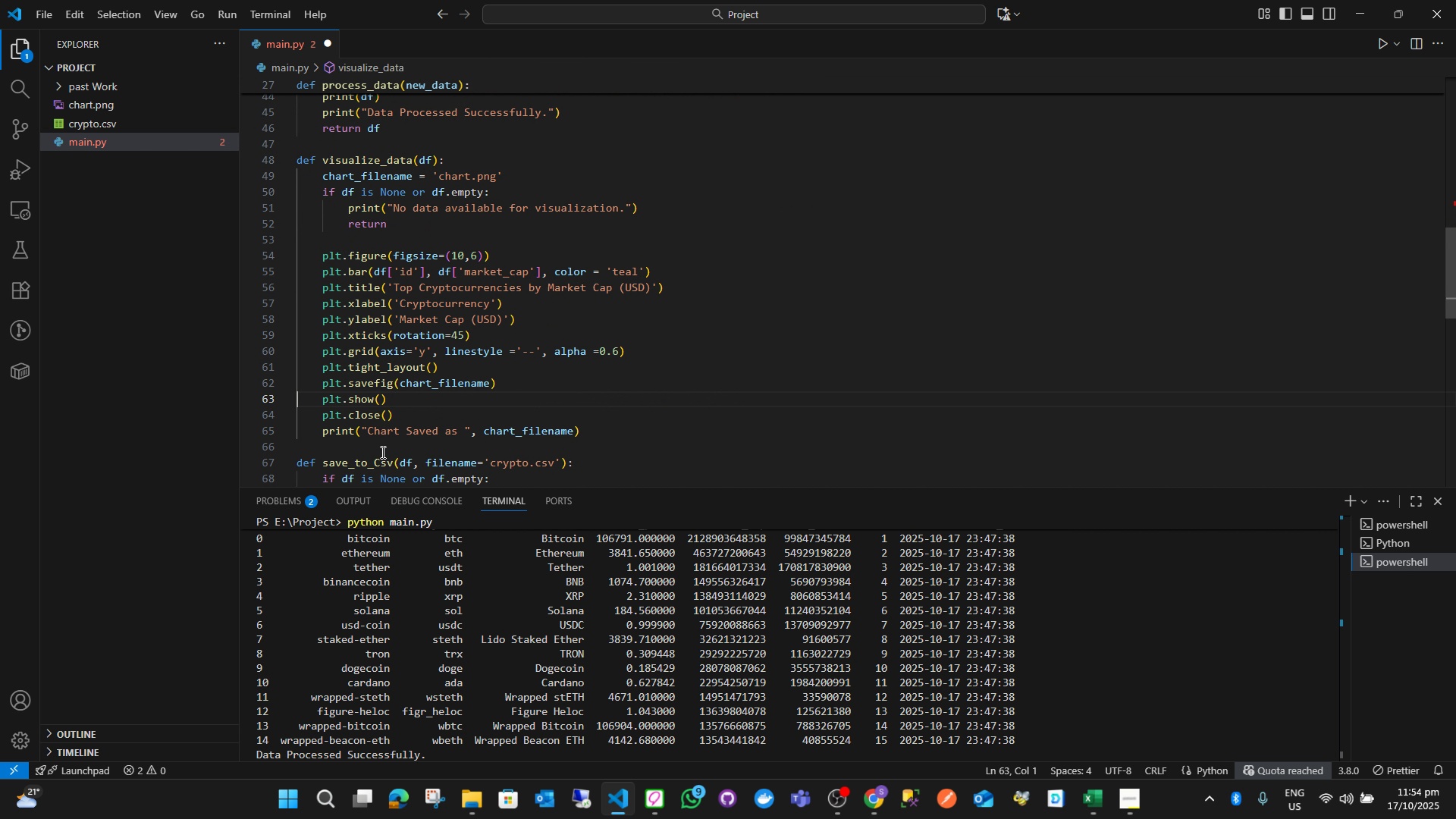 
key(ArrowUp)
 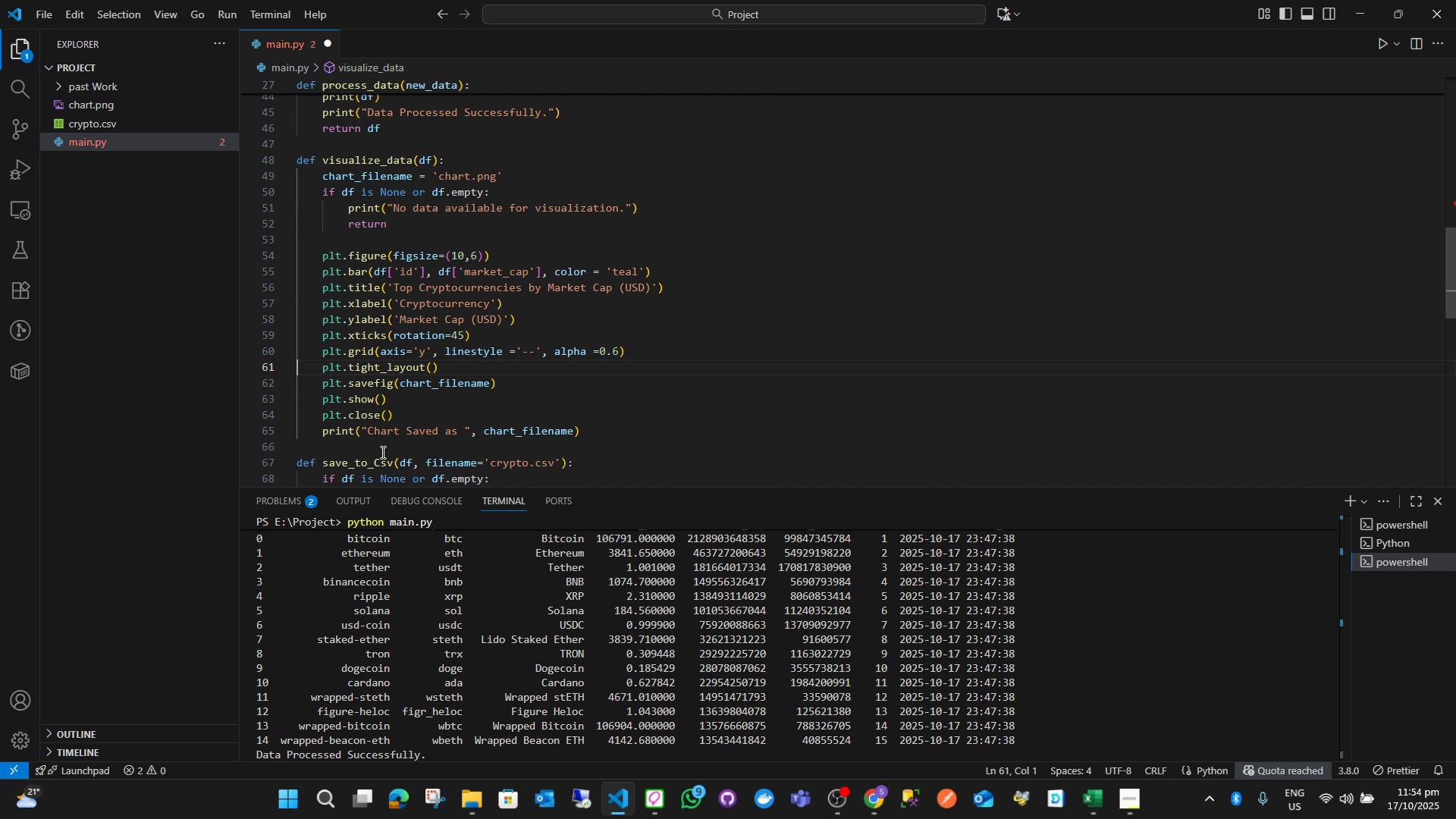 
key(ArrowUp)
 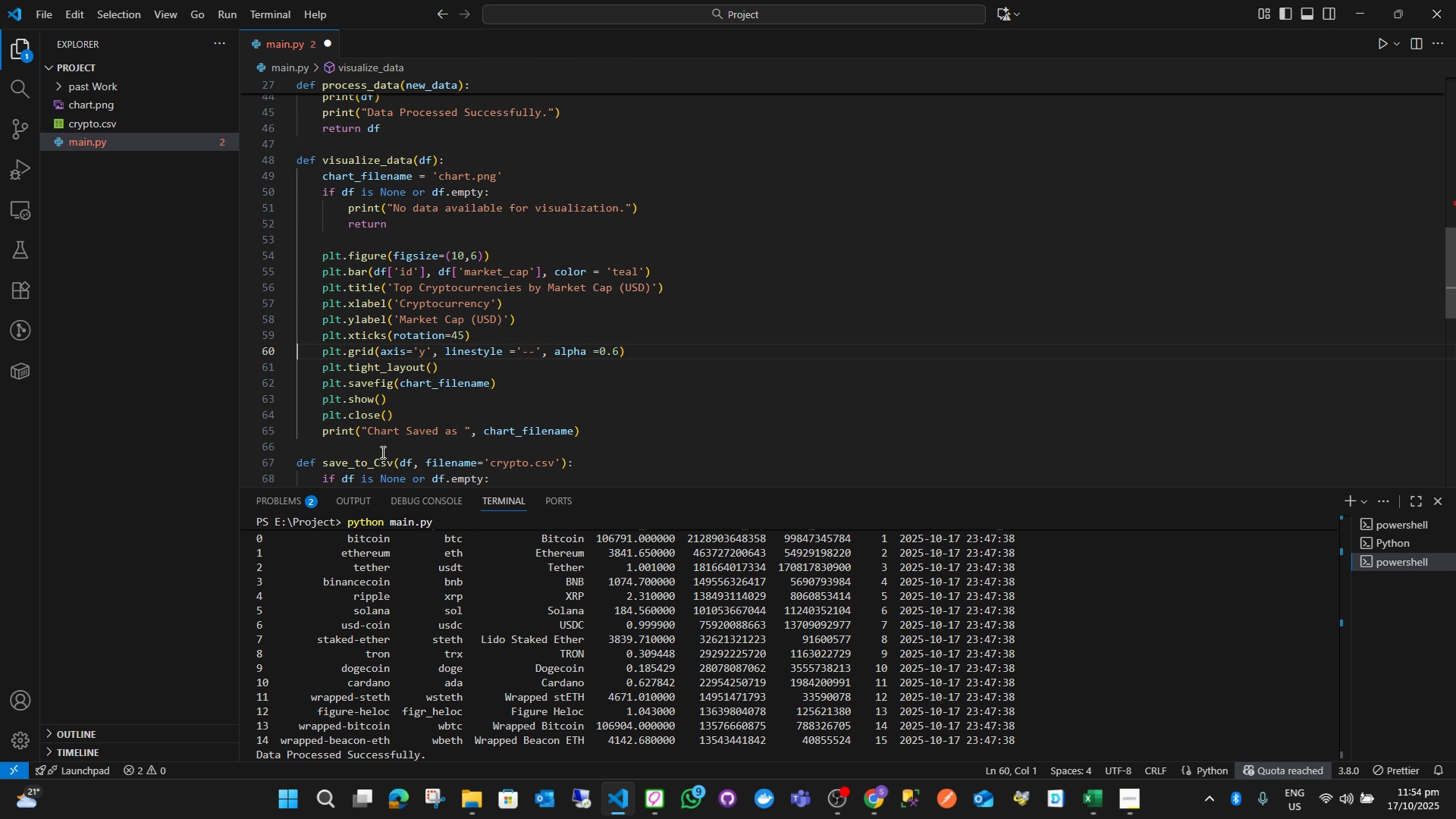 
key(ArrowUp)
 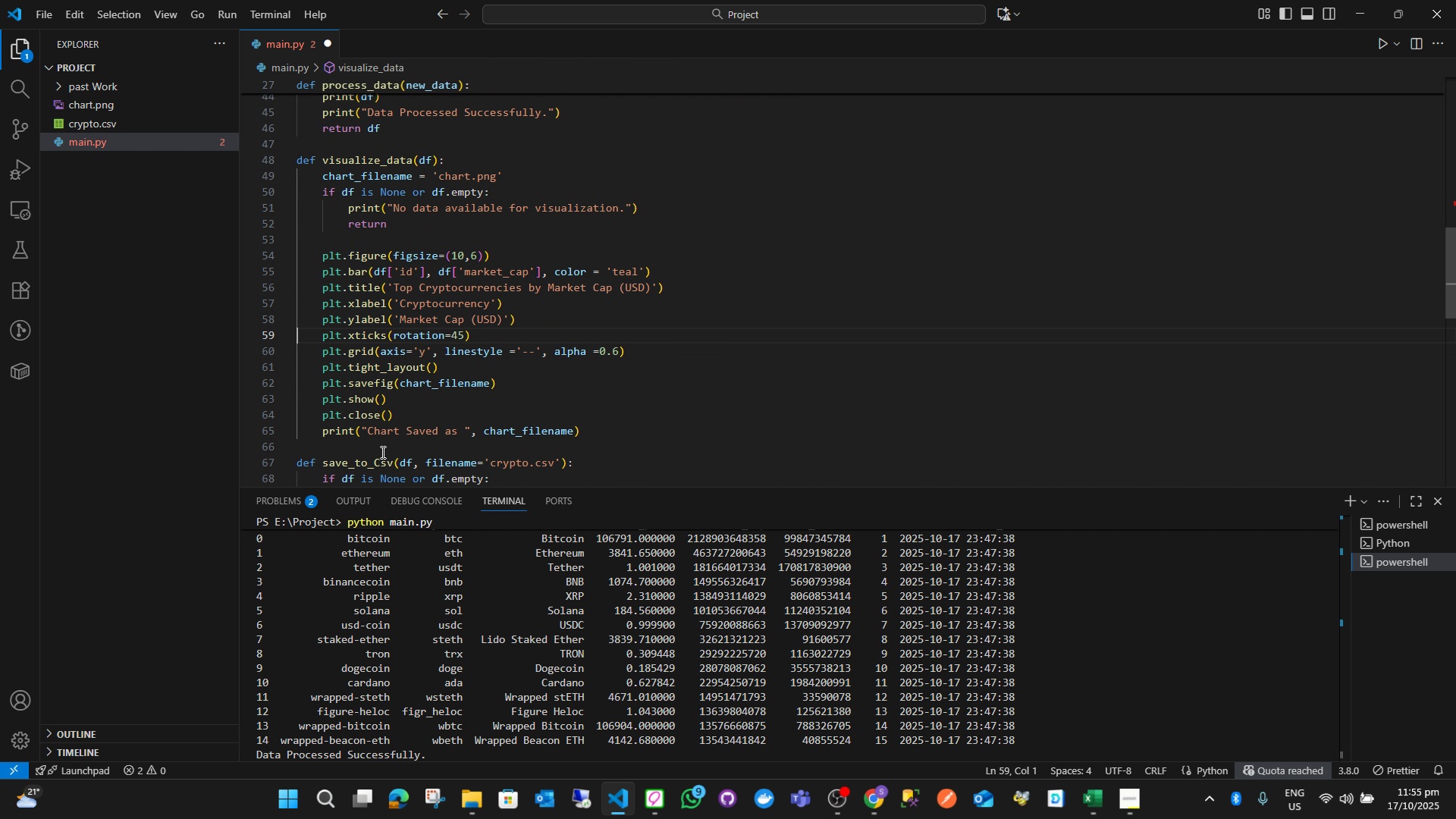 
key(ArrowUp)
 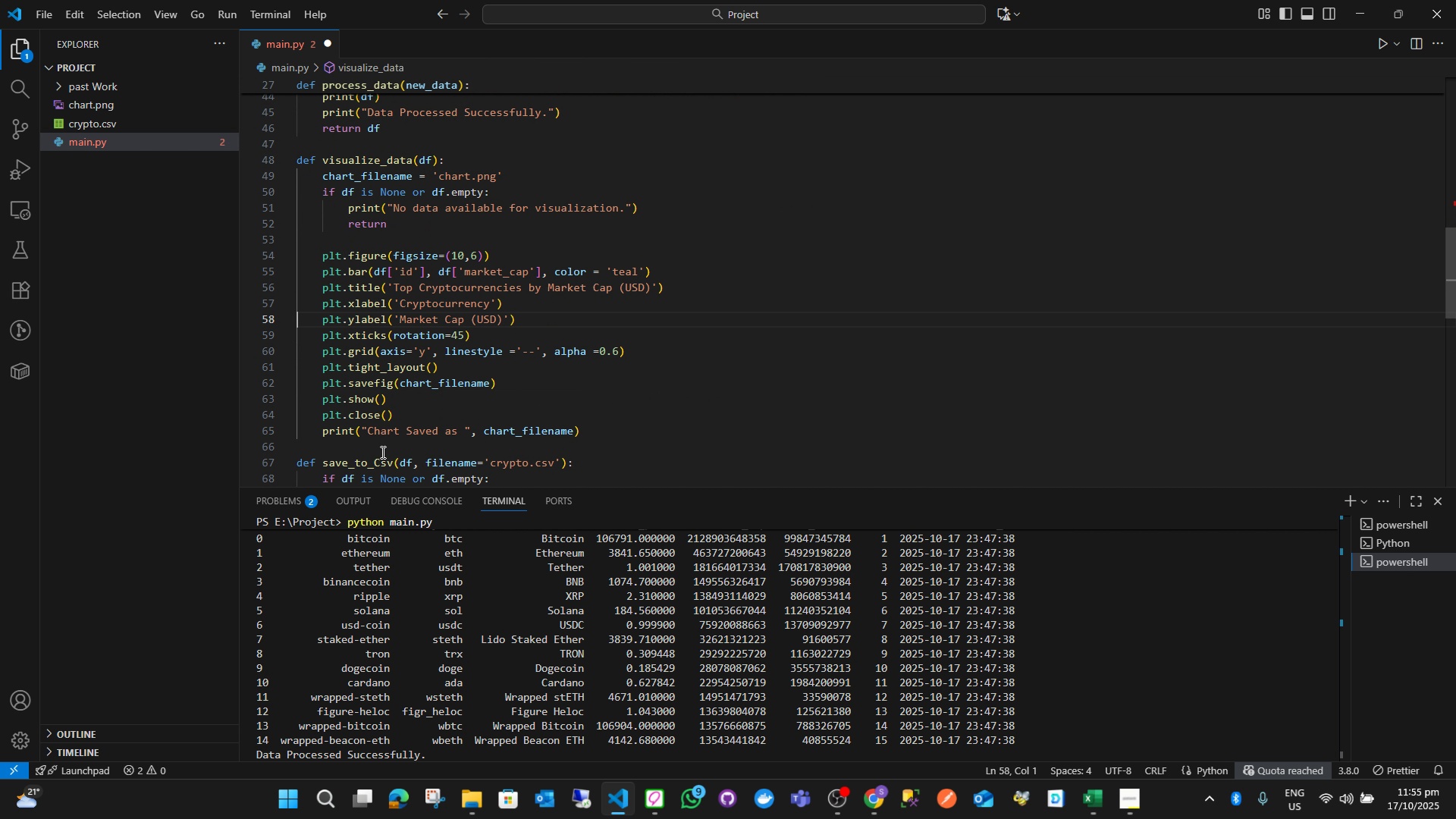 
key(ArrowUp)
 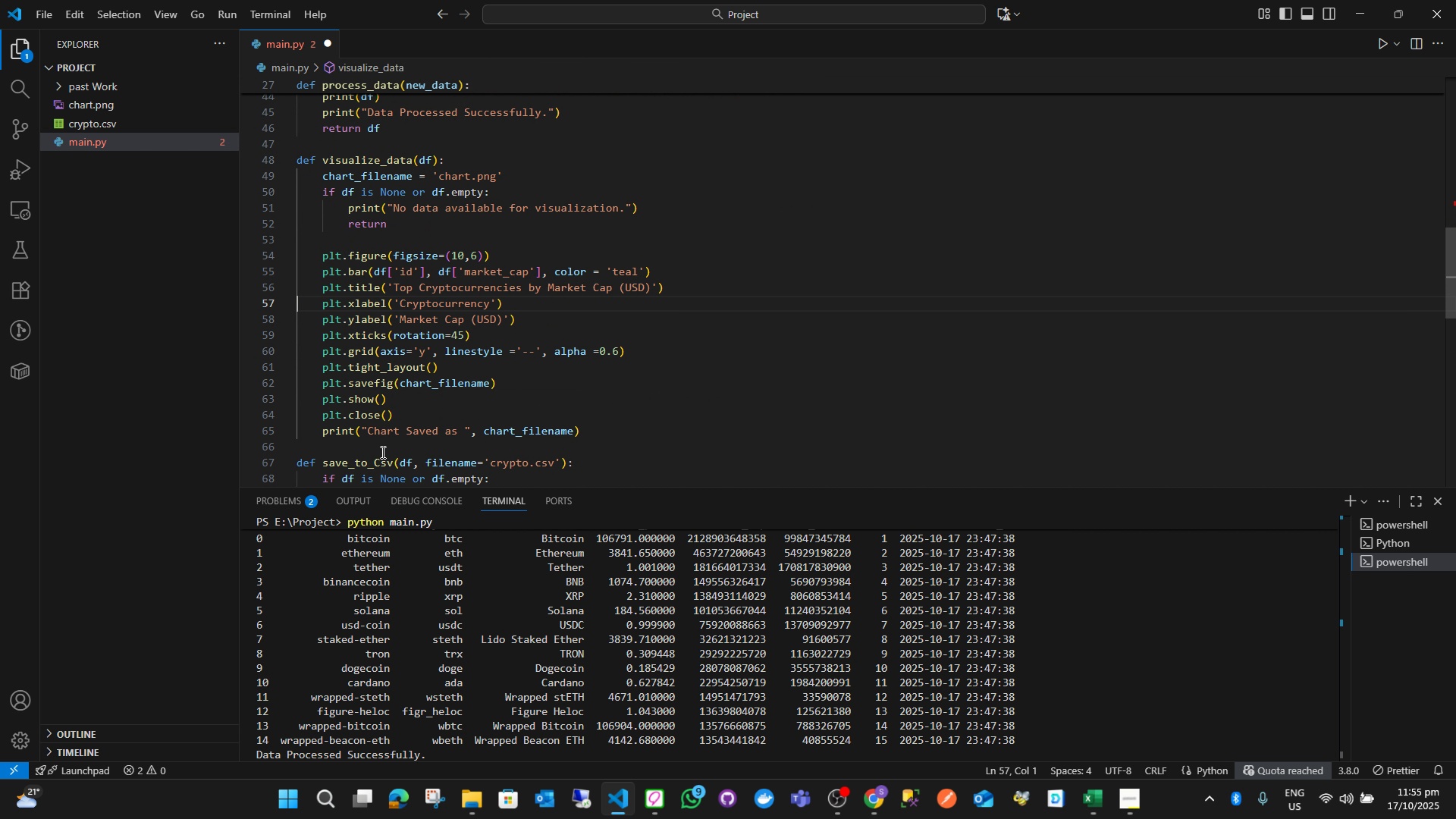 
hold_key(key=ArrowUp, duration=0.65)
 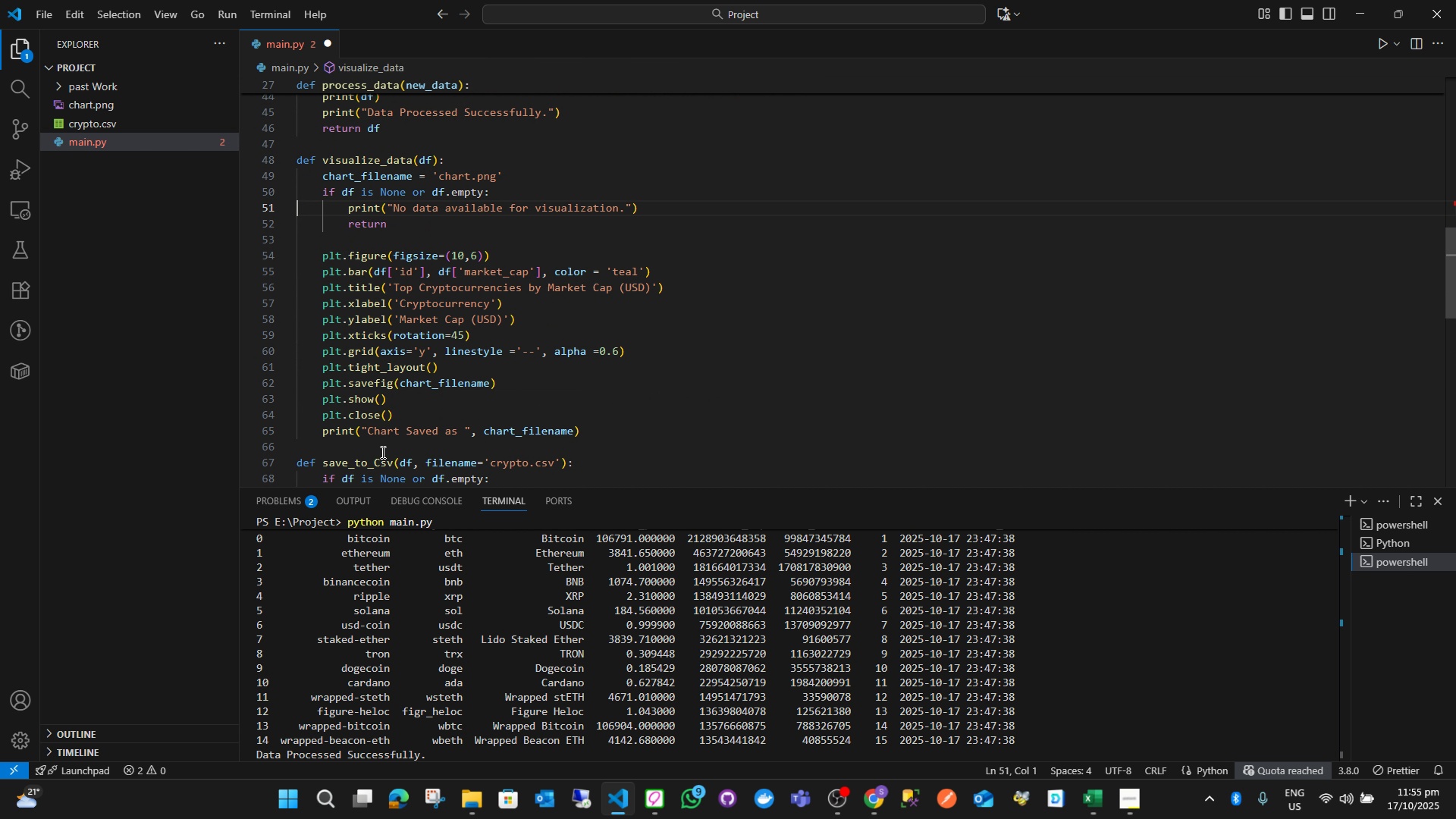 
key(ArrowUp)
 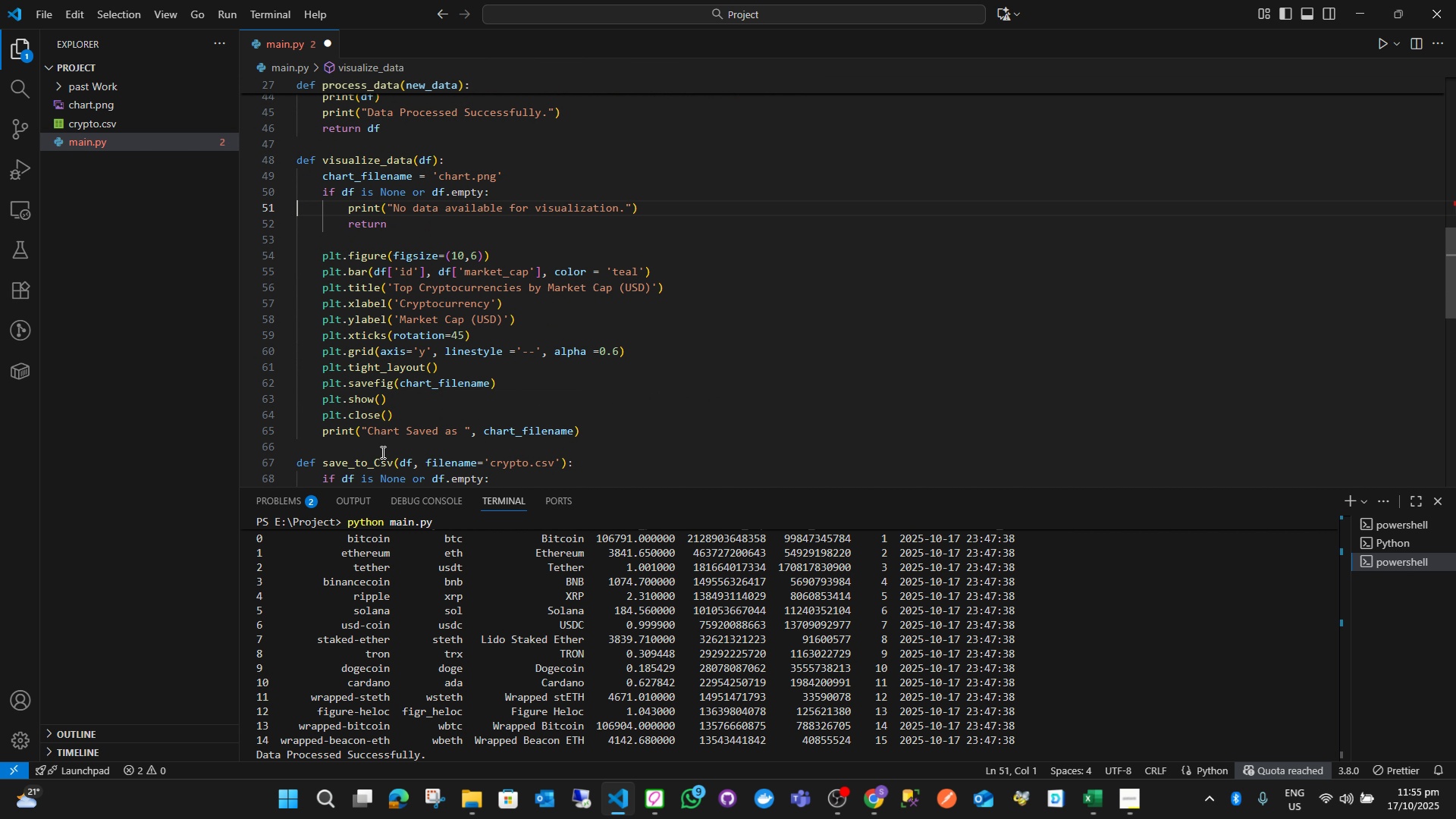 
key(ArrowUp)
 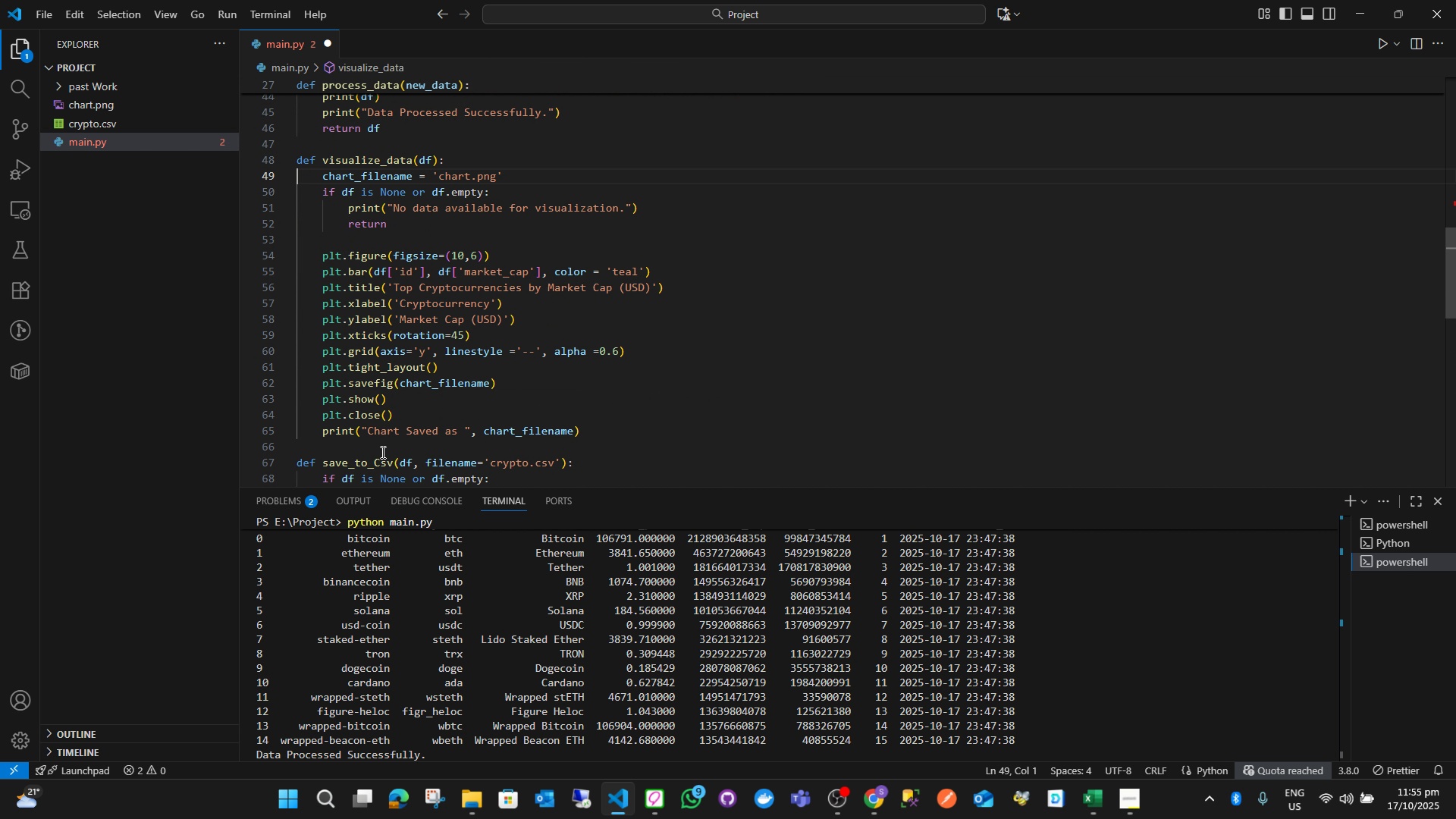 
key(ArrowUp)
 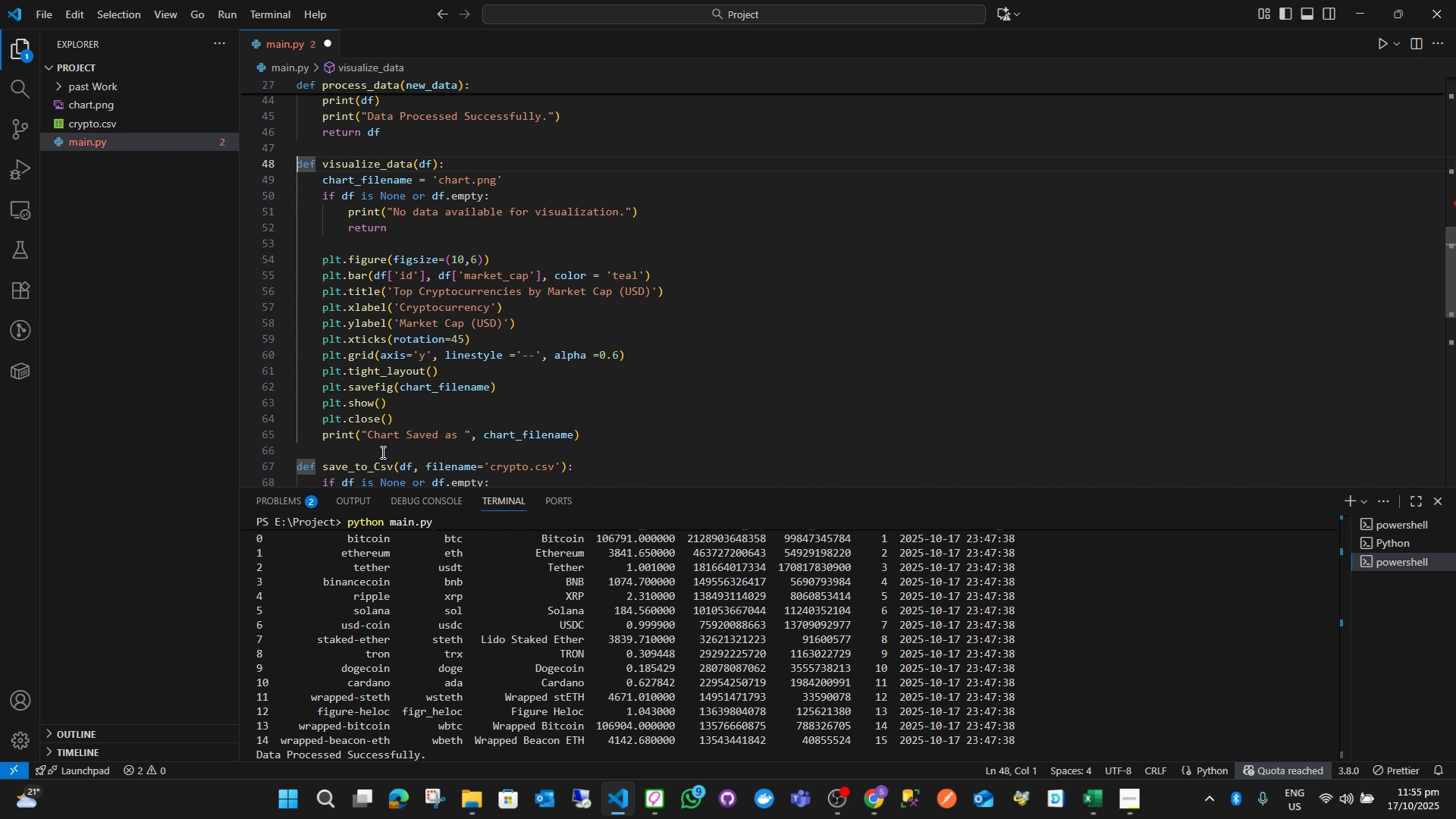 
hold_key(key=ArrowUp, duration=0.75)
 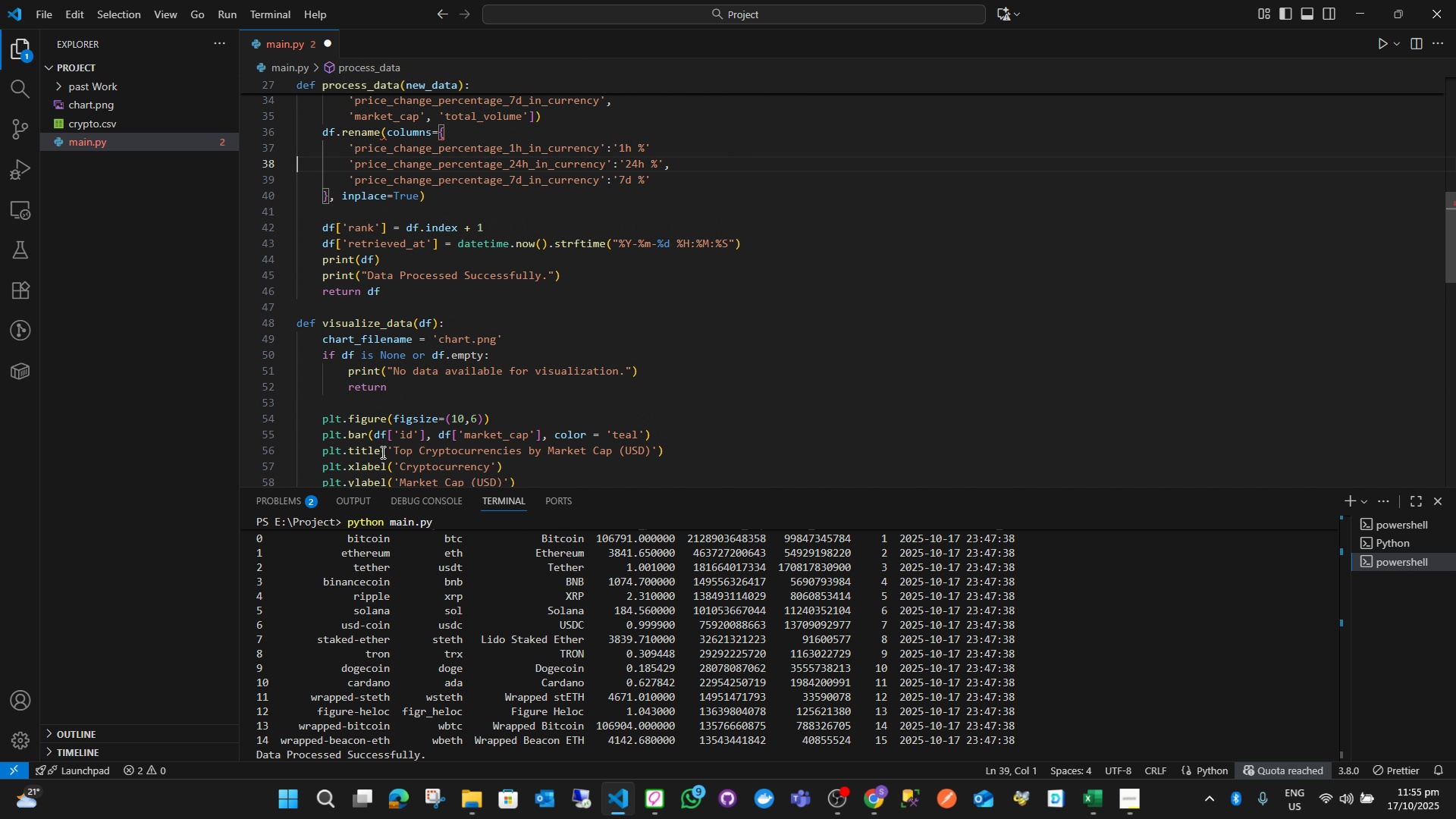 
key(ArrowUp)
 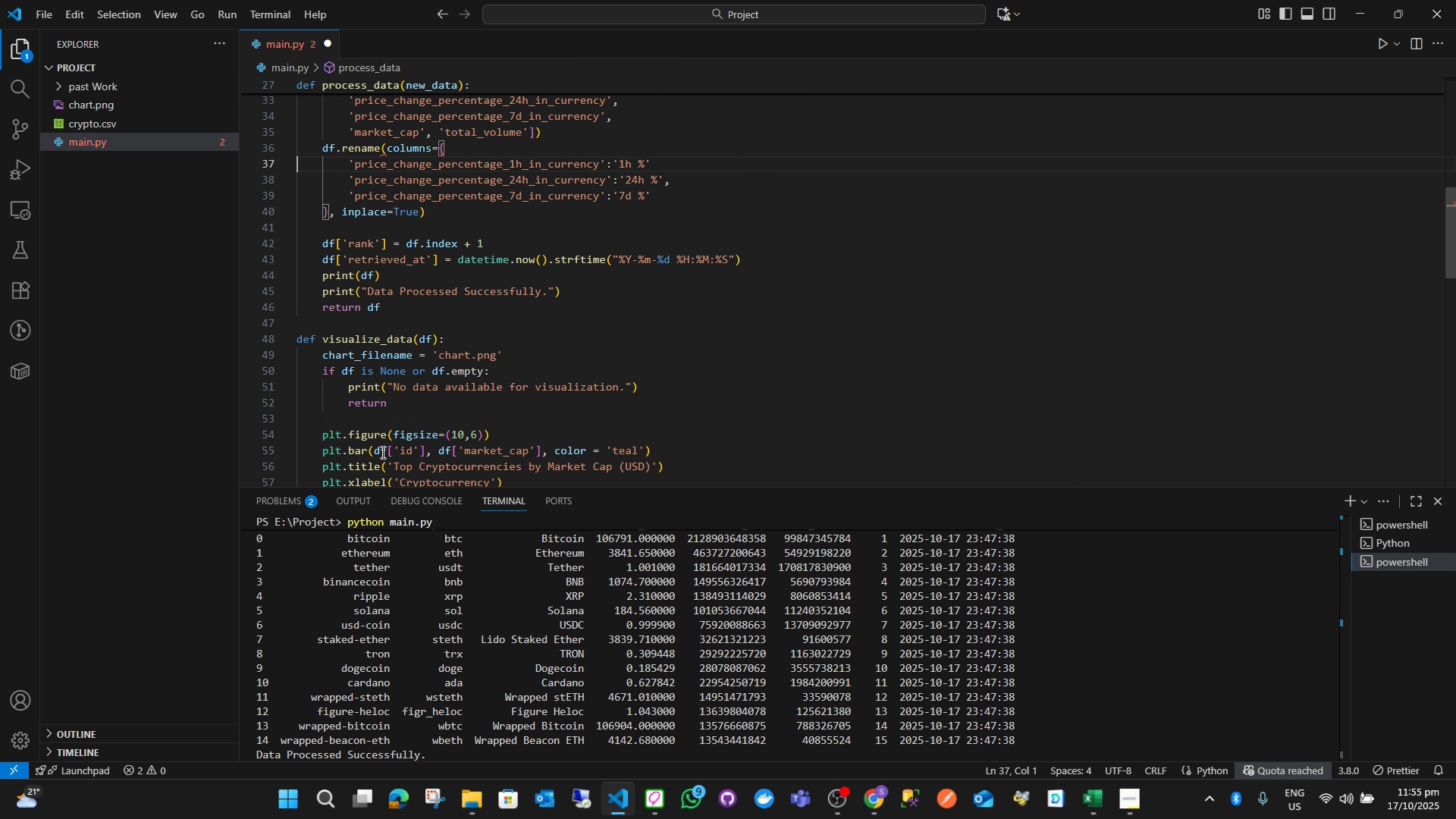 
key(ArrowUp)
 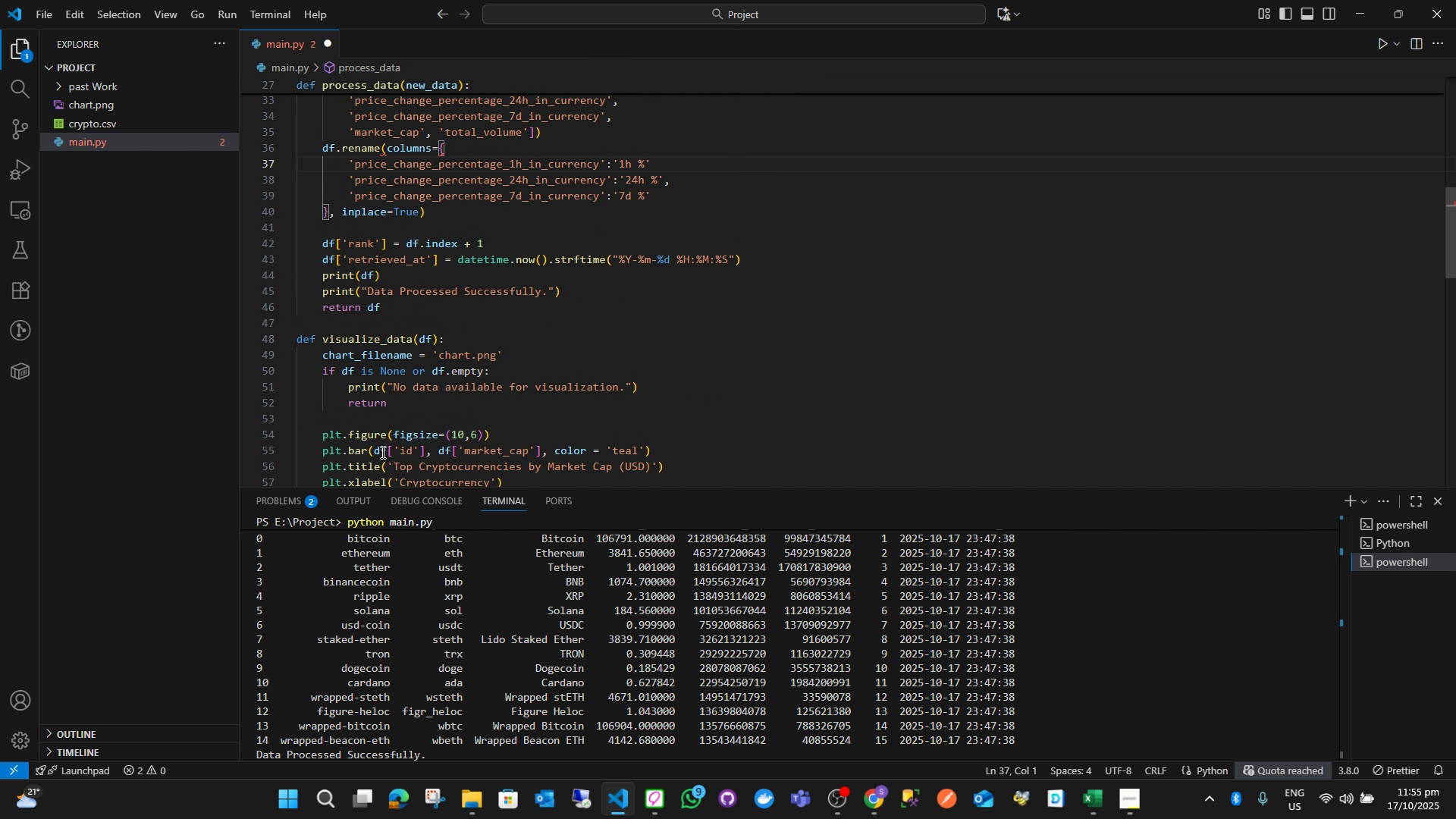 
key(ArrowUp)
 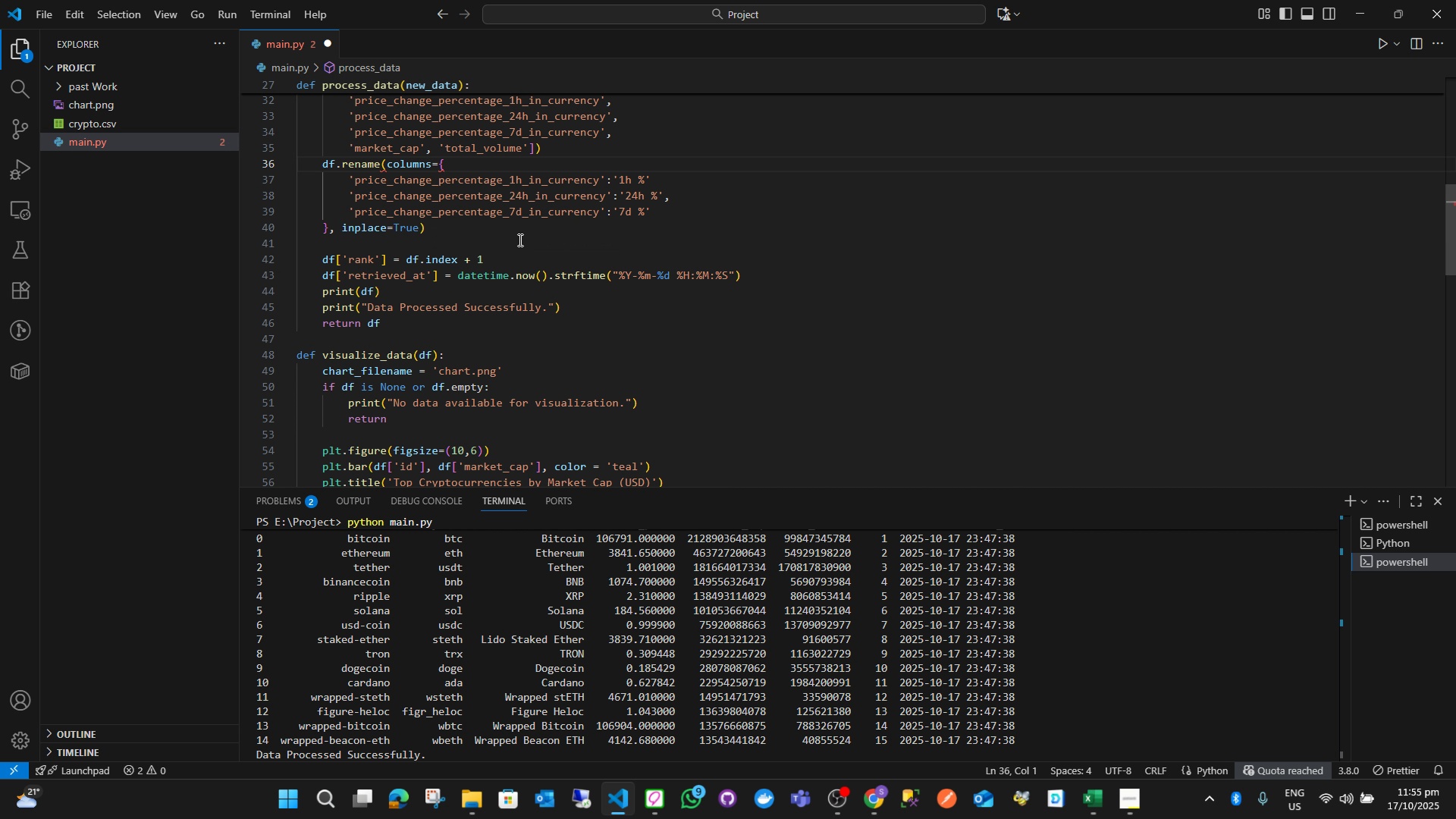 
wait(28.41)
 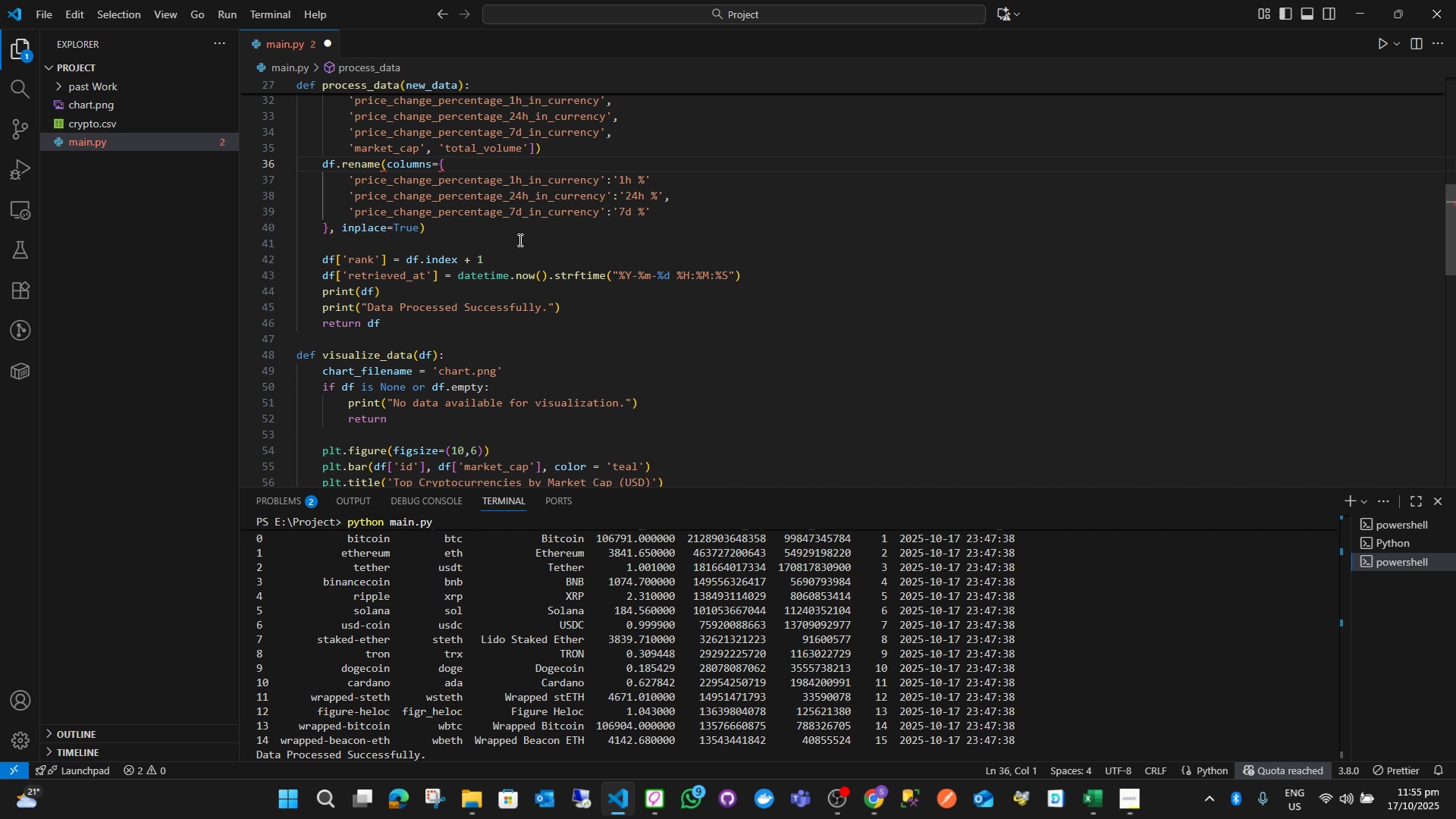 
scroll: coordinate [450, 230], scroll_direction: up, amount: 2.0
 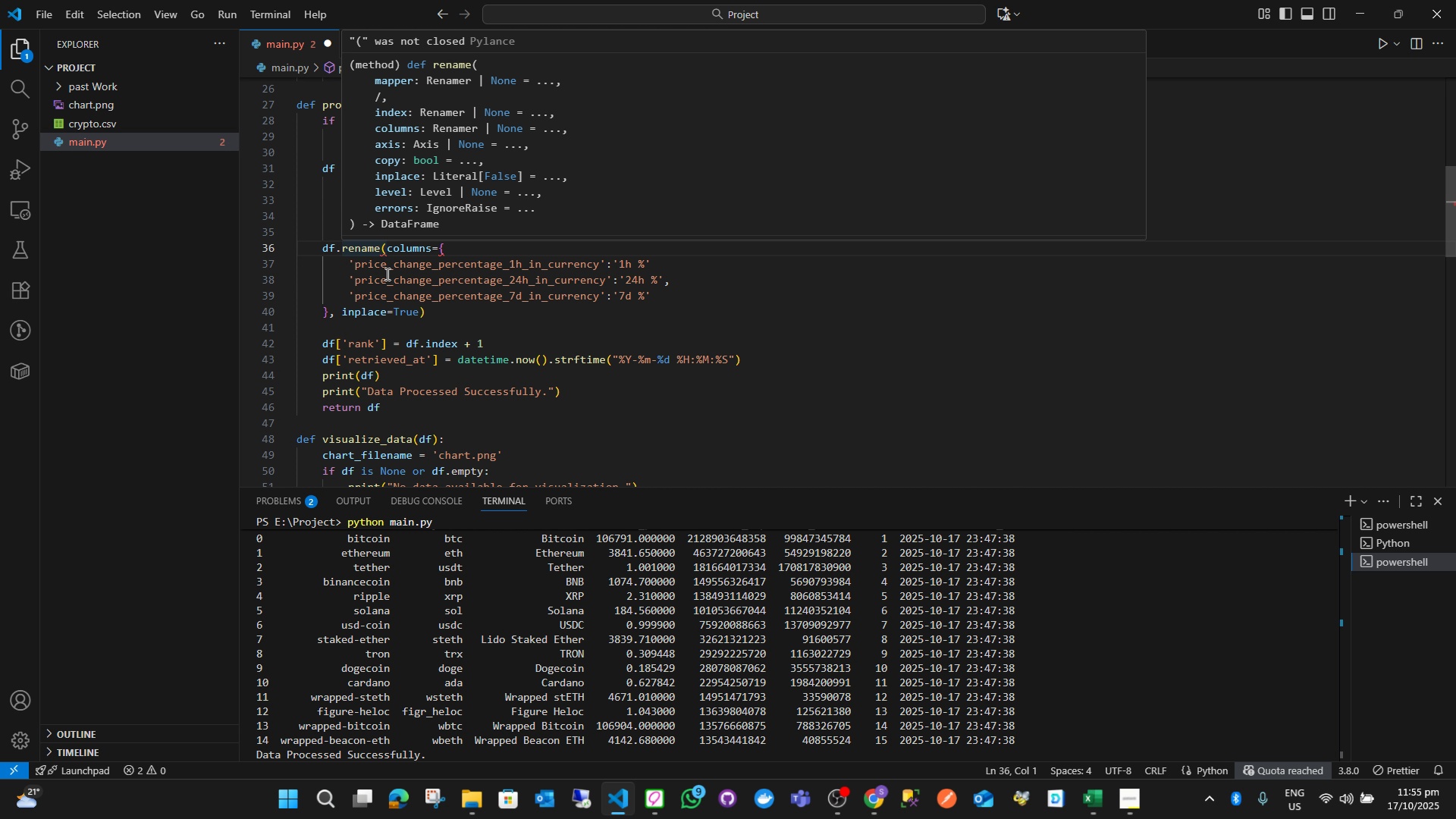 
wait(20.37)
 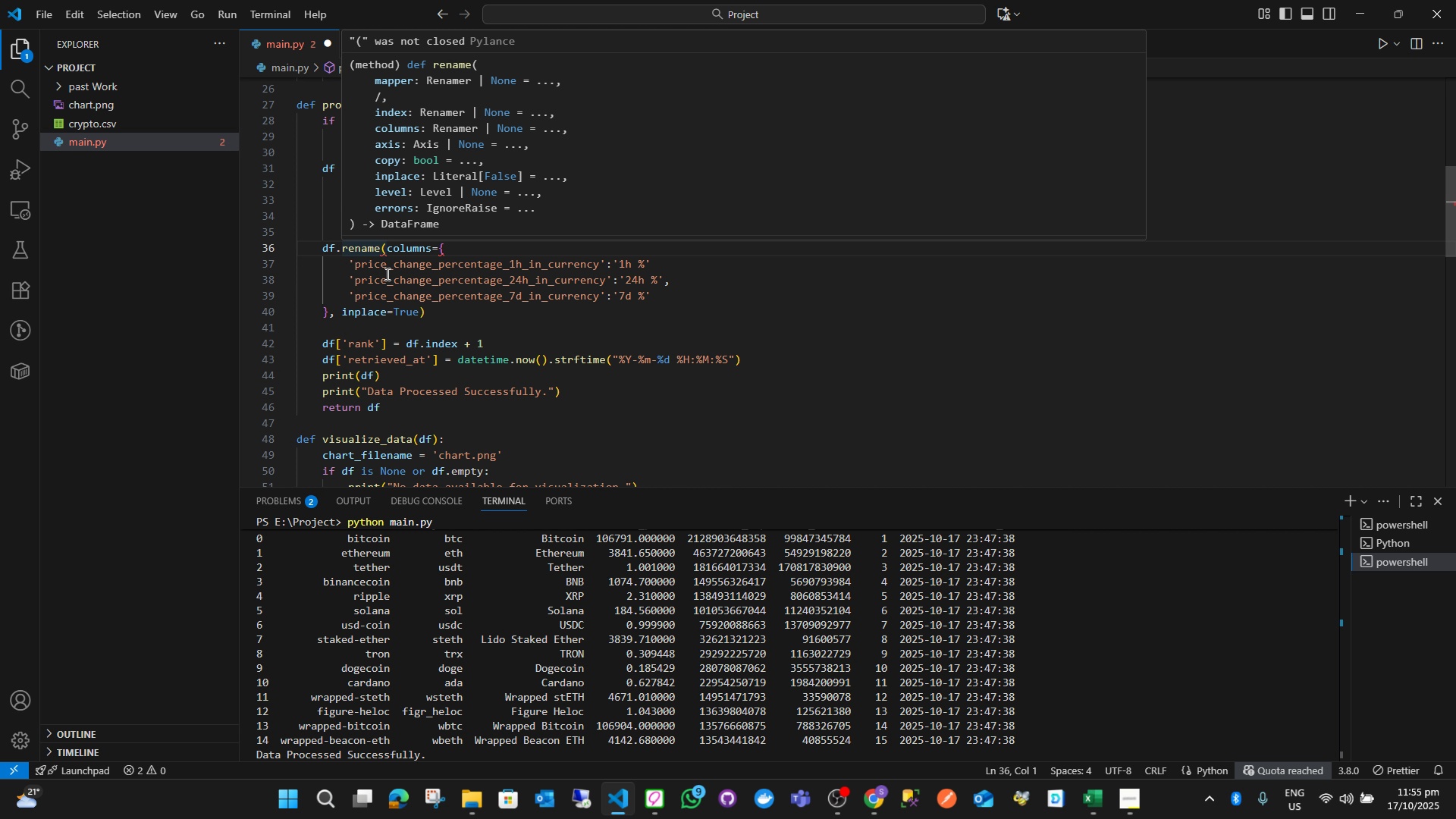 
mouse_move([461, 253])
 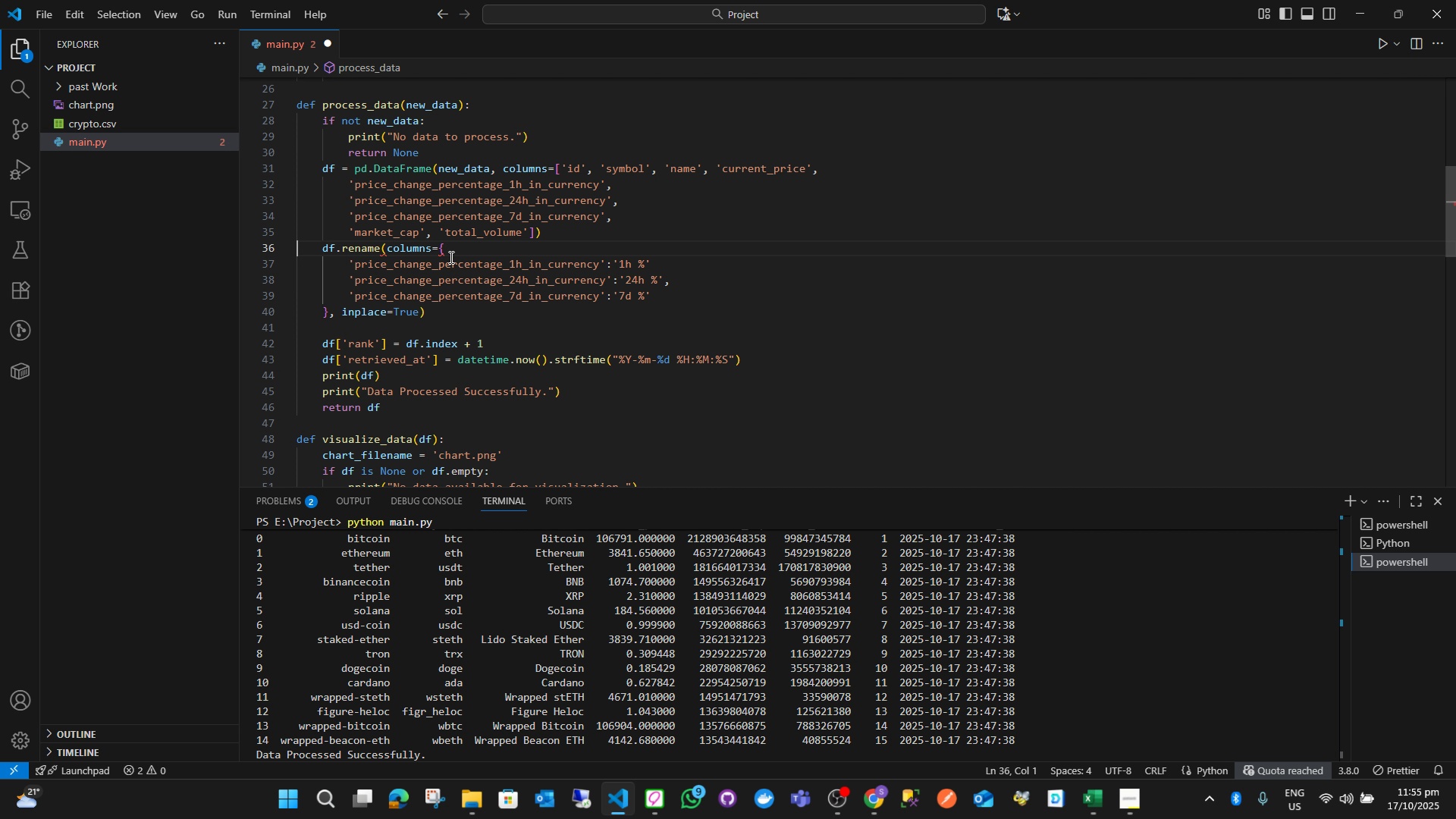 
wait(8.49)
 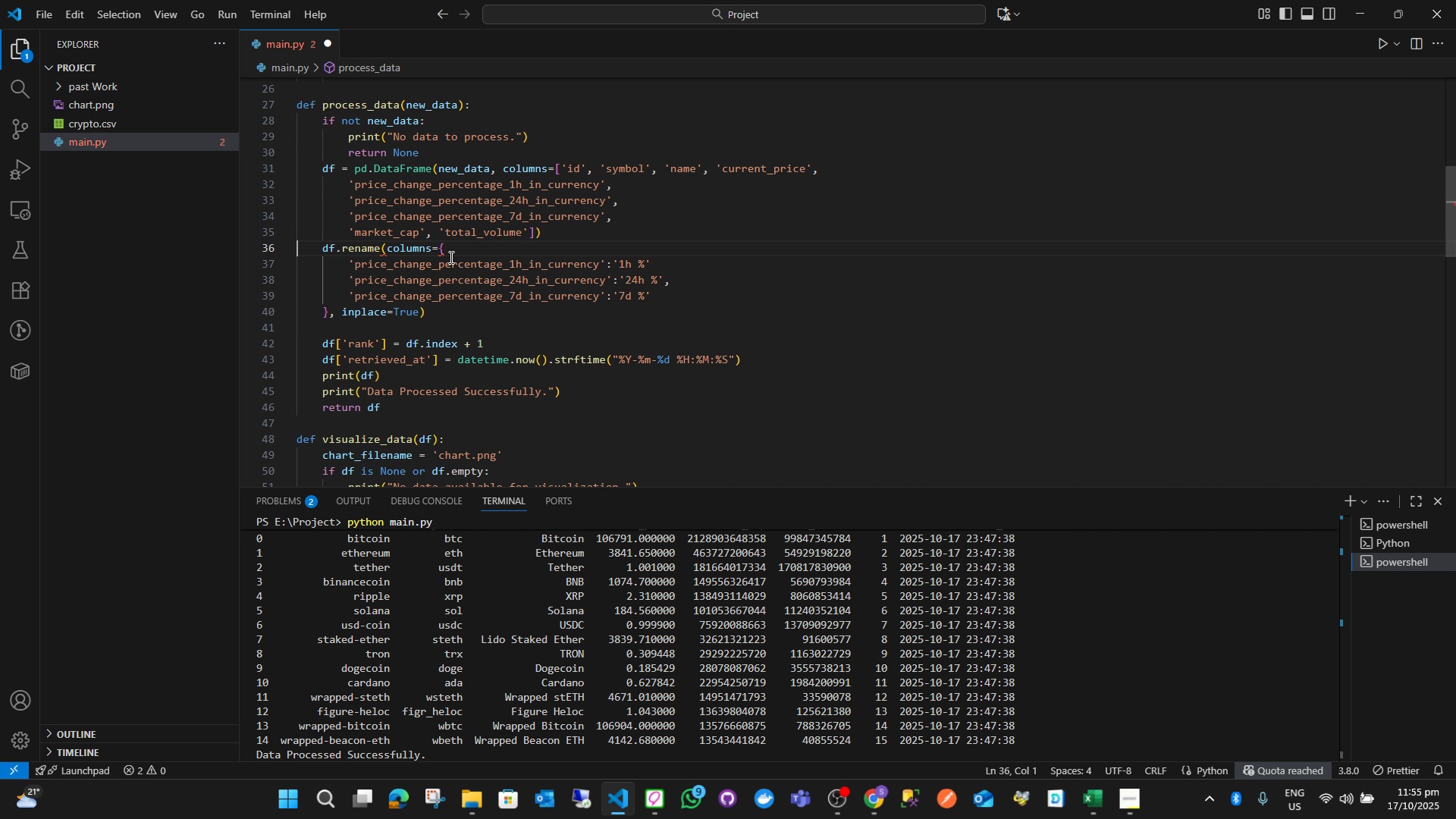 
key(Comma)
 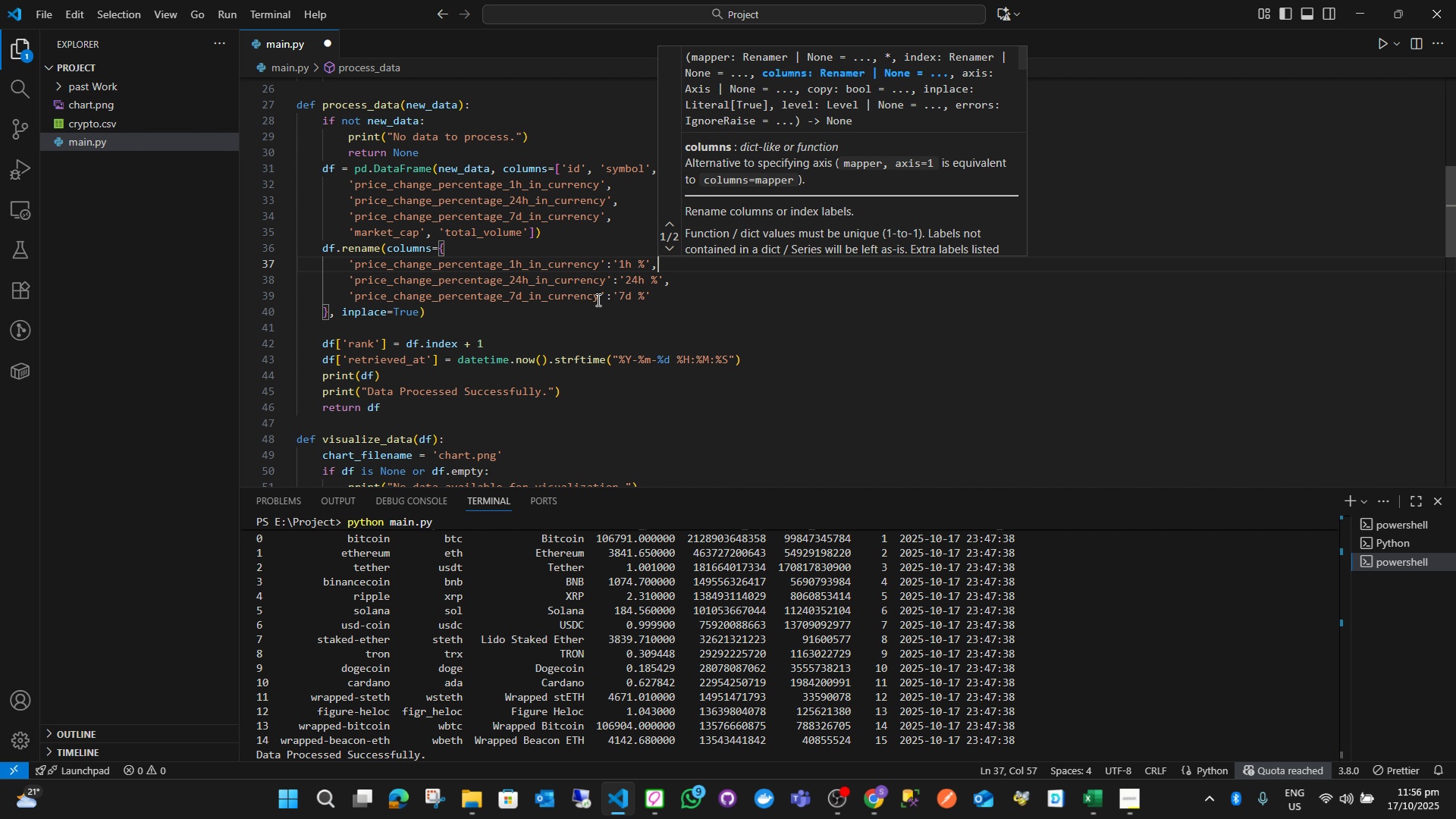 
left_click([582, 306])
 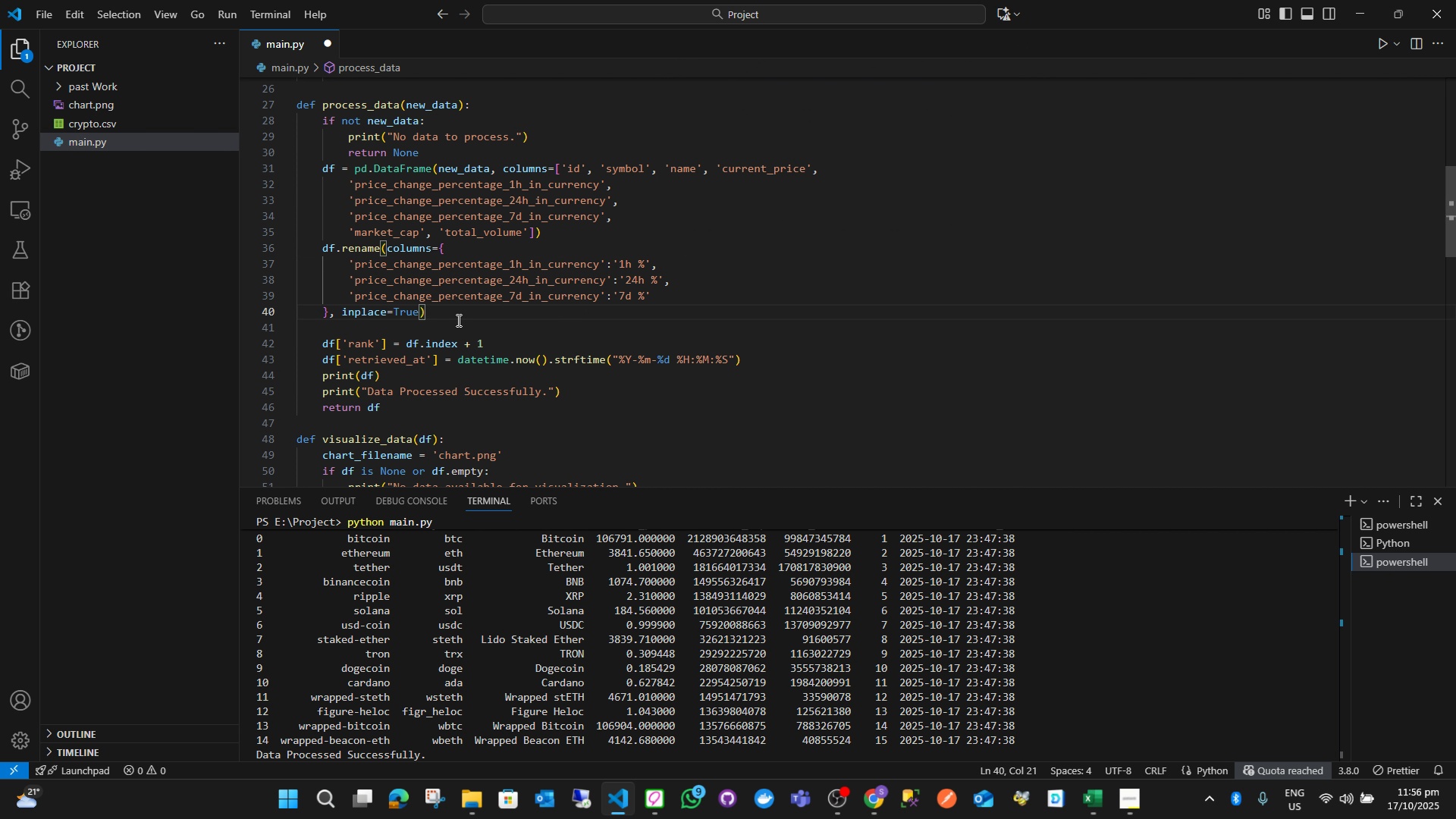 
scroll: coordinate [457, 320], scroll_direction: down, amount: 3.0
 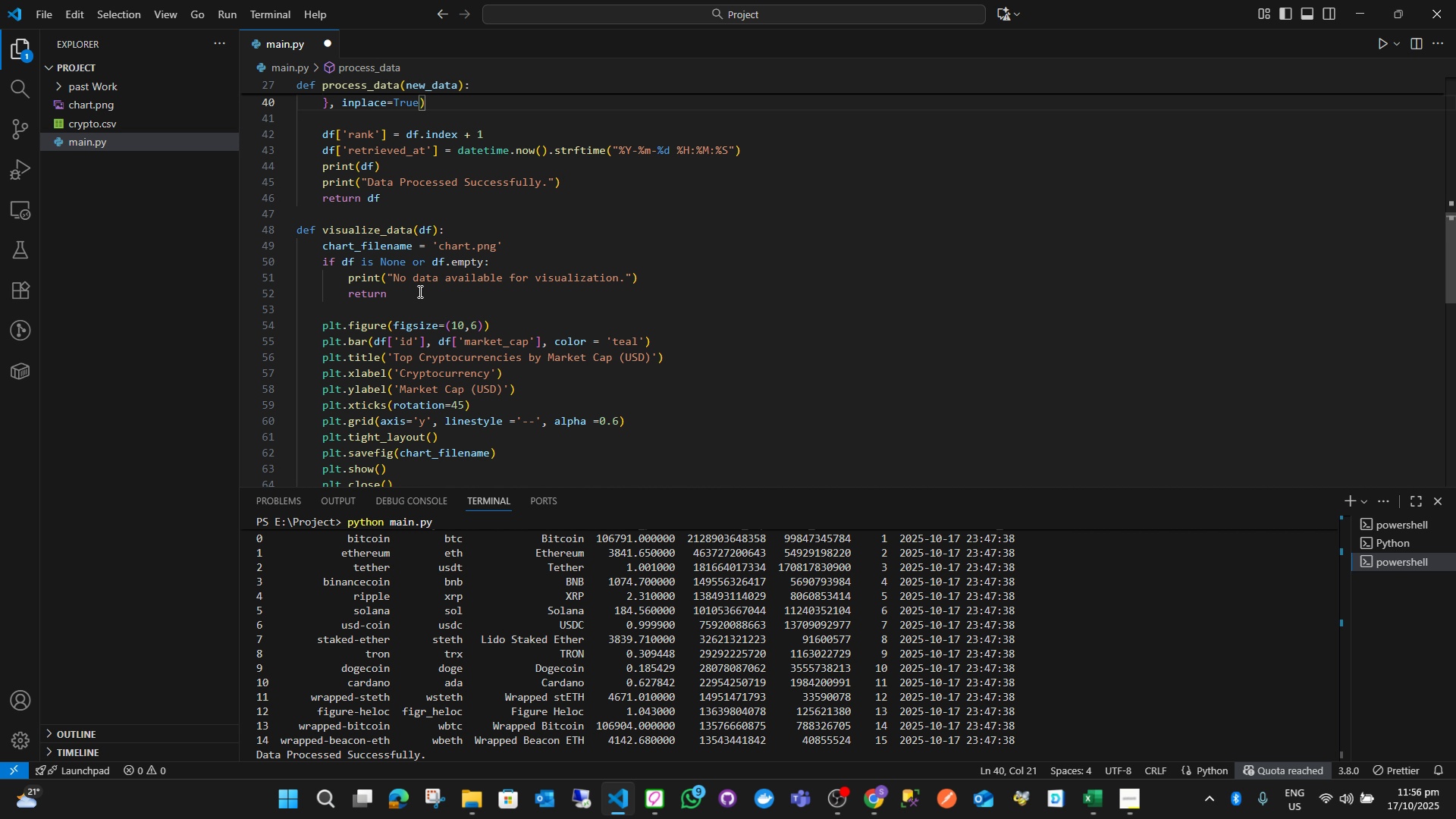 
wait(20.06)
 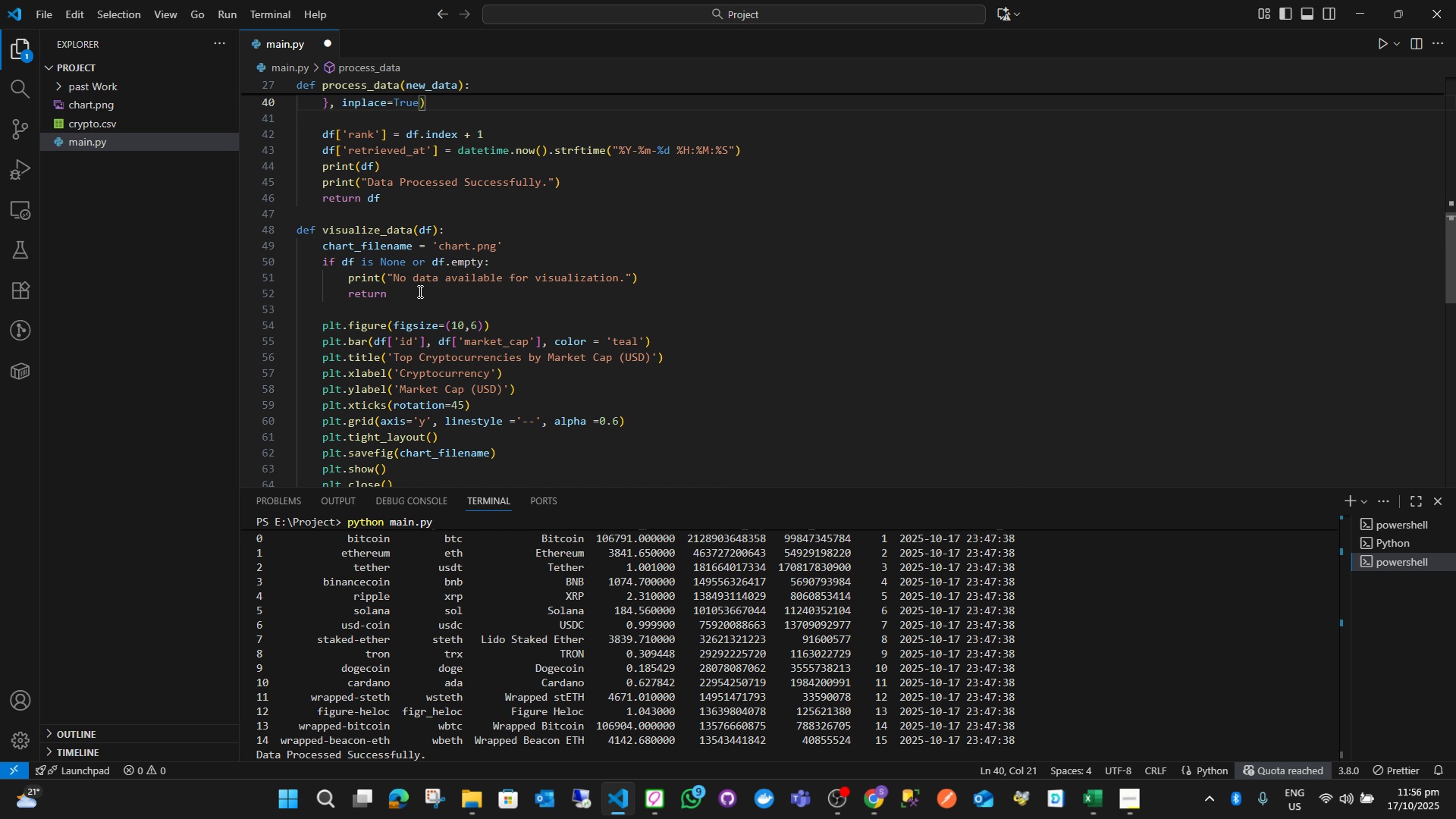 
left_click_drag(start_coordinate=[615, 343], to_coordinate=[632, 350])
 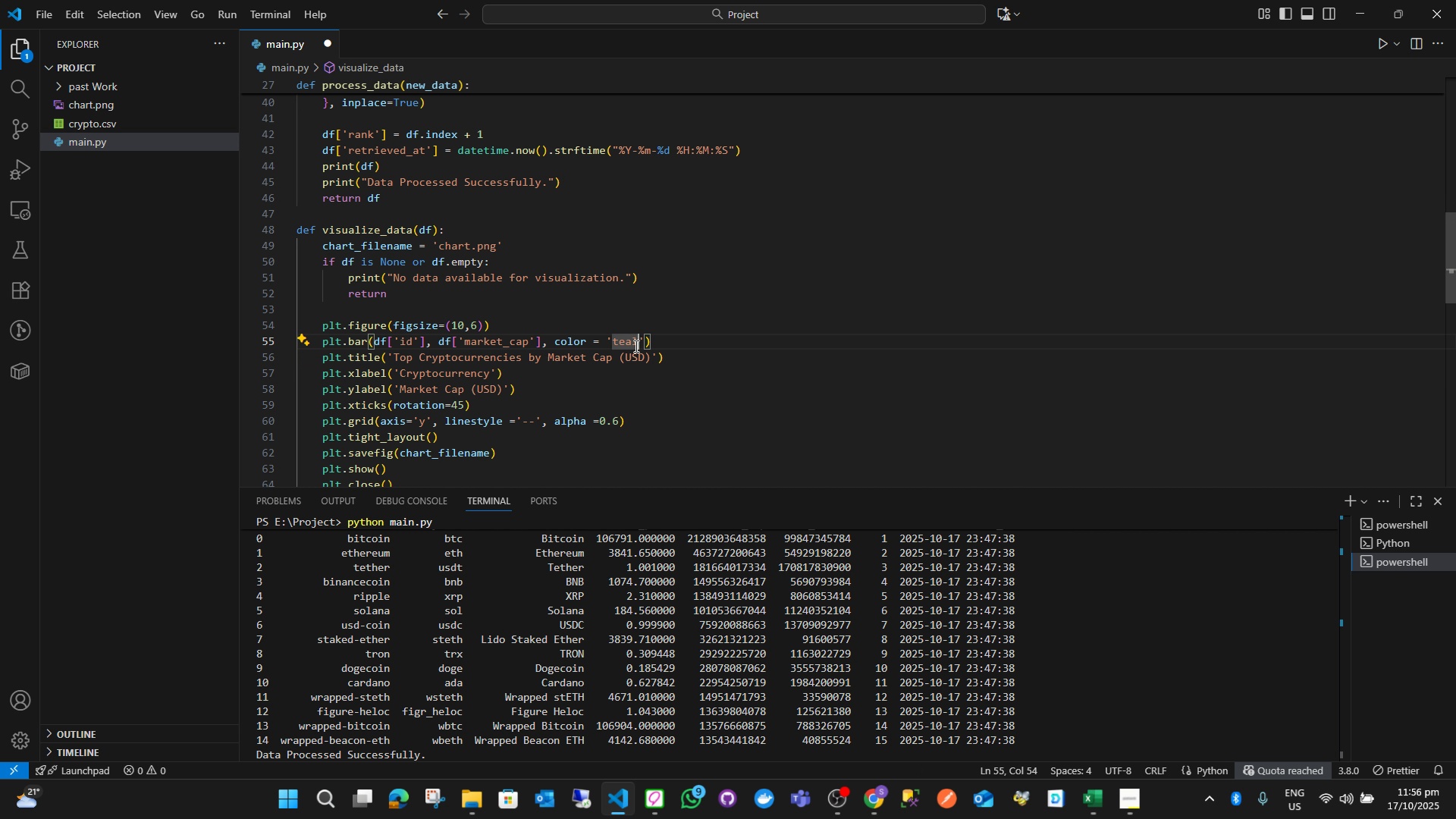 
left_click([635, 346])
 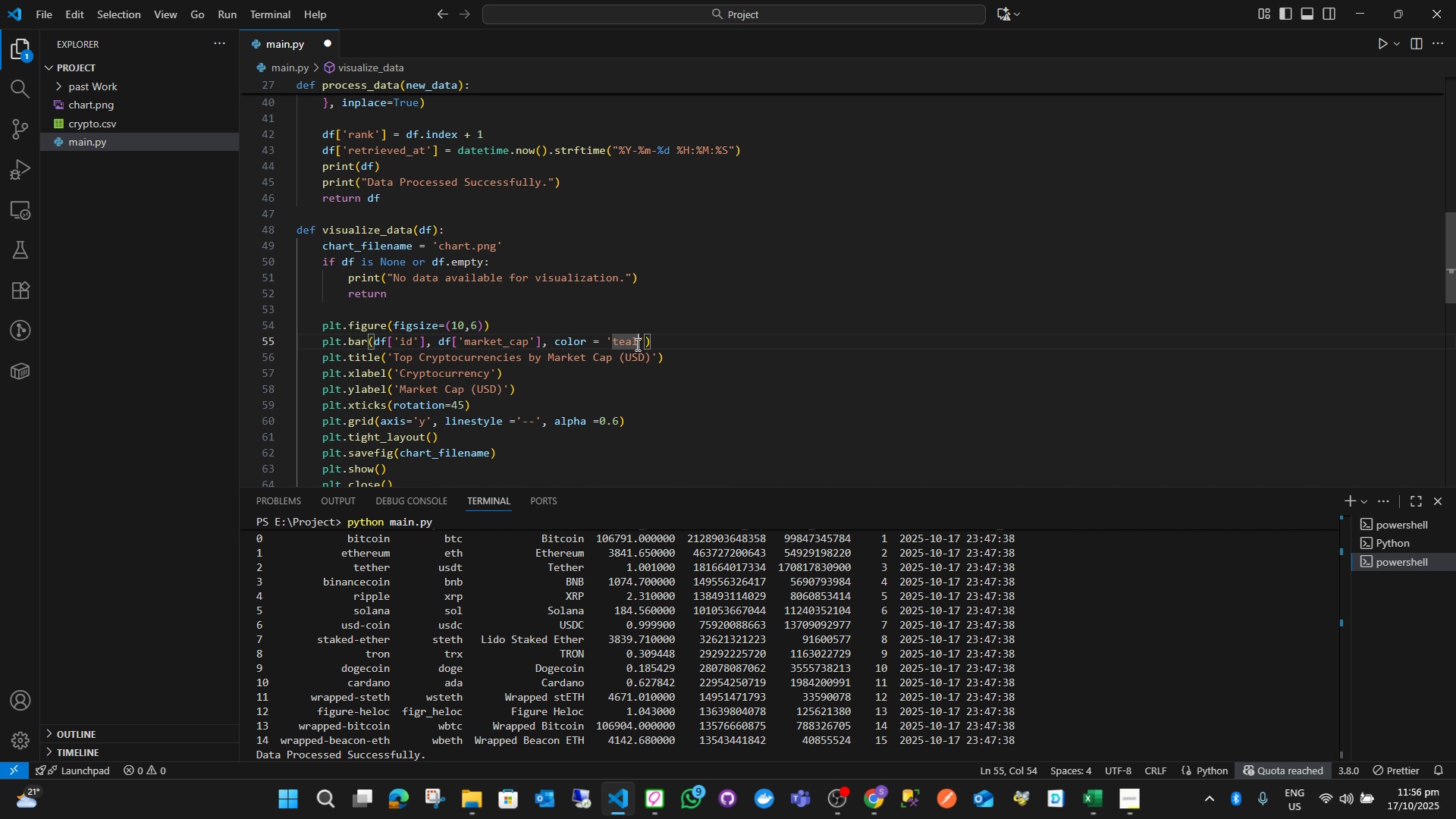 
key(Shift+ArrowLeft)
 